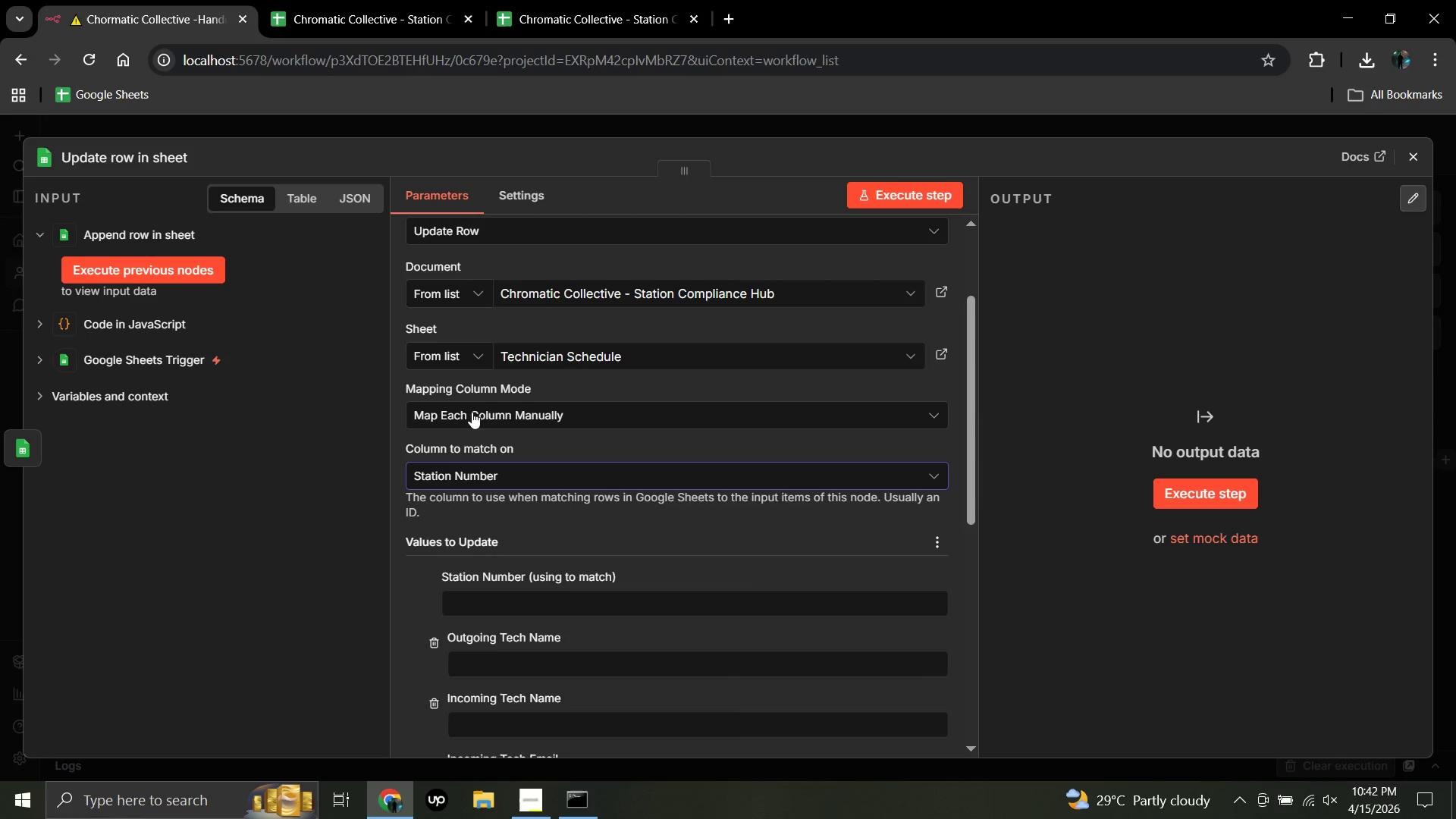 
wait(18.06)
 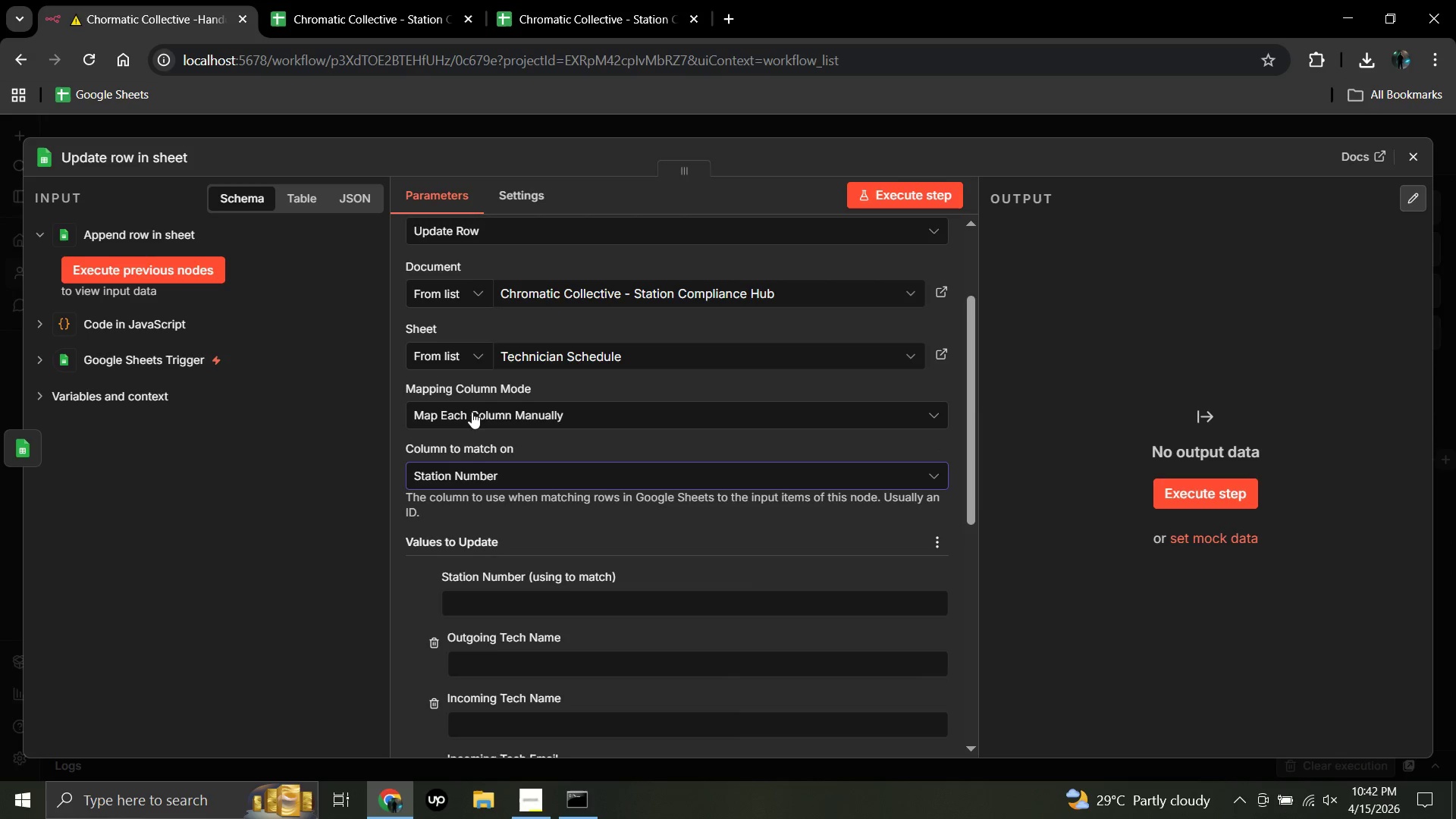 
left_click([335, 531])
 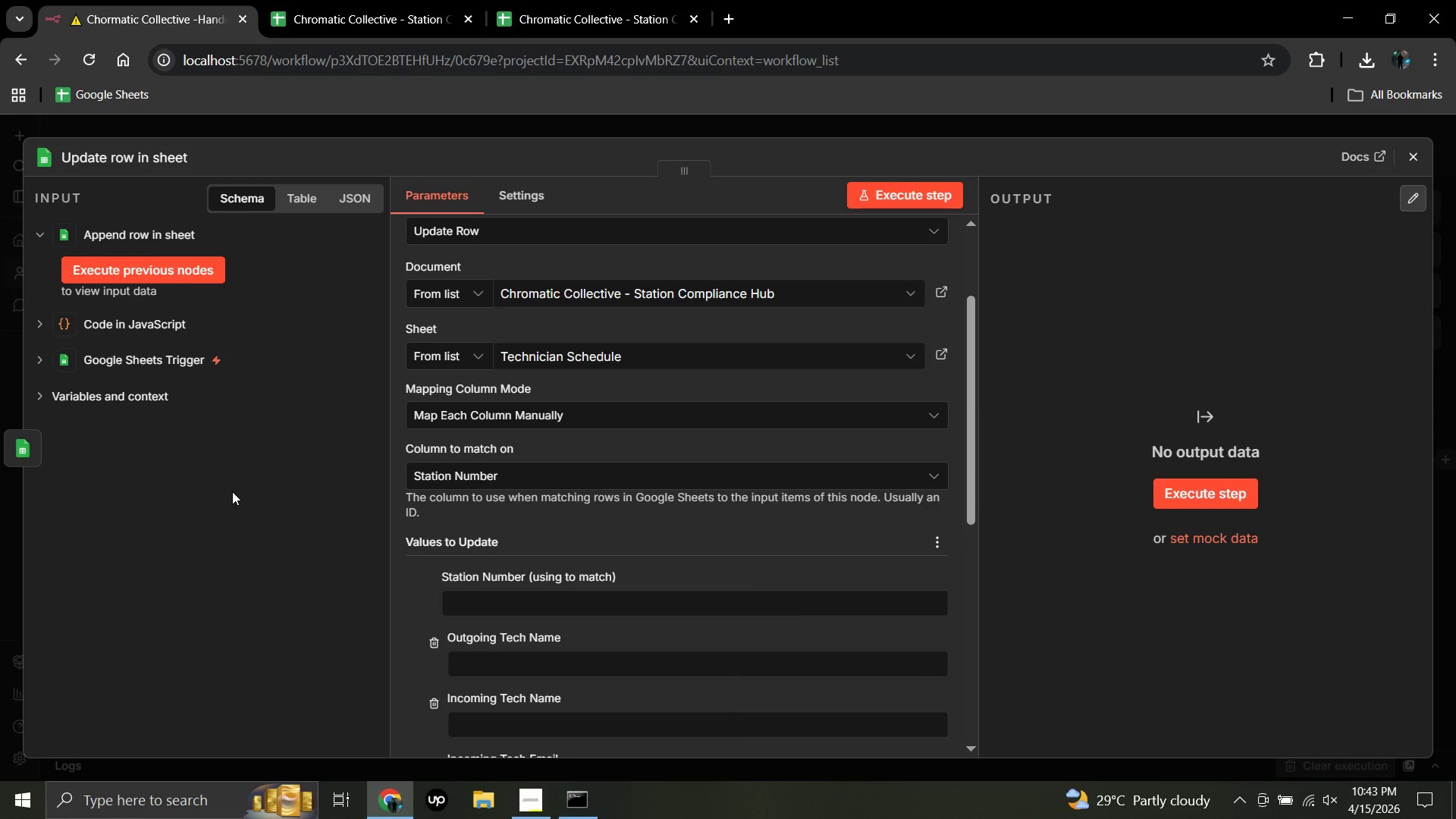 
wait(17.77)
 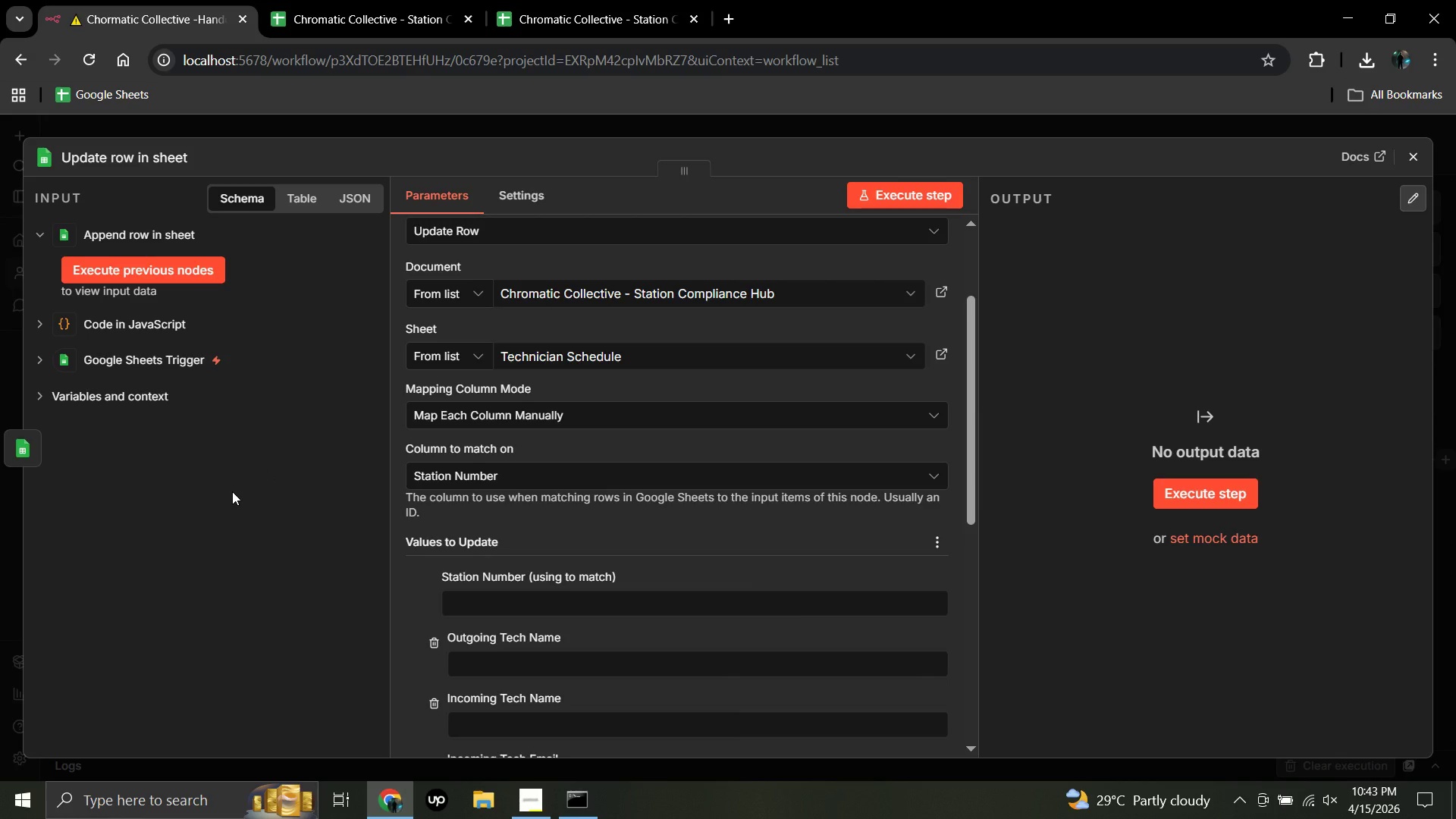 
double_click([969, 748])
 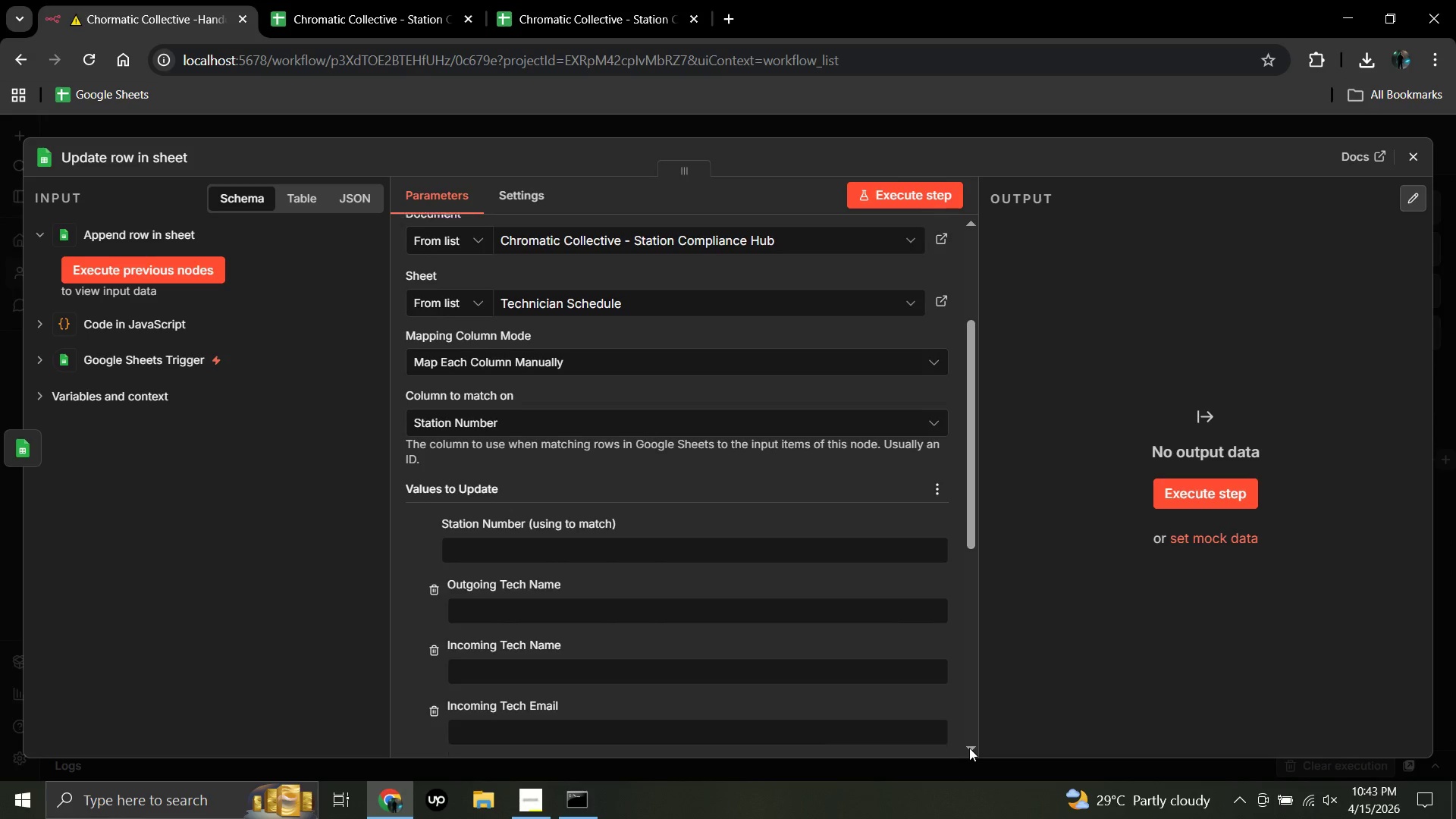 
triple_click([969, 748])
 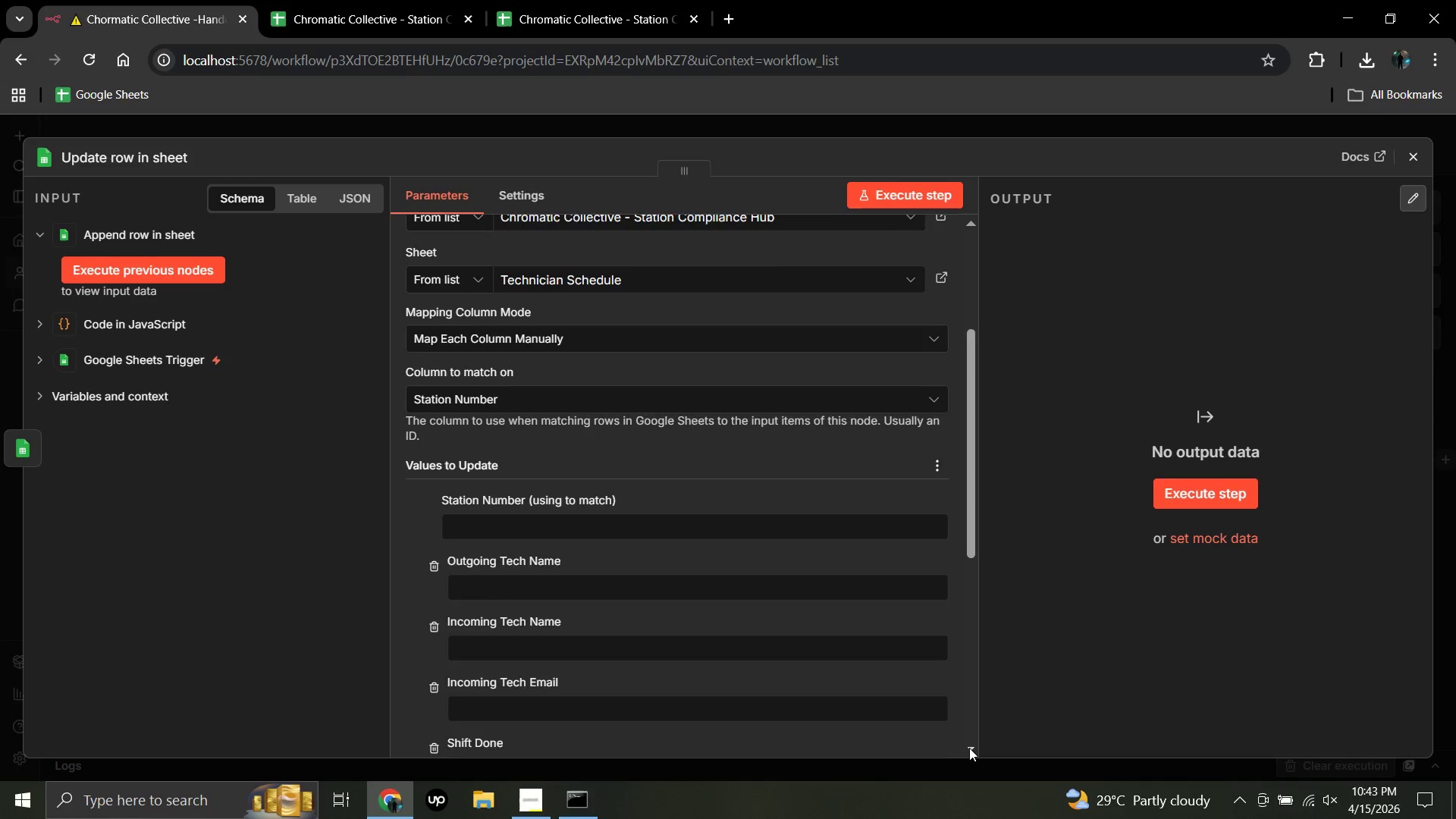 
triple_click([969, 748])
 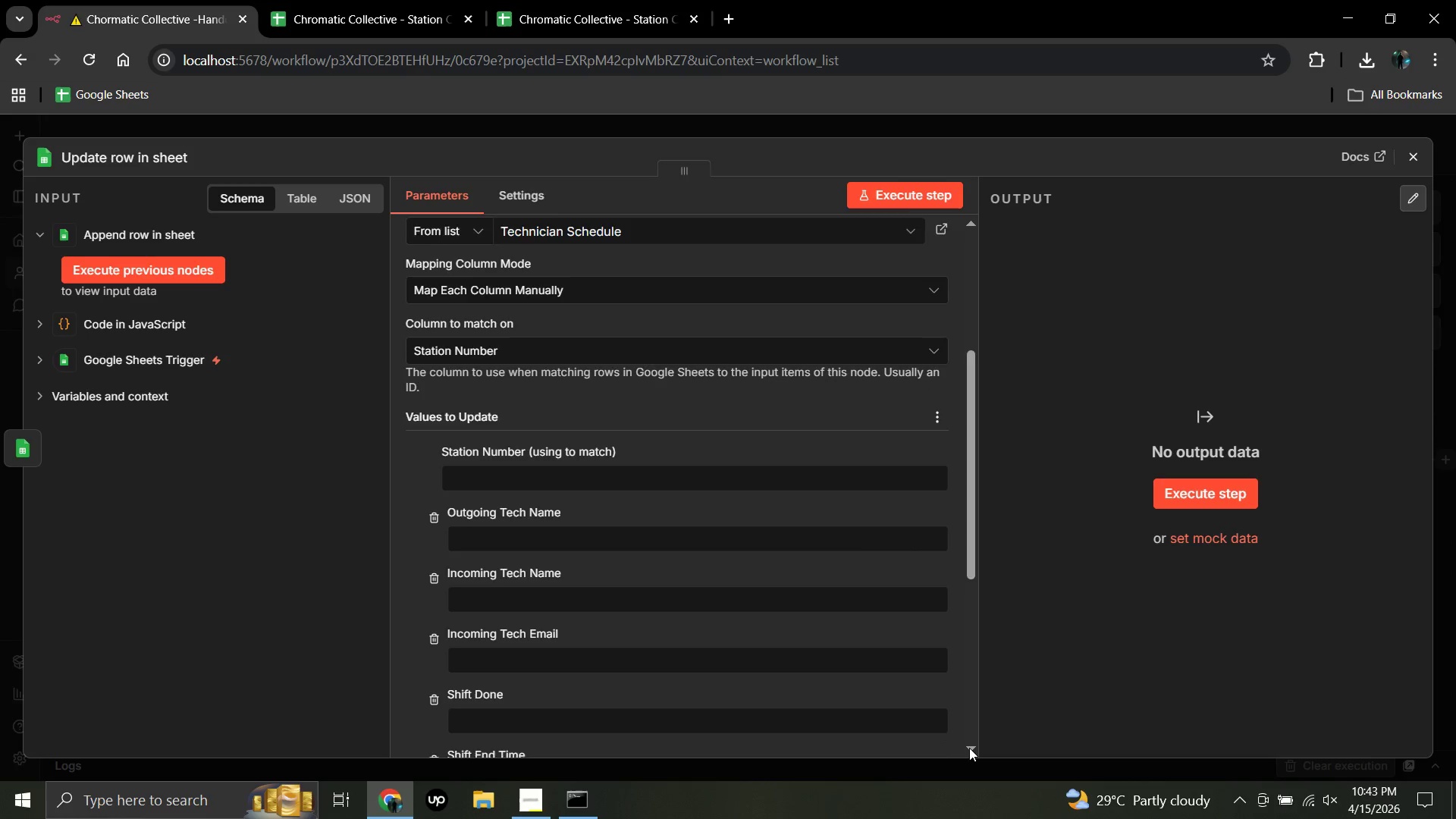 
triple_click([969, 748])
 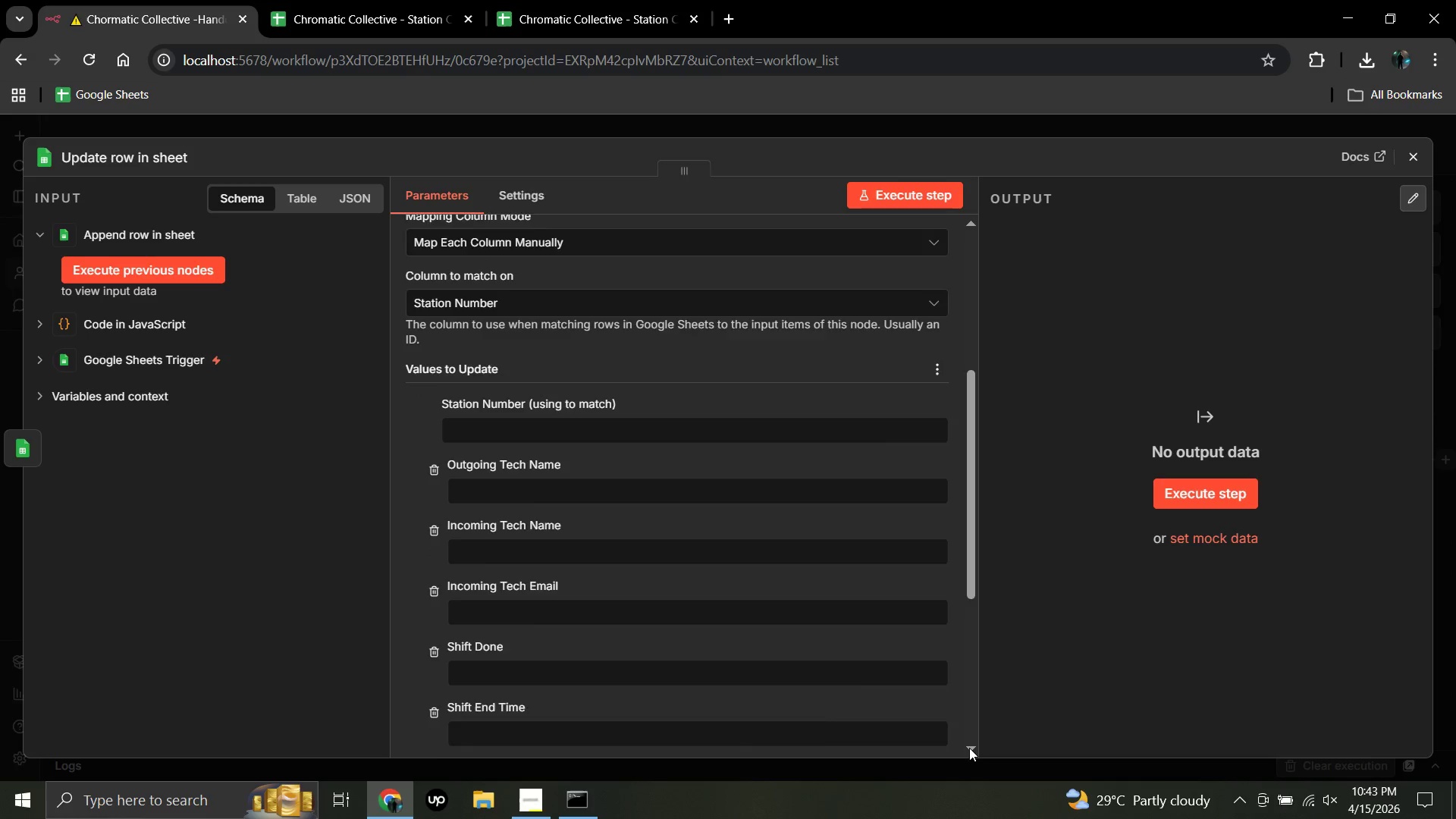 
triple_click([969, 748])
 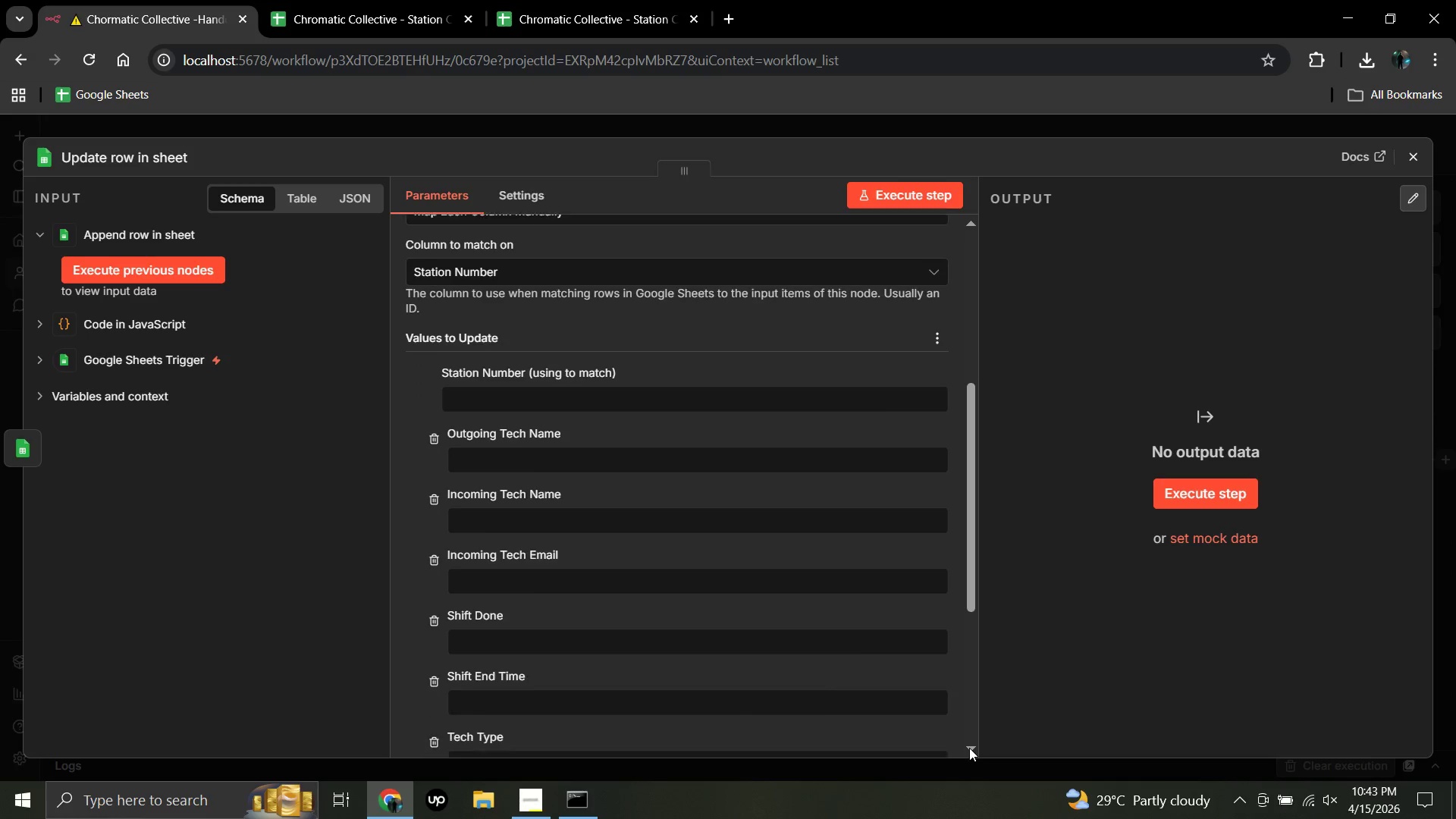 
triple_click([969, 748])
 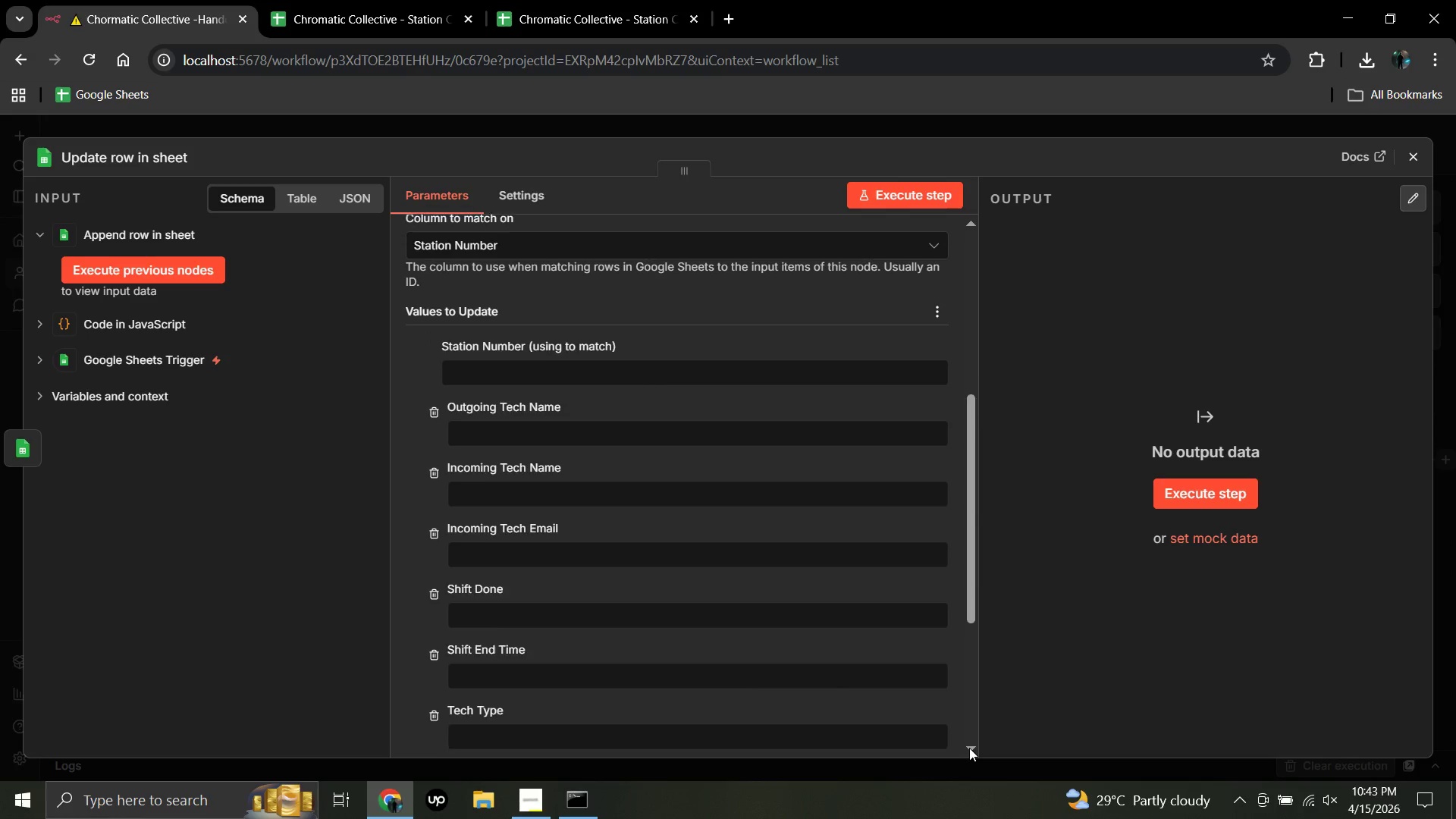 
triple_click([969, 748])
 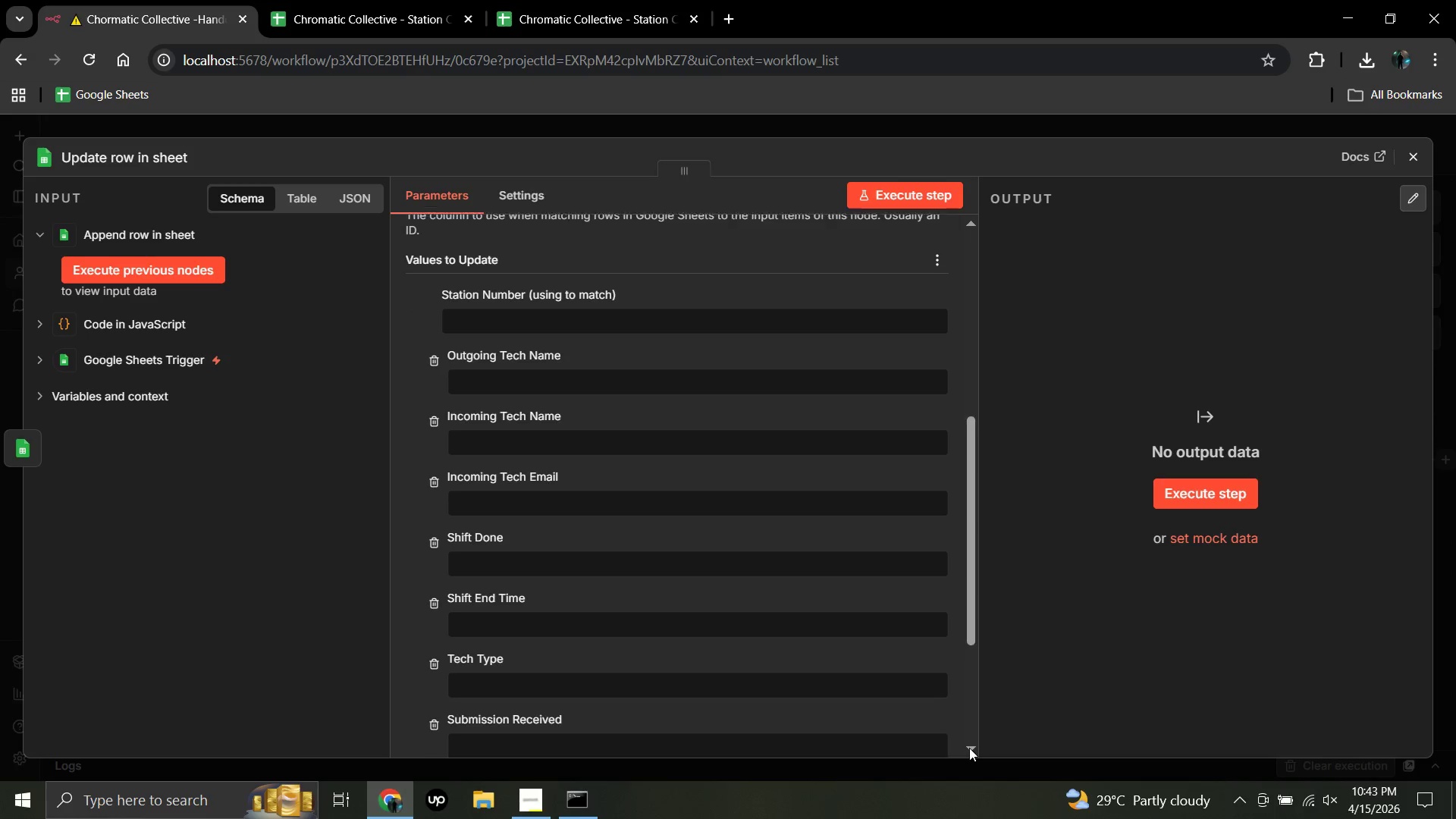 
triple_click([969, 748])
 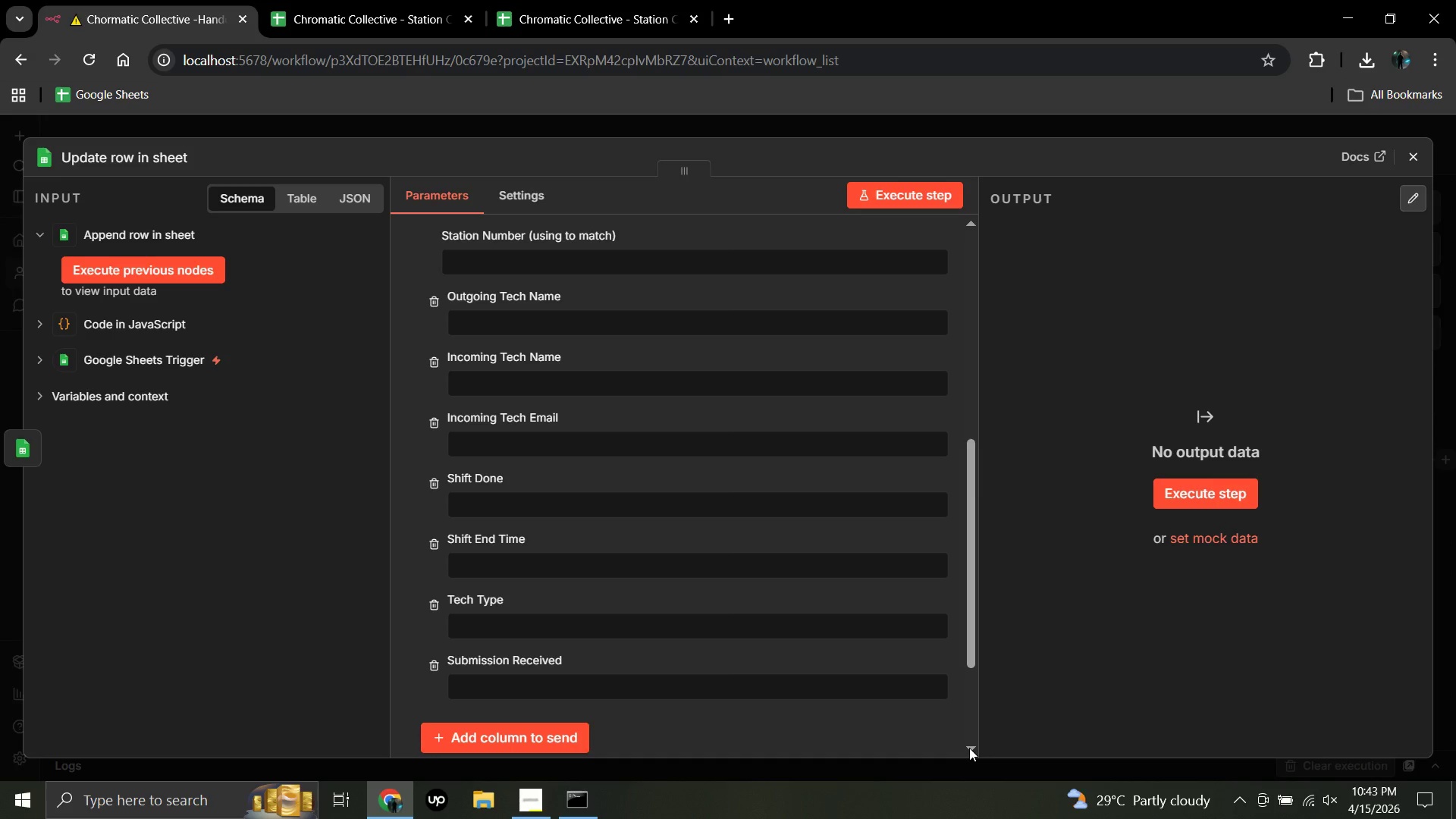 
wait(13.64)
 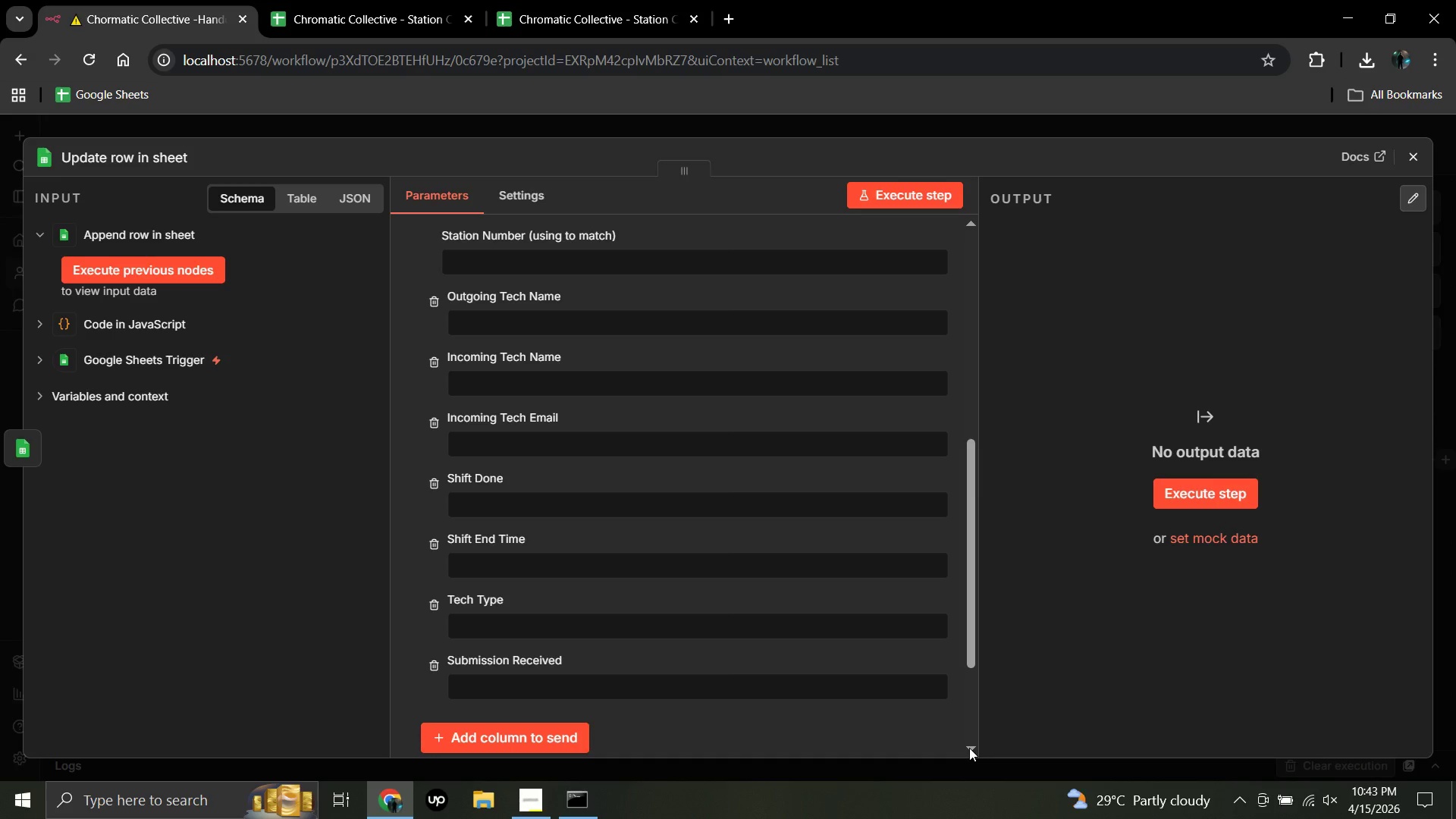 
left_click([969, 748])
 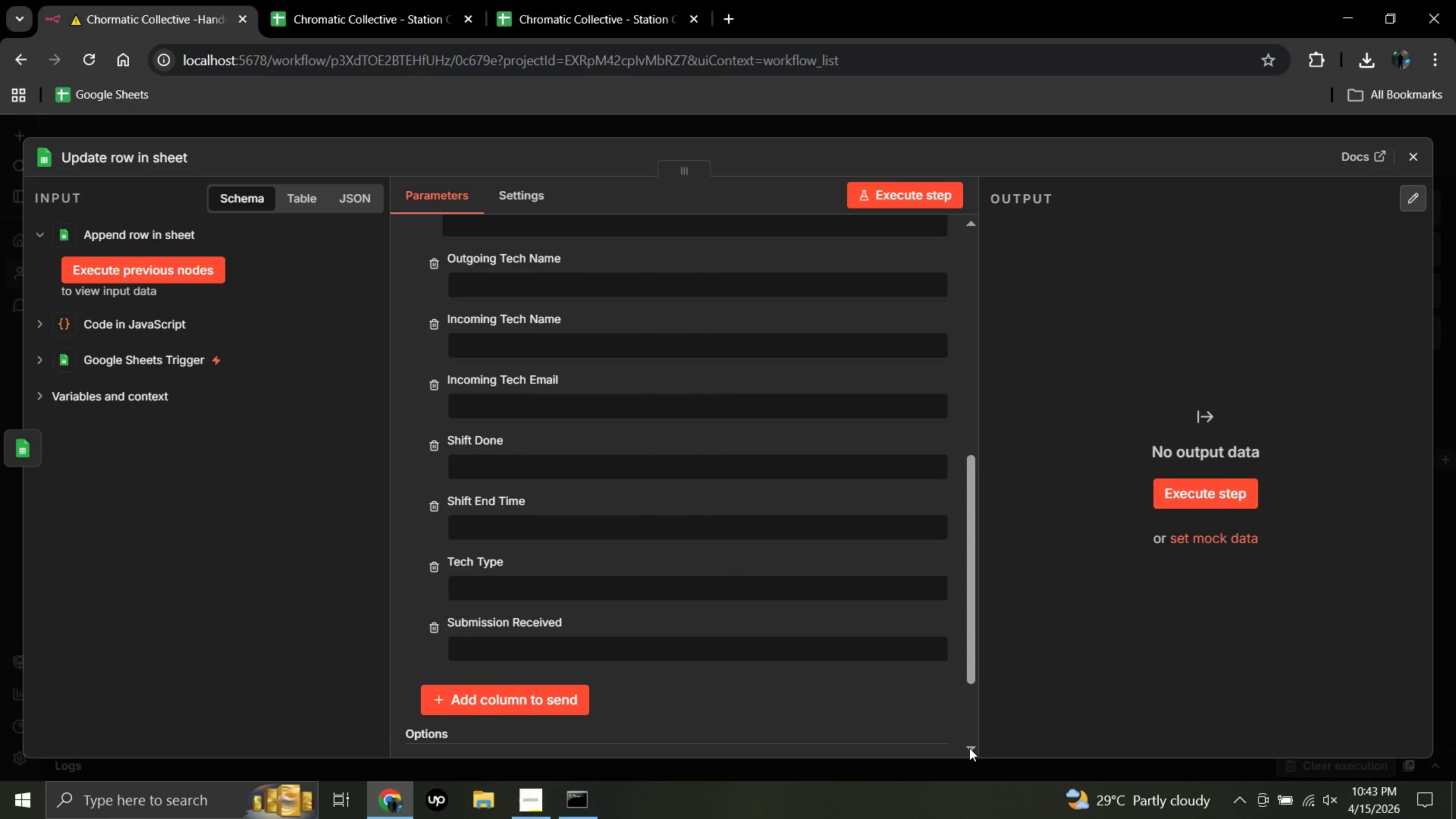 
wait(27.99)
 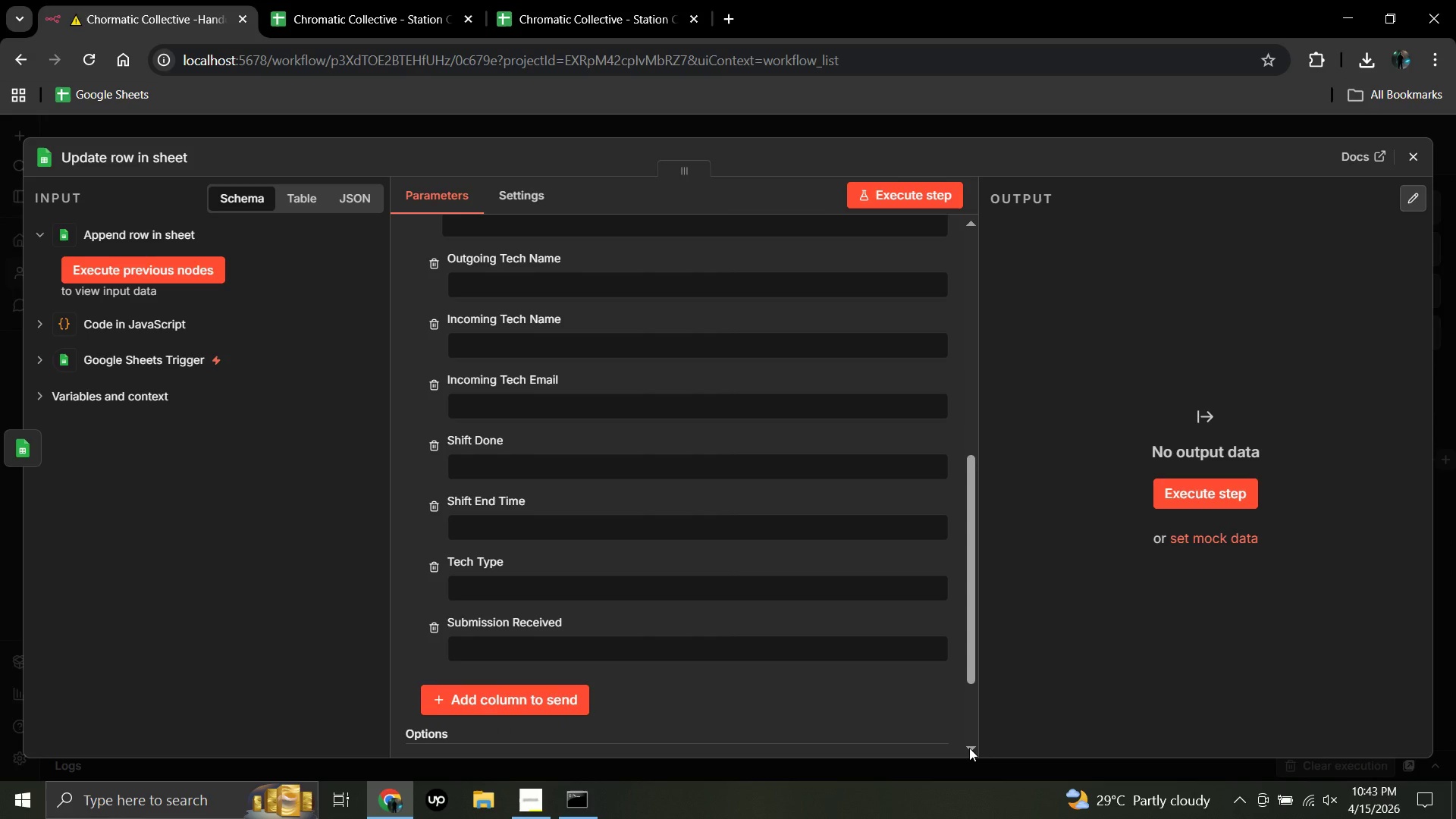 
left_click_drag(start_coordinate=[943, 462], to_coordinate=[905, 461])
 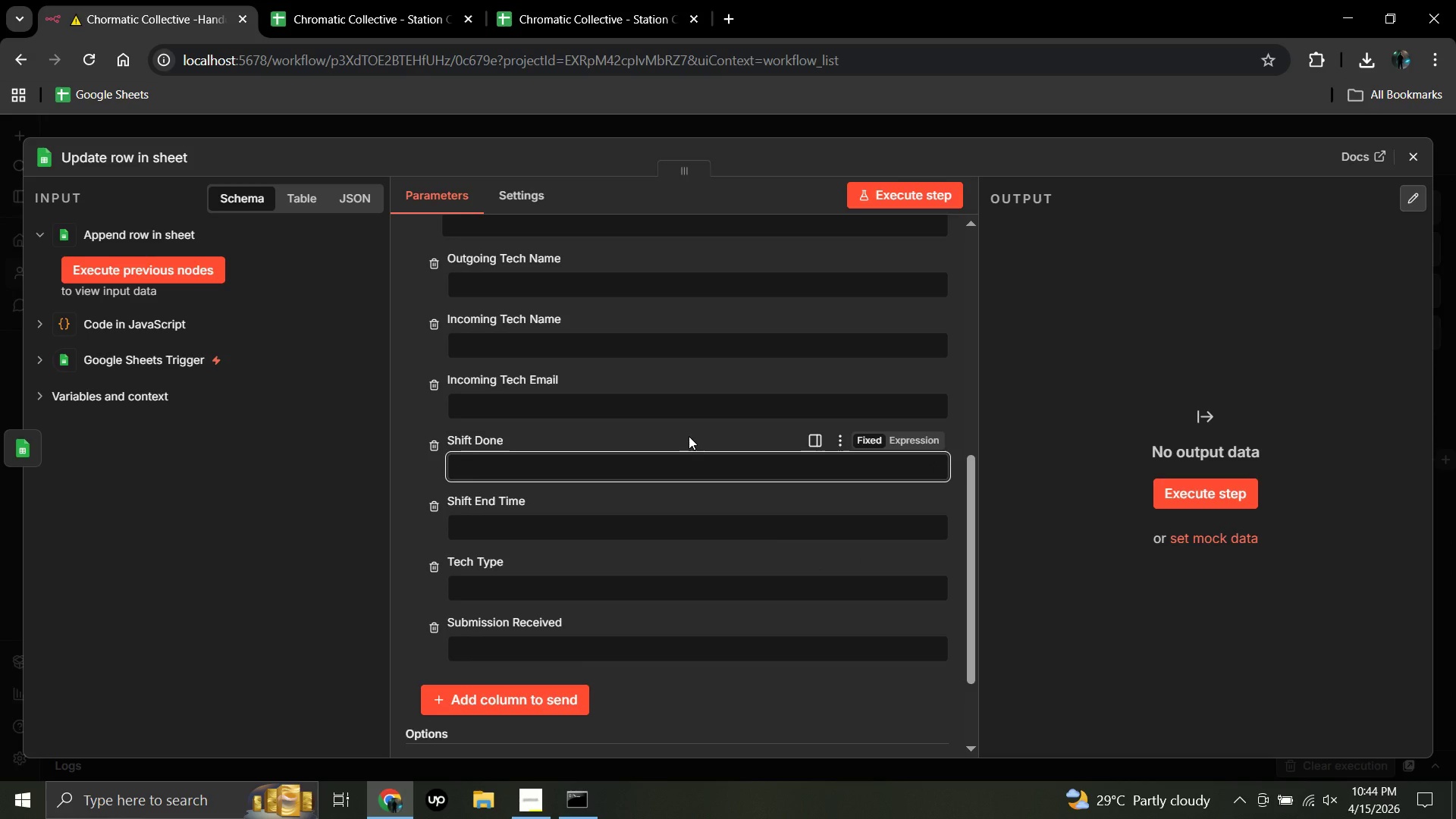 
scroll: coordinate [689, 436], scroll_direction: up, amount: 29.0
 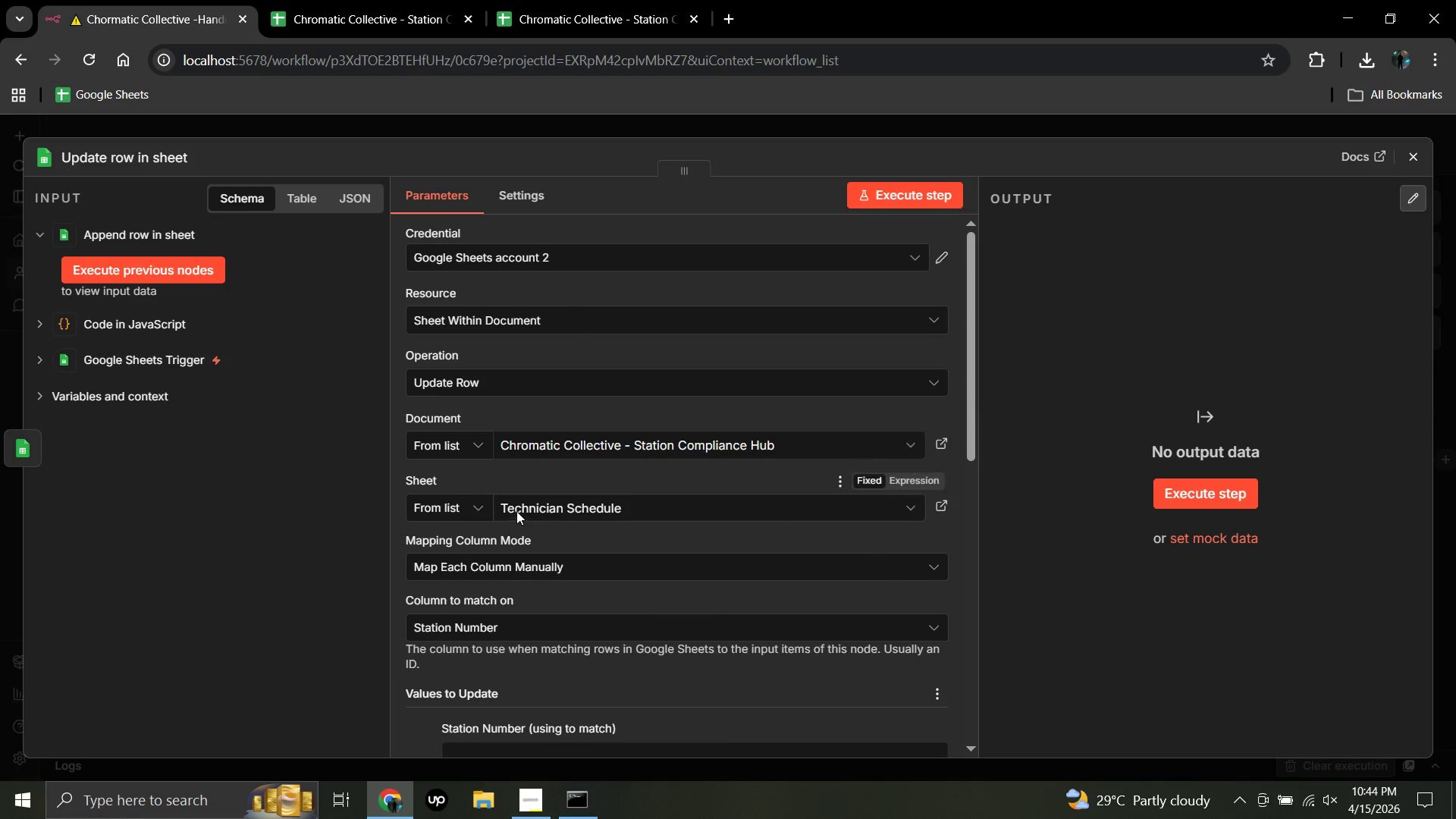 
mouse_move([548, 521])
 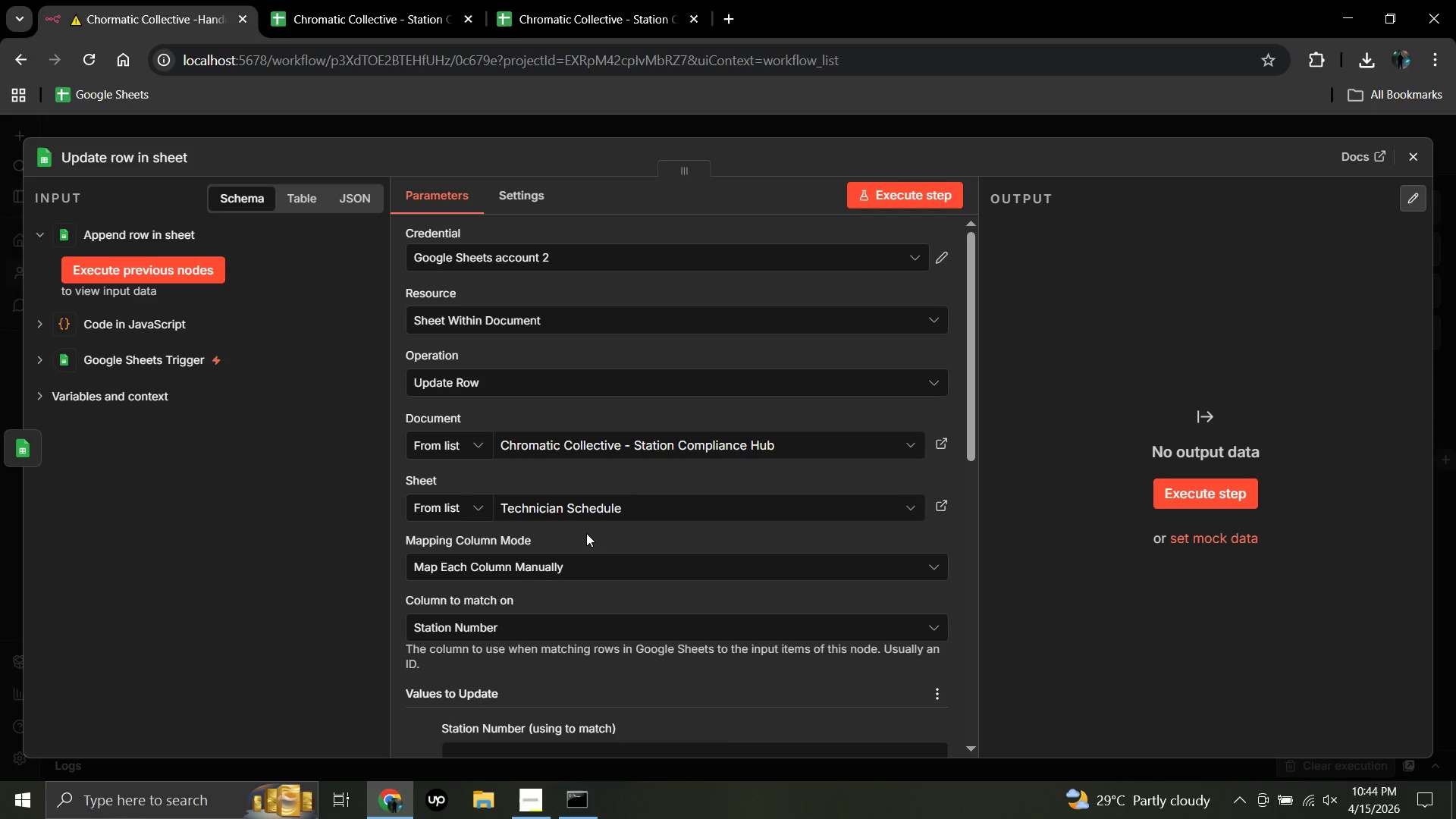 
scroll: coordinate [586, 533], scroll_direction: down, amount: 18.0
 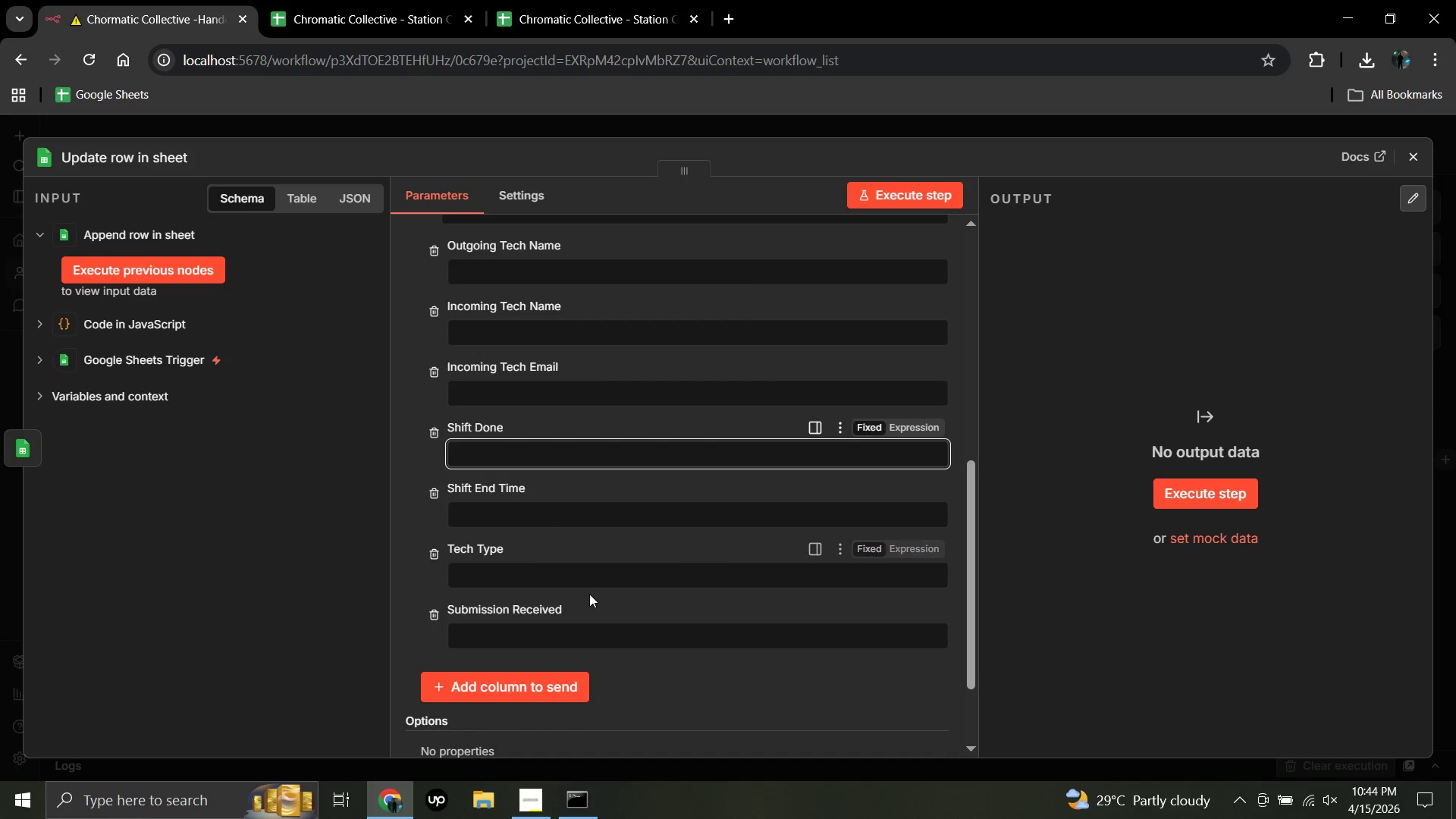 
scroll: coordinate [589, 594], scroll_direction: up, amount: 11.0
 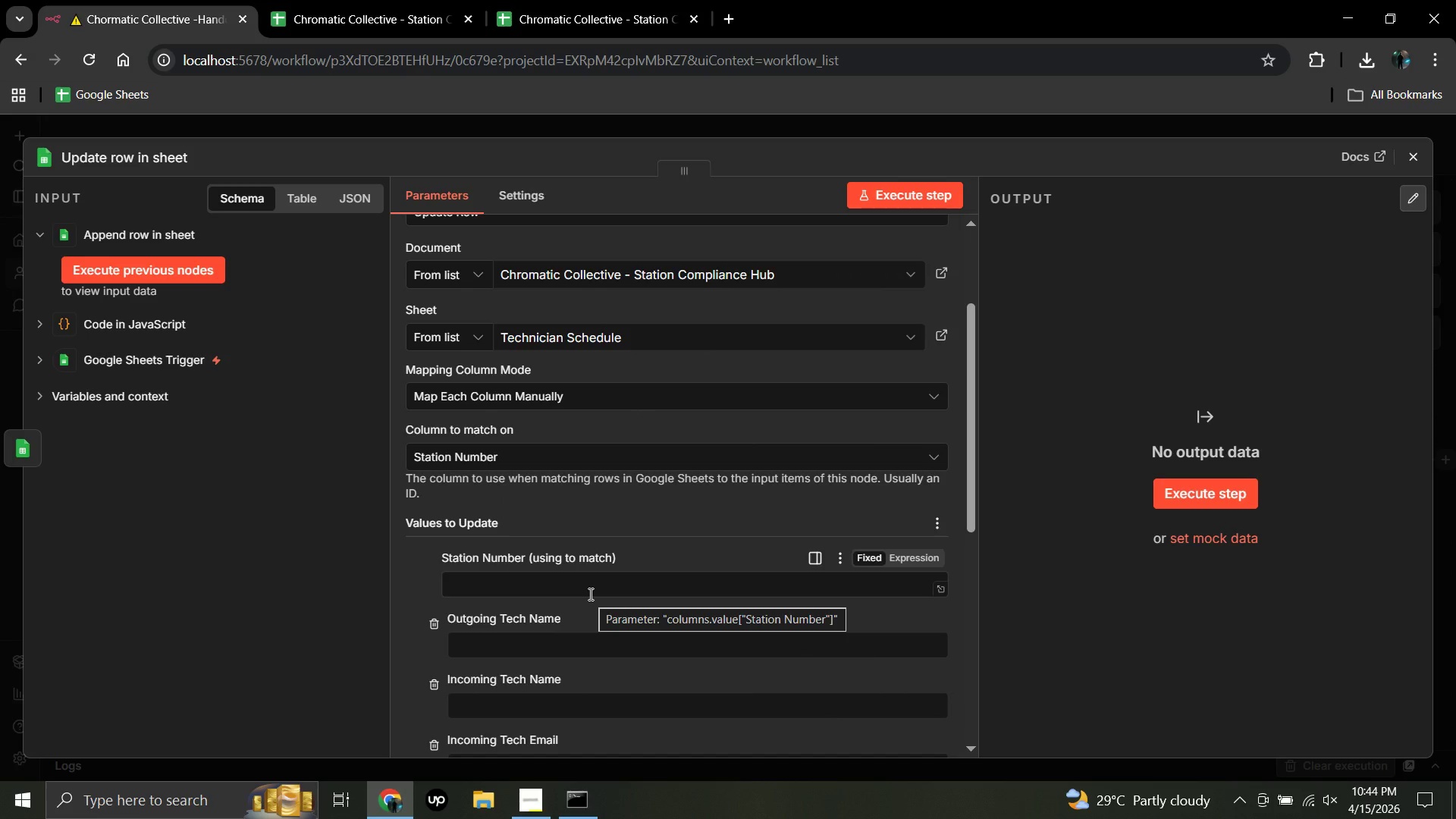 
wait(6.73)
 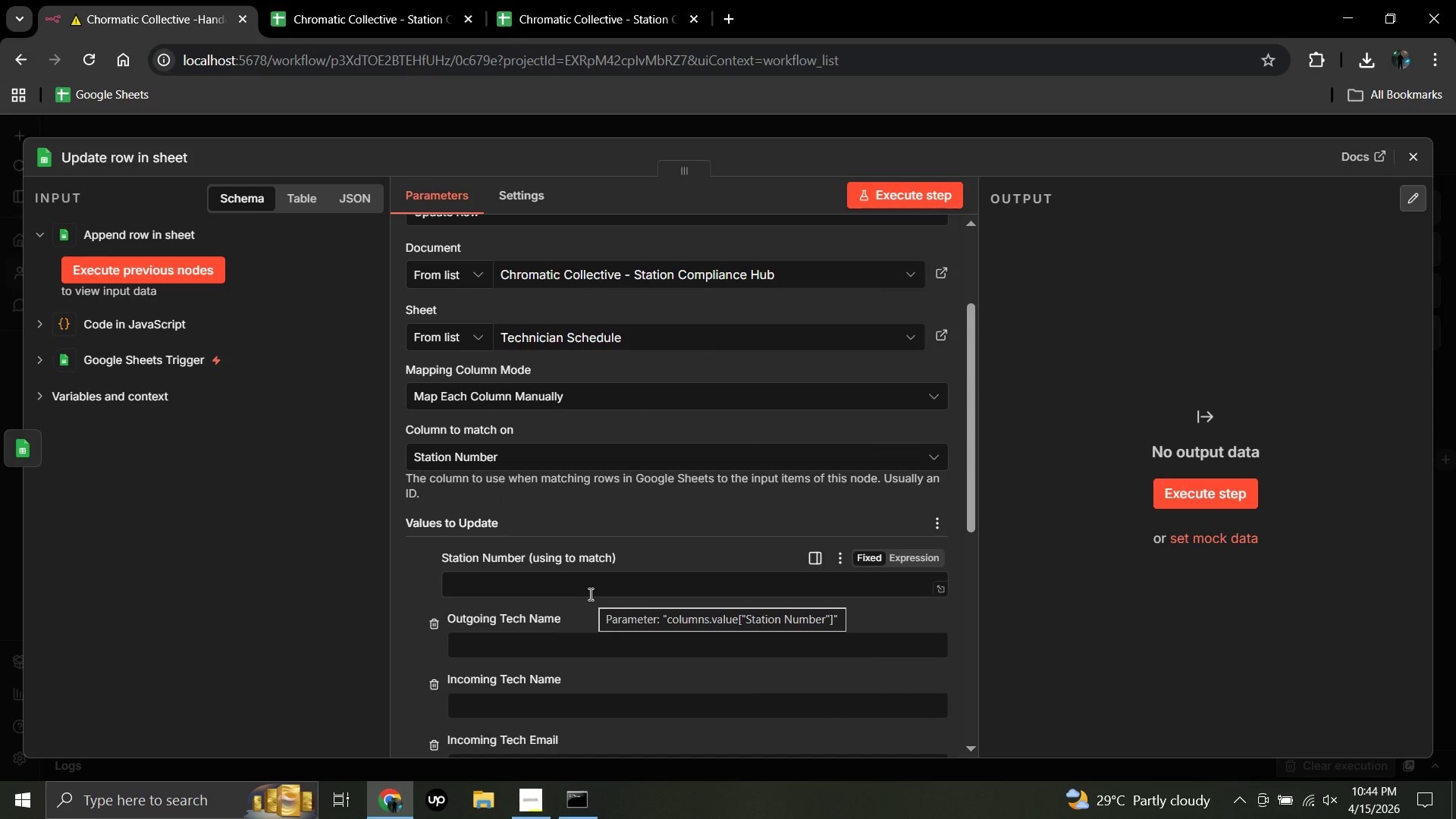 
scroll: coordinate [589, 594], scroll_direction: down, amount: 2.0
 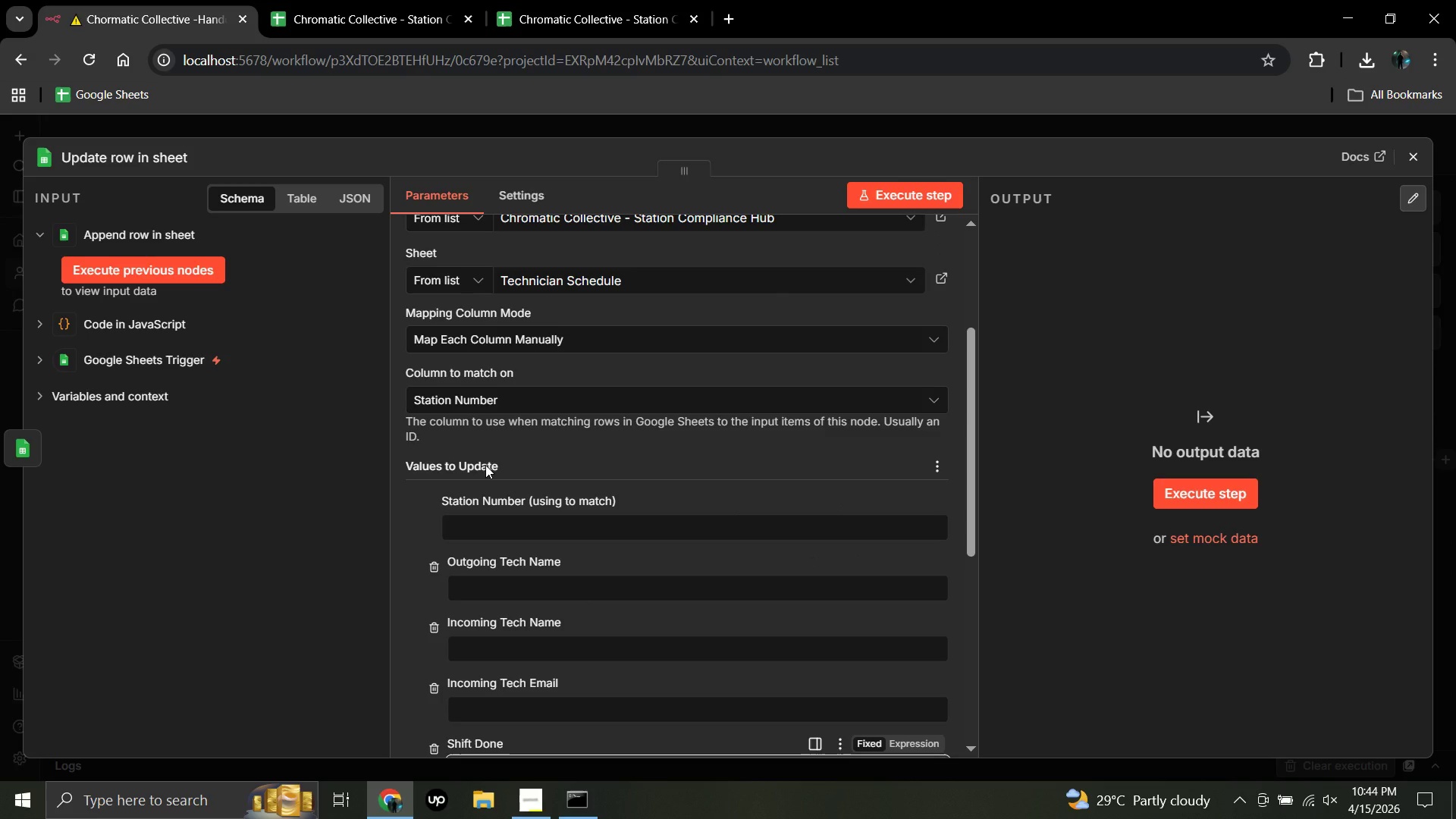 
wait(5.36)
 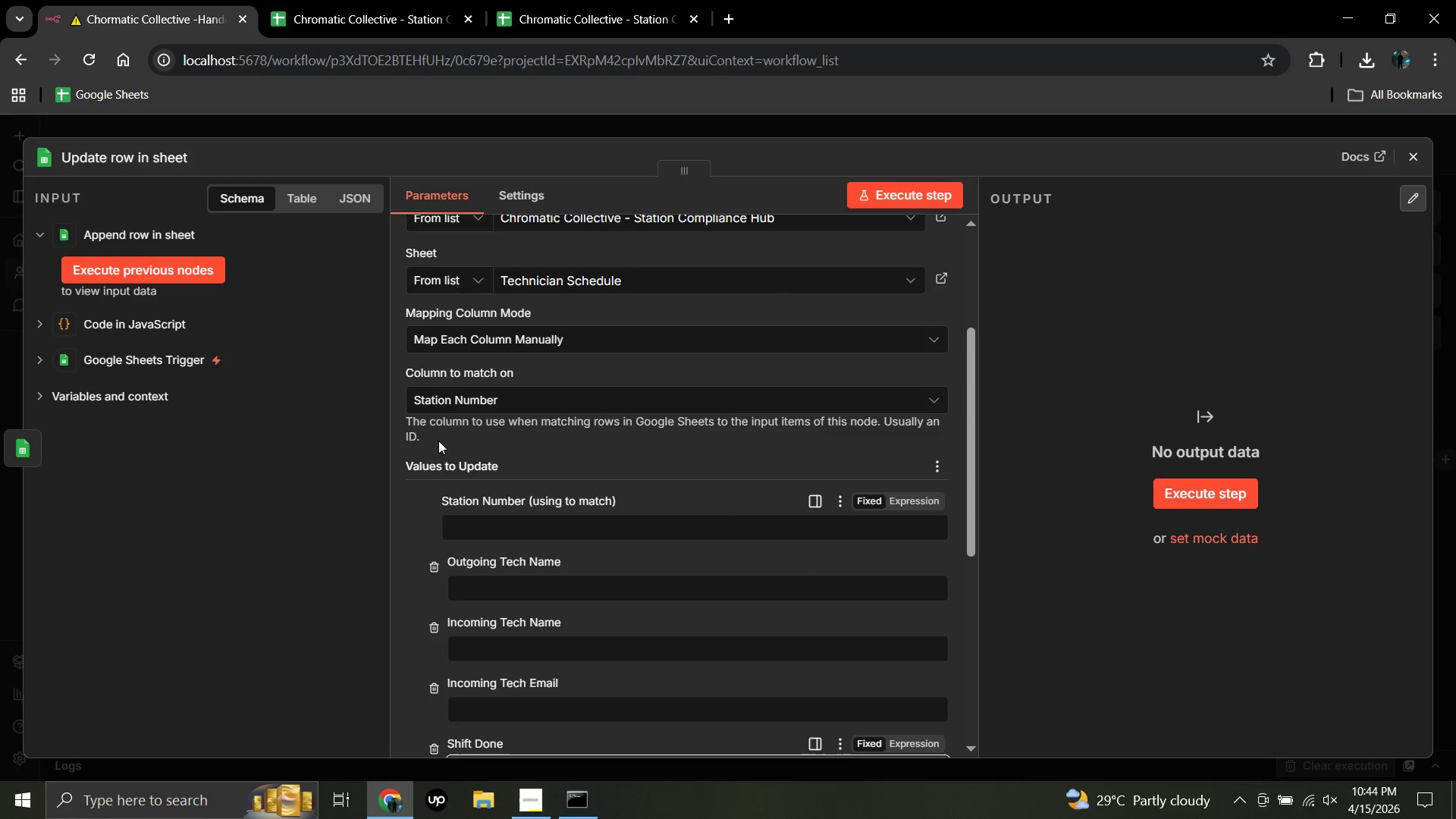 
scroll: coordinate [475, 604], scroll_direction: down, amount: 10.0
 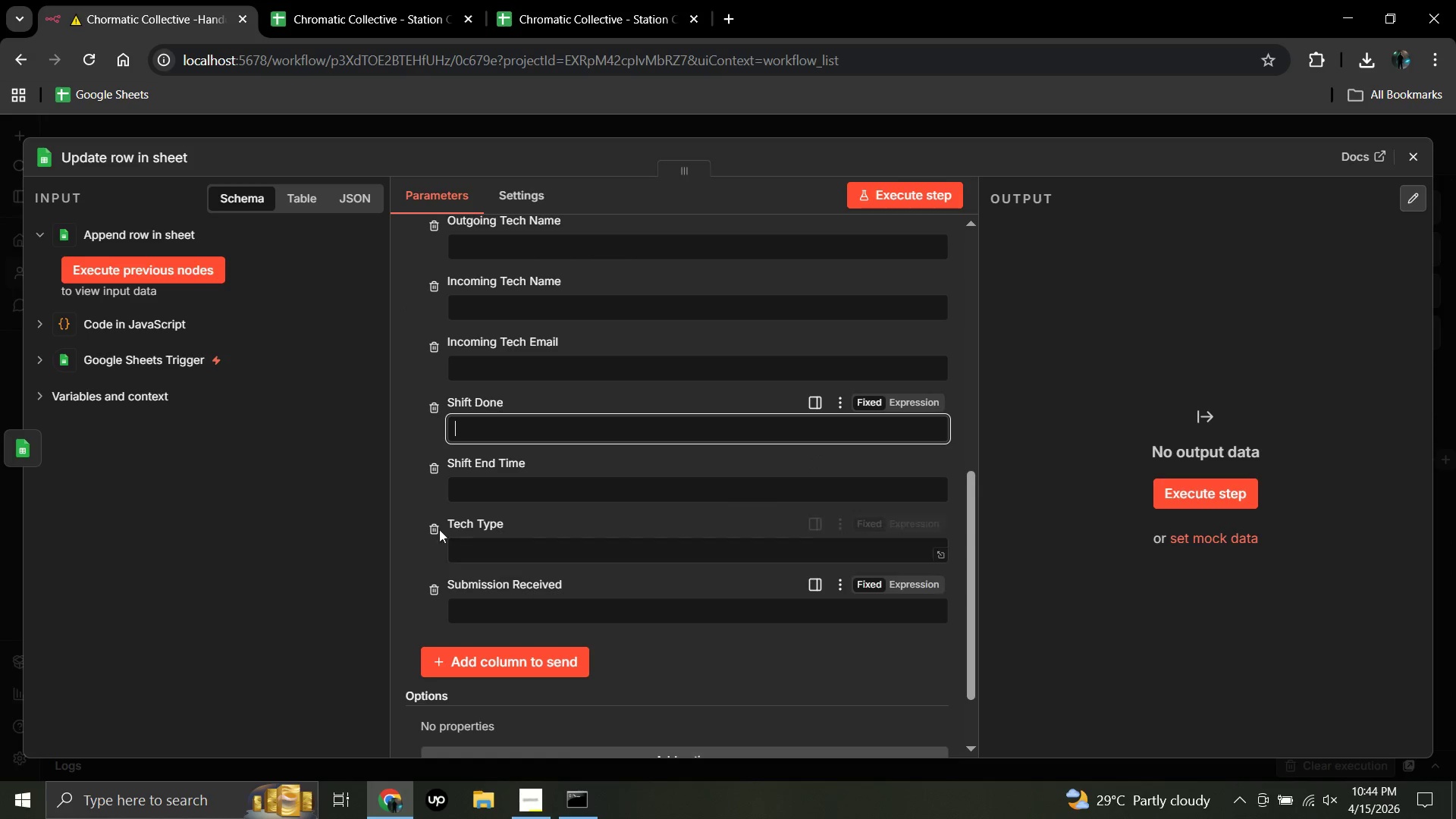 
scroll: coordinate [418, 526], scroll_direction: up, amount: 4.0
 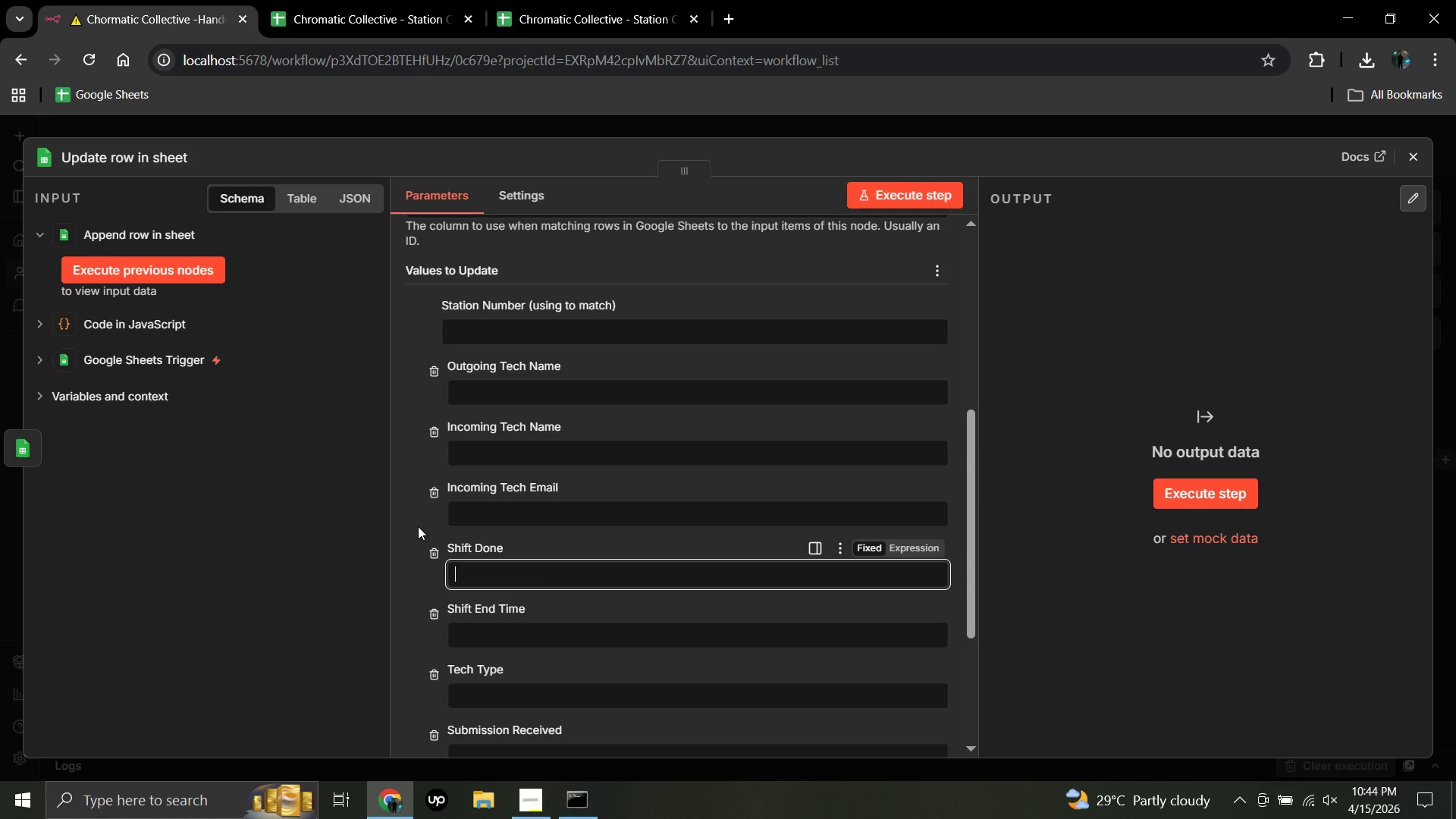 
wait(5.37)
 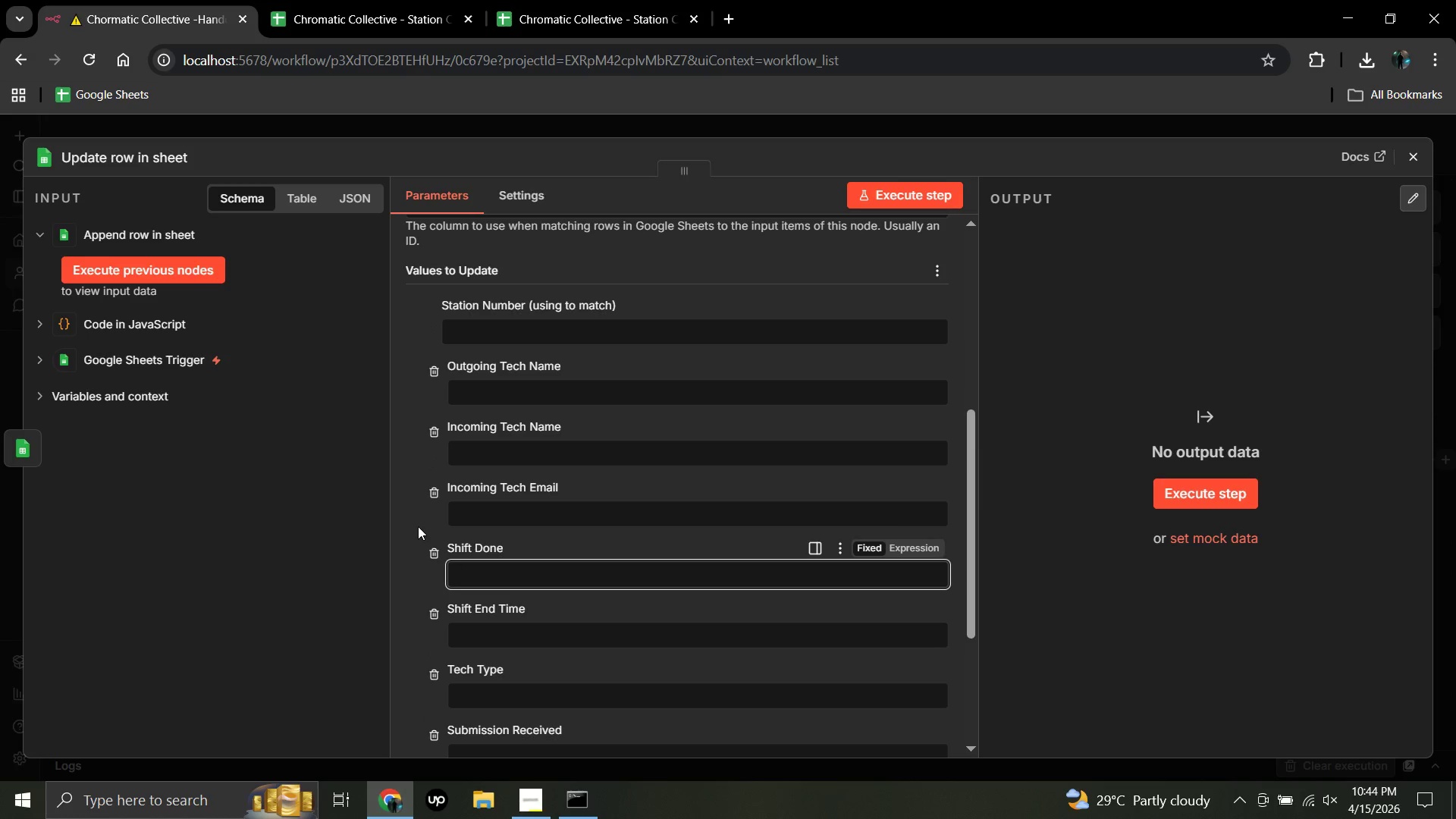 
scroll: coordinate [485, 535], scroll_direction: down, amount: 11.0
 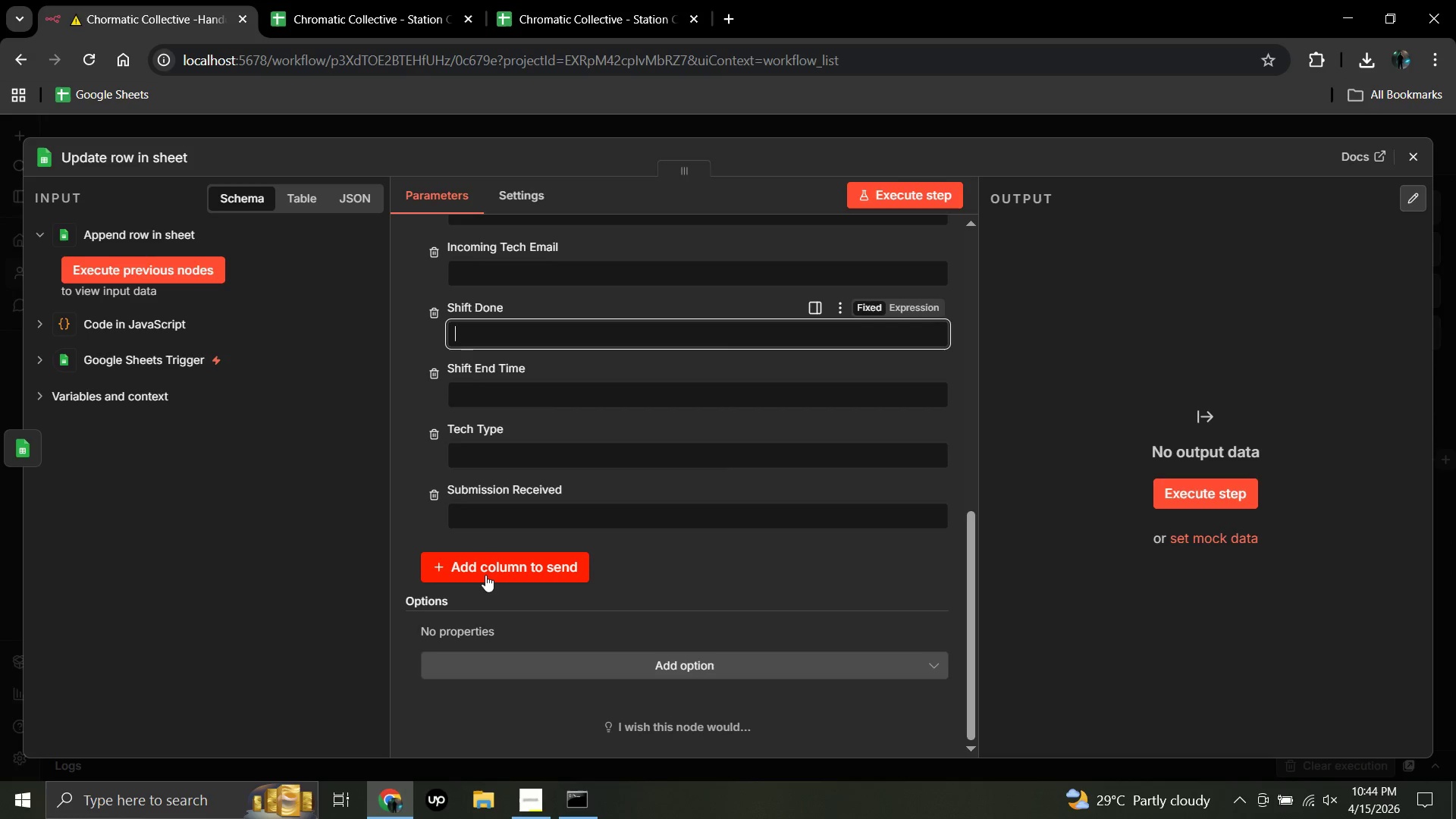 
scroll: coordinate [485, 575], scroll_direction: up, amount: 15.0
 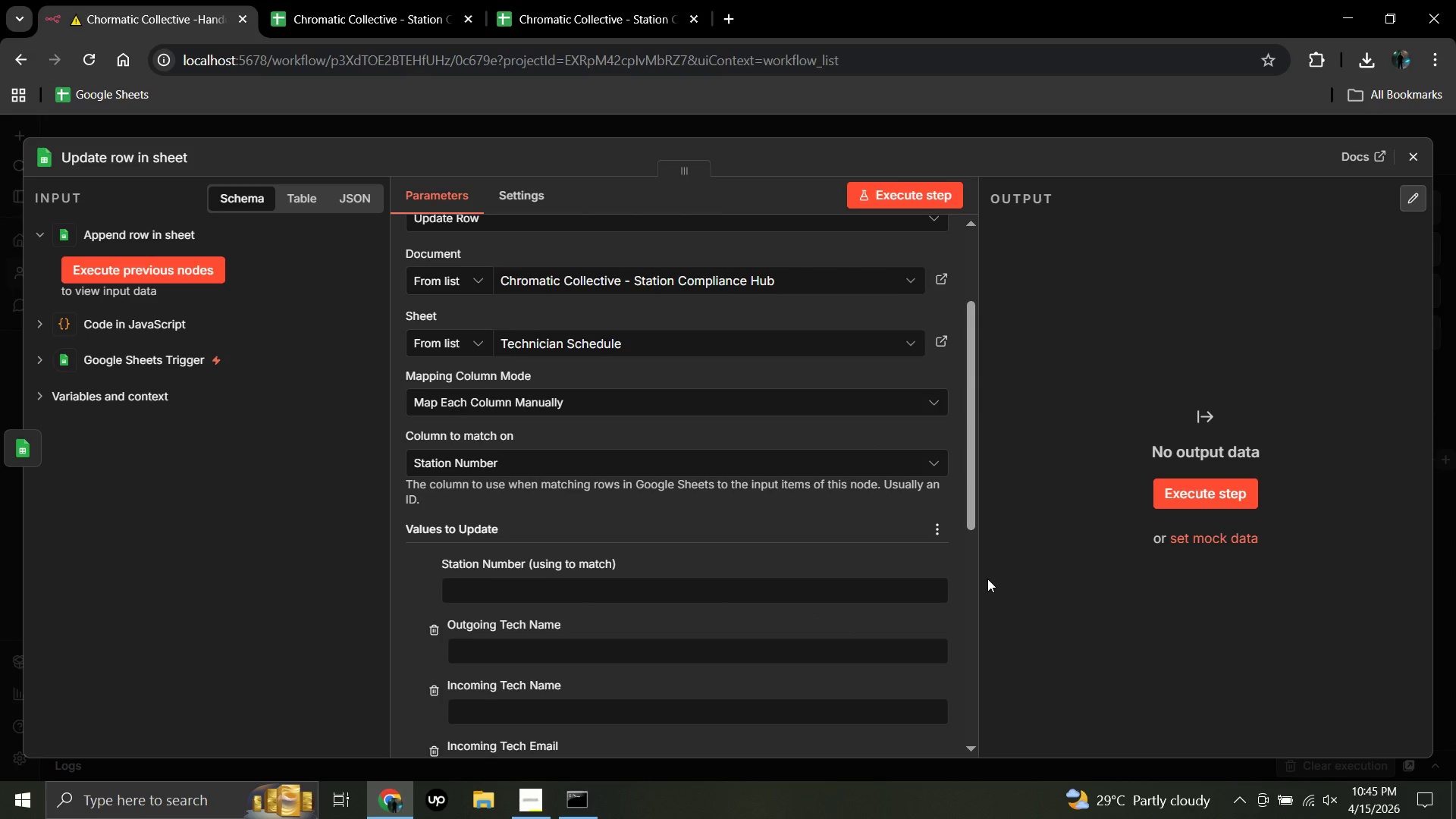 
wait(25.07)
 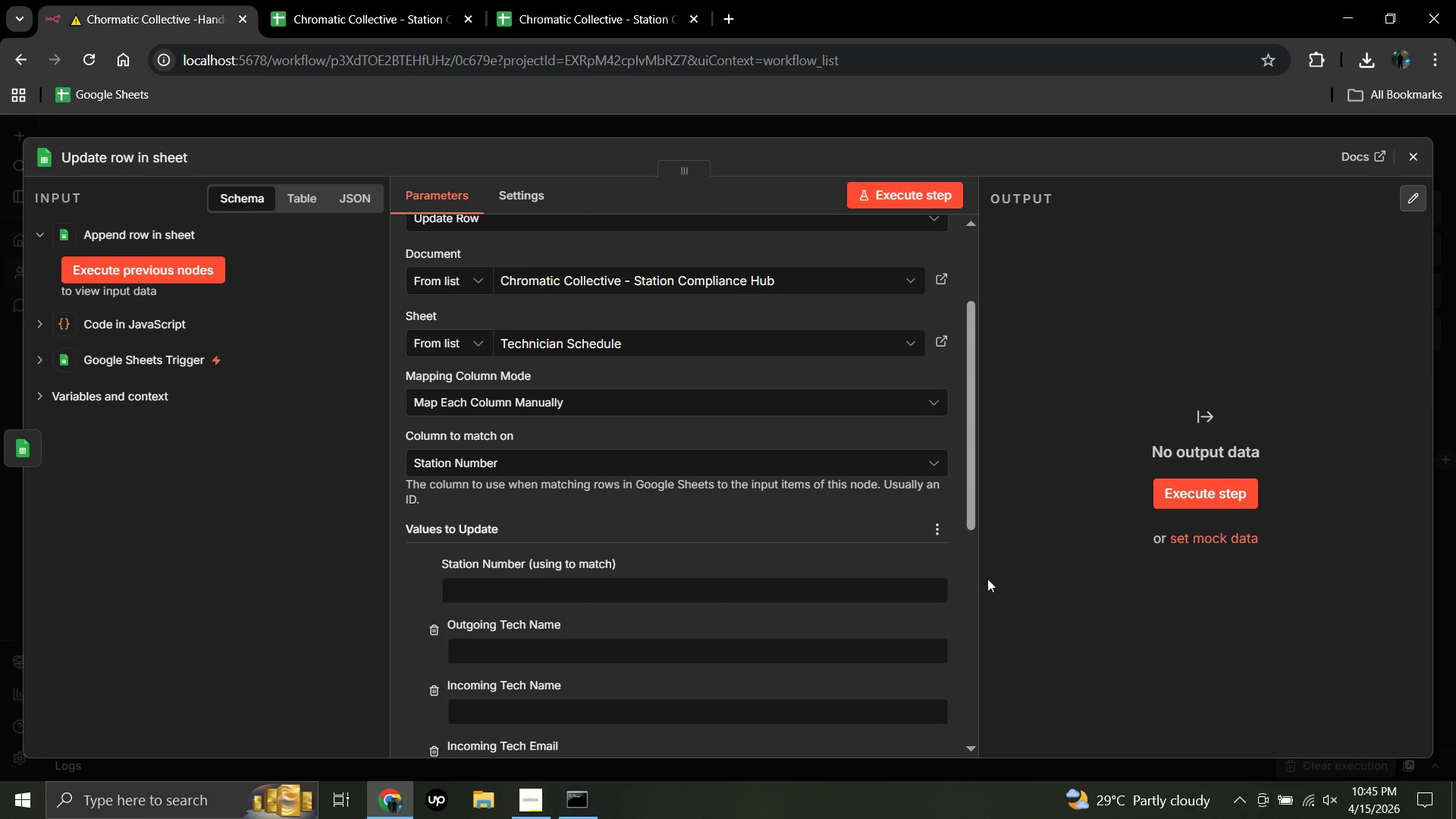 
left_click([968, 221])
 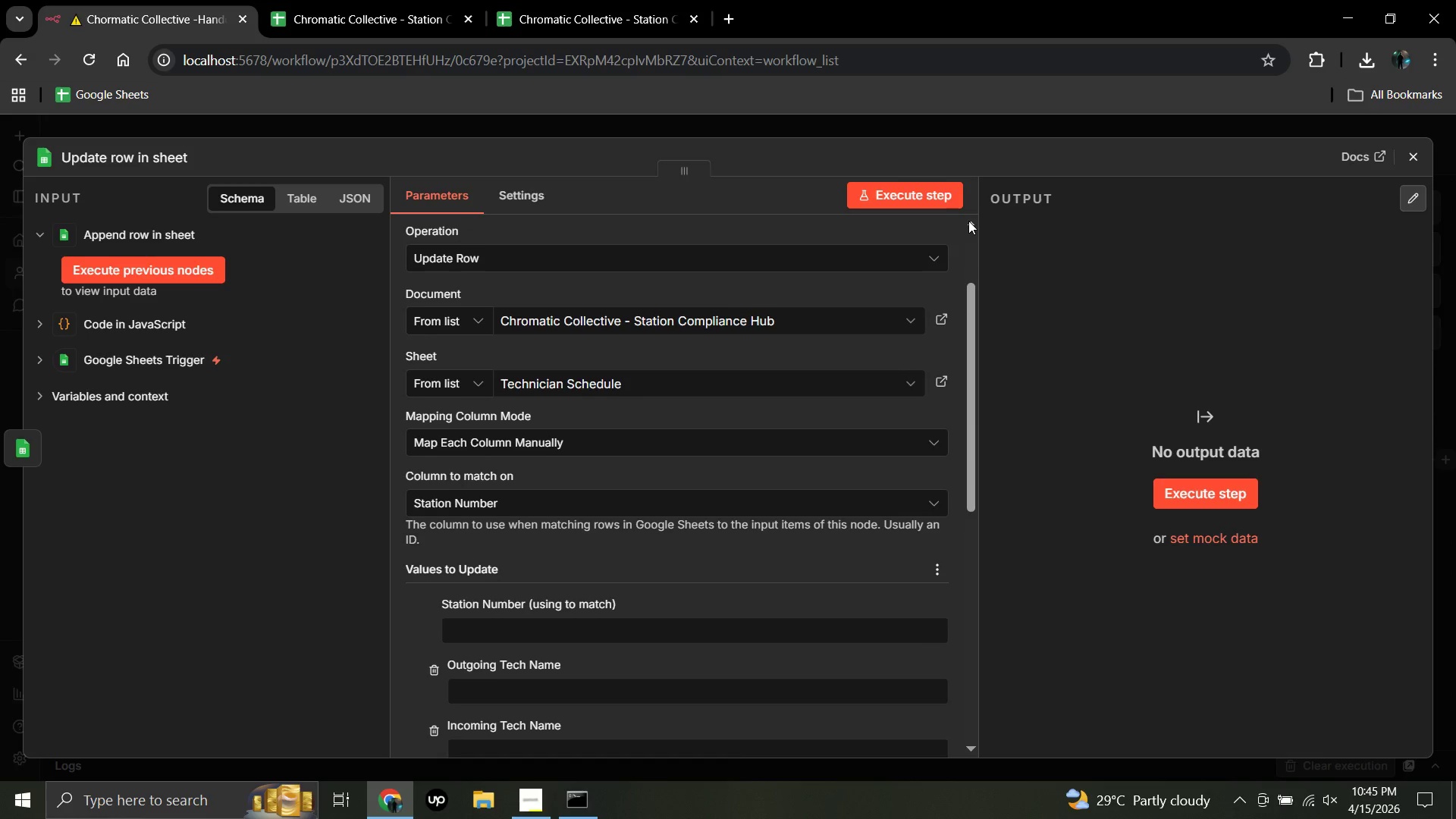 
double_click([968, 221])
 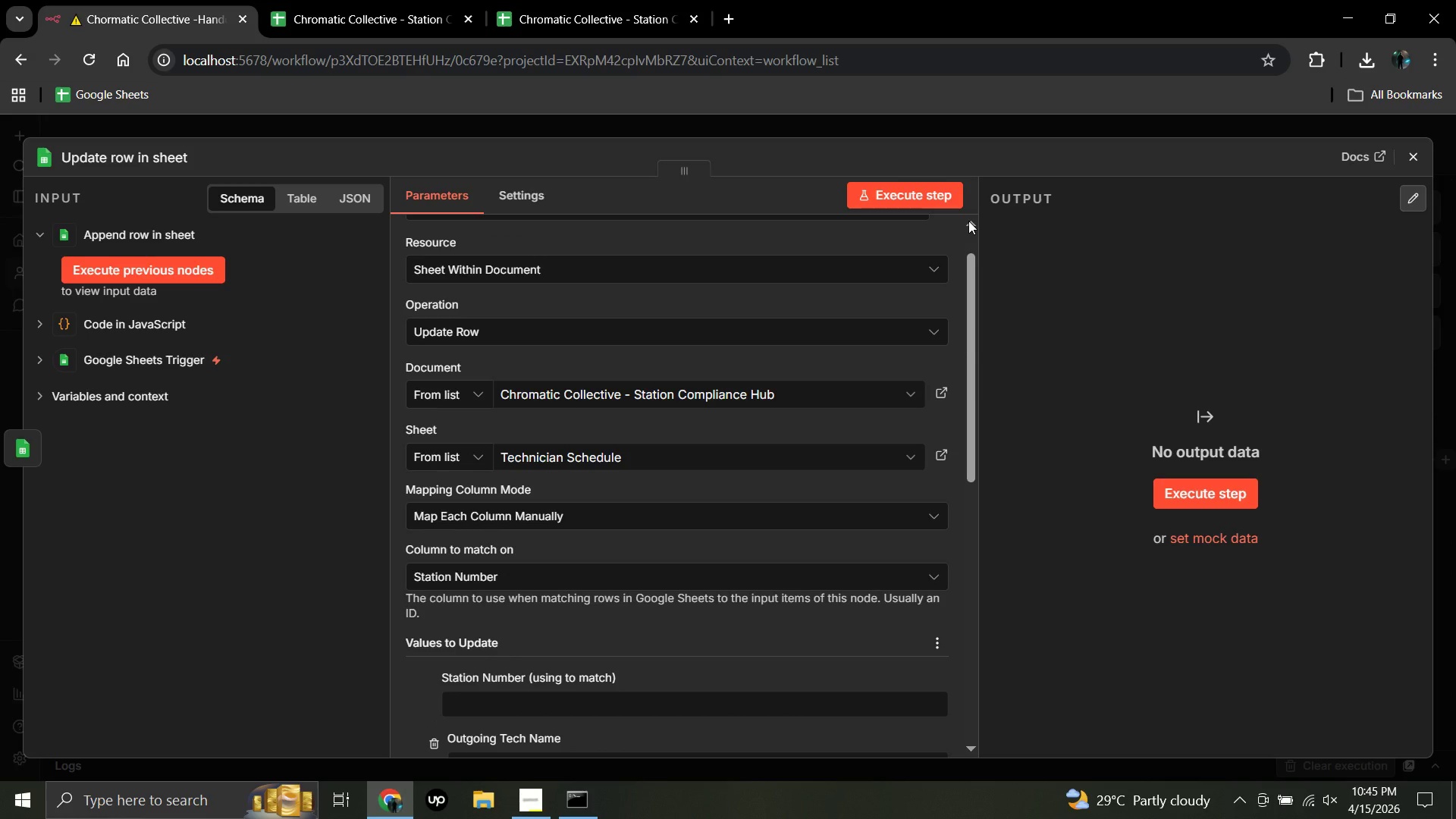 
wait(8.91)
 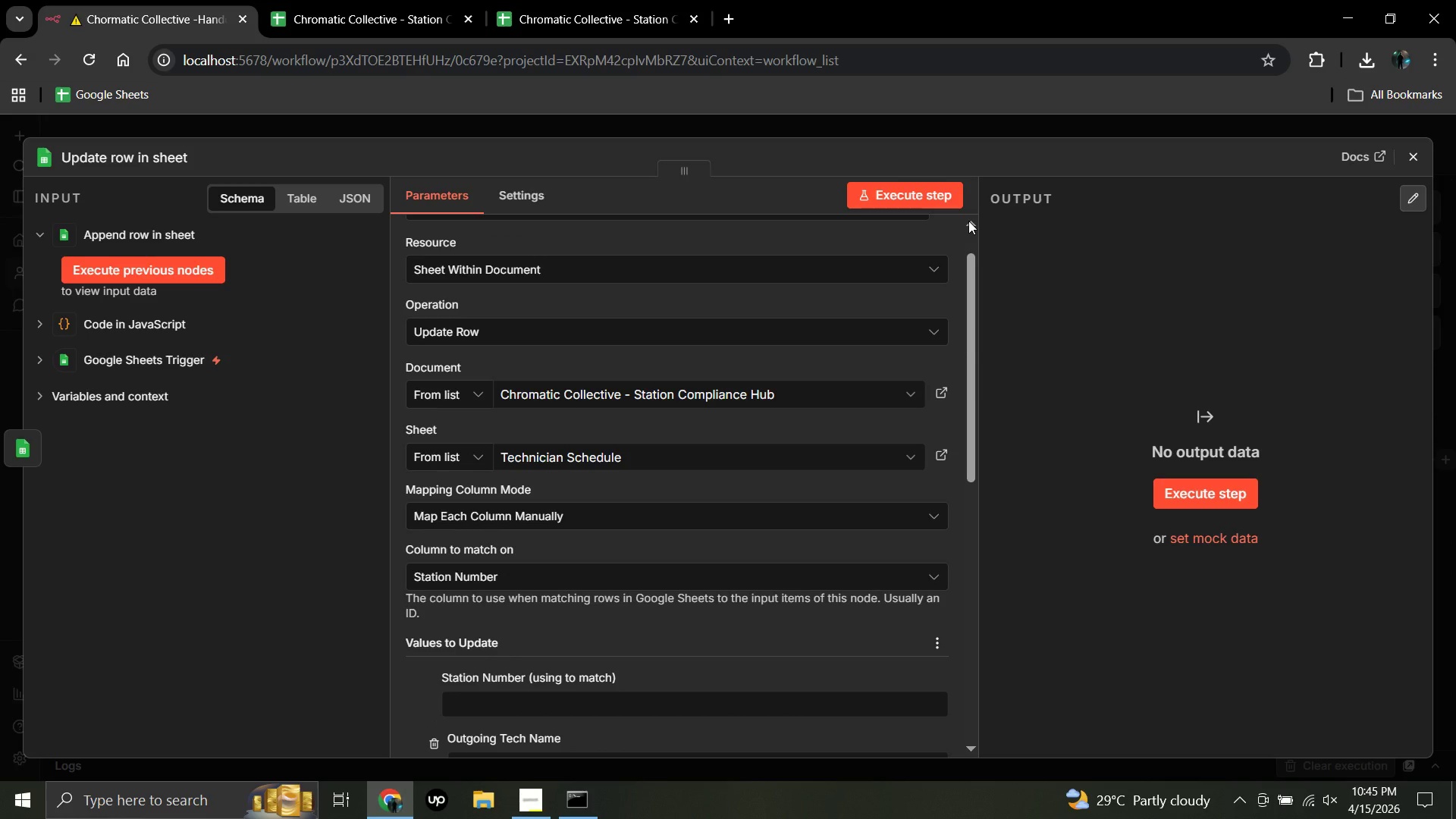 
left_click([968, 221])
 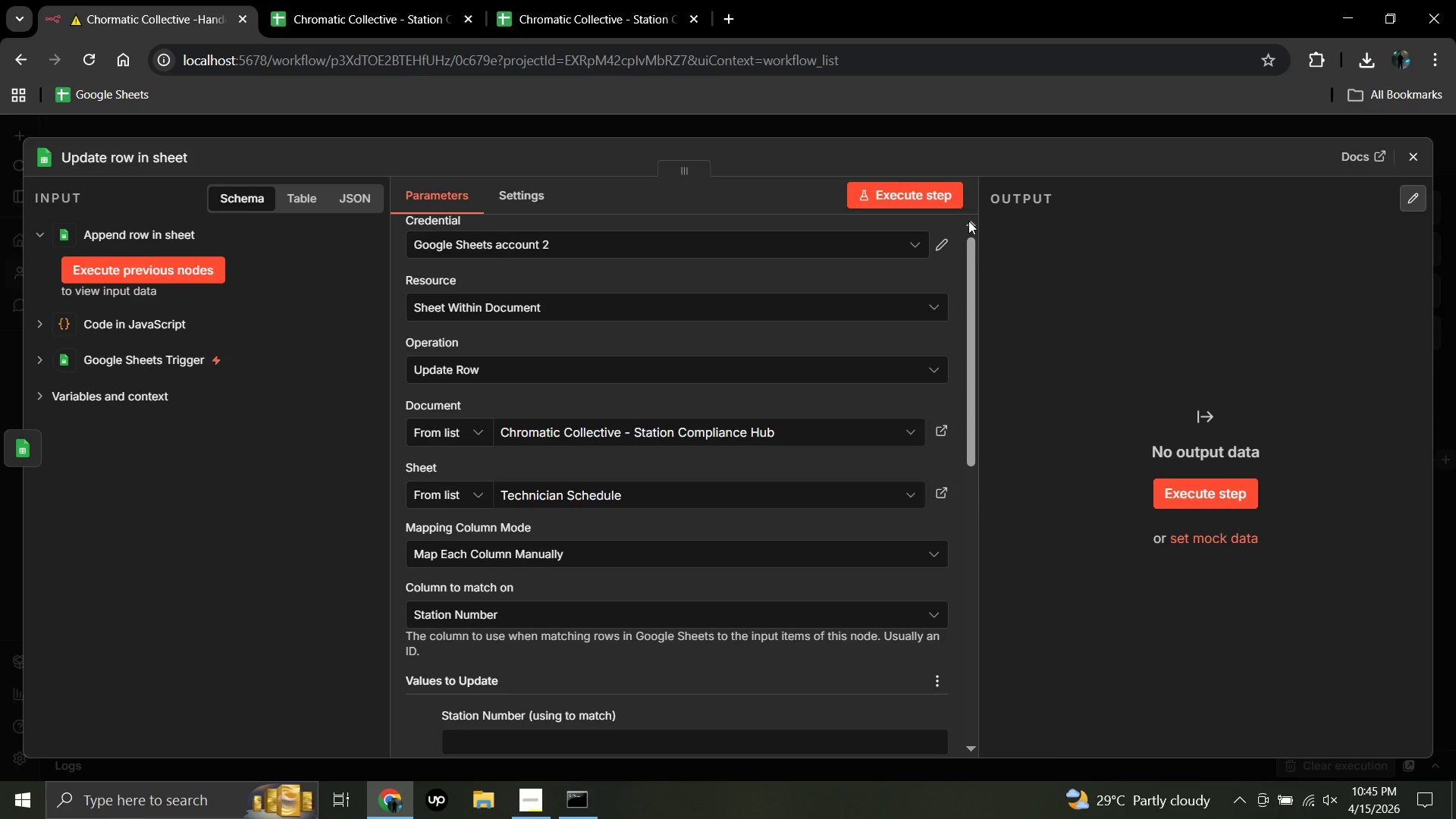 
wait(17.09)
 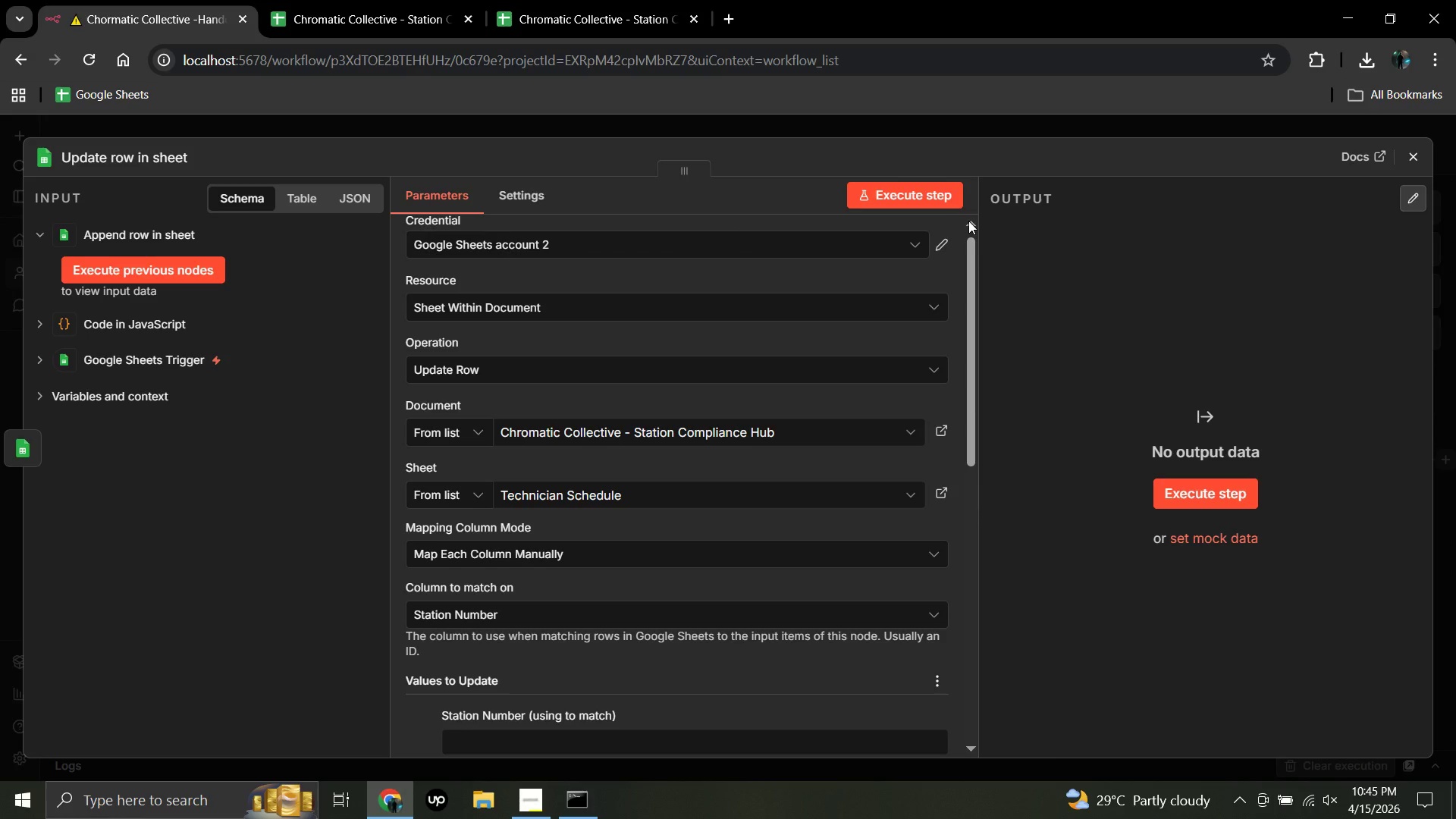 
key(ArrowDown)
 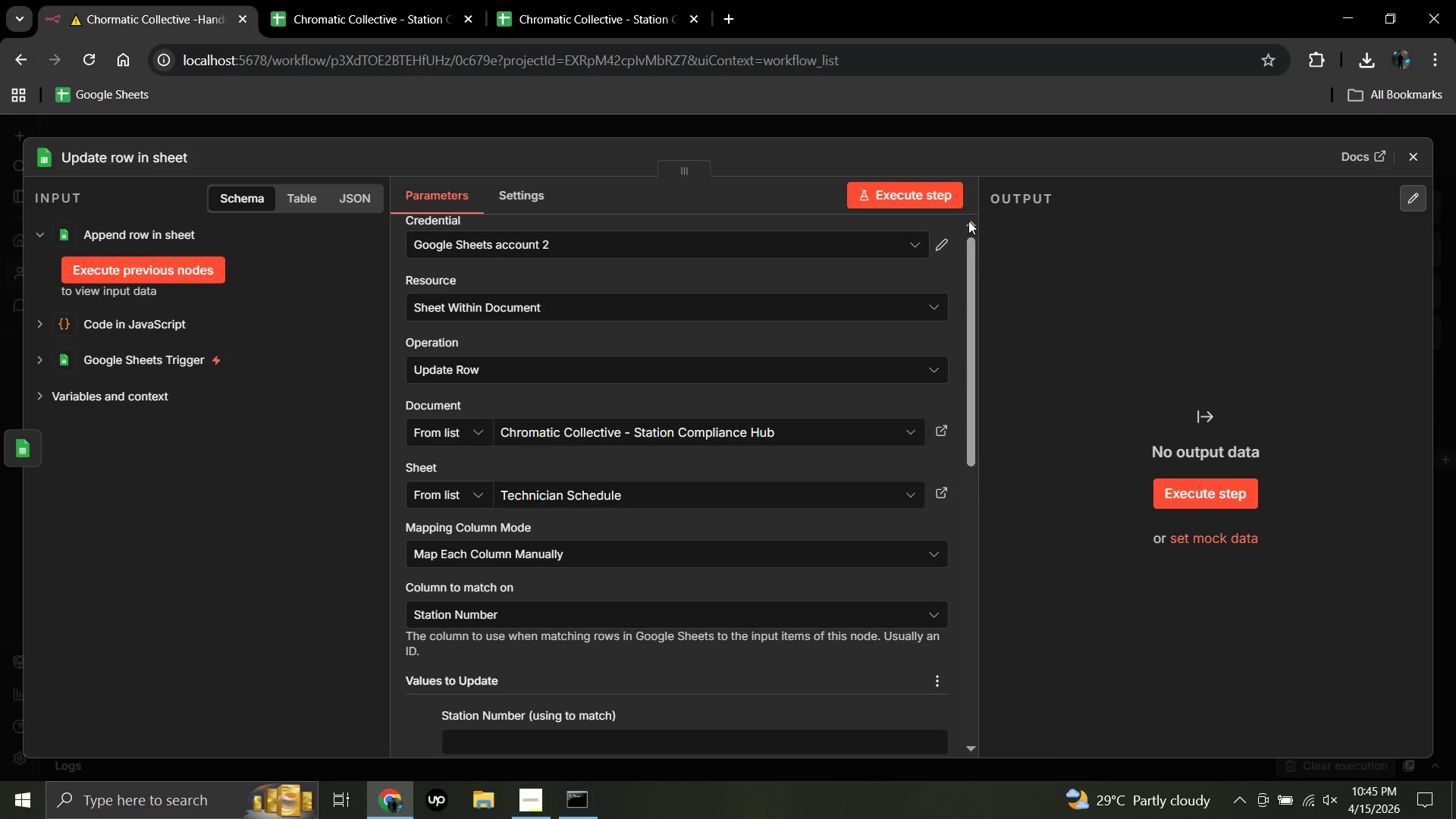 
key(ArrowDown)
 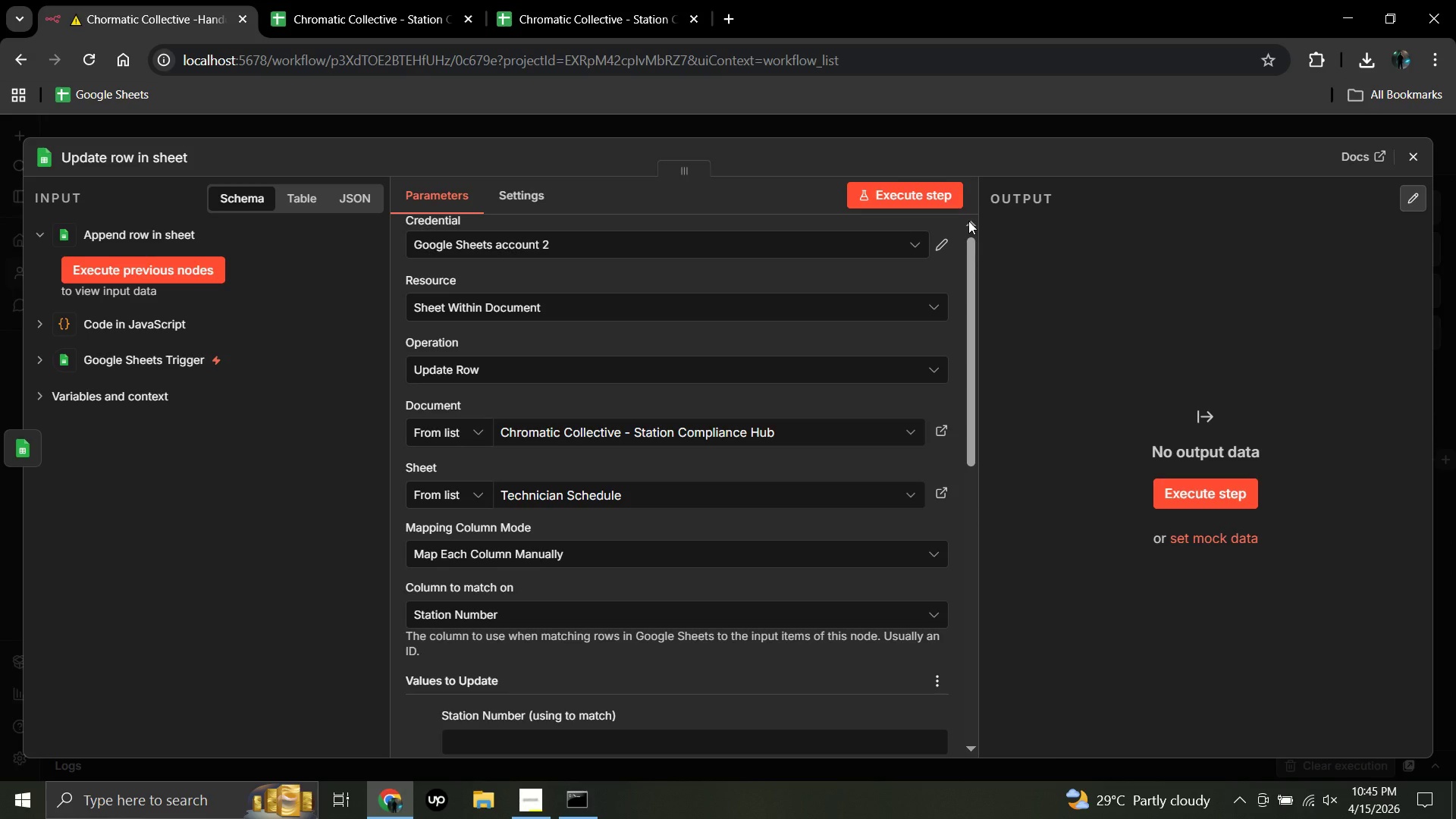 
key(ArrowDown)
 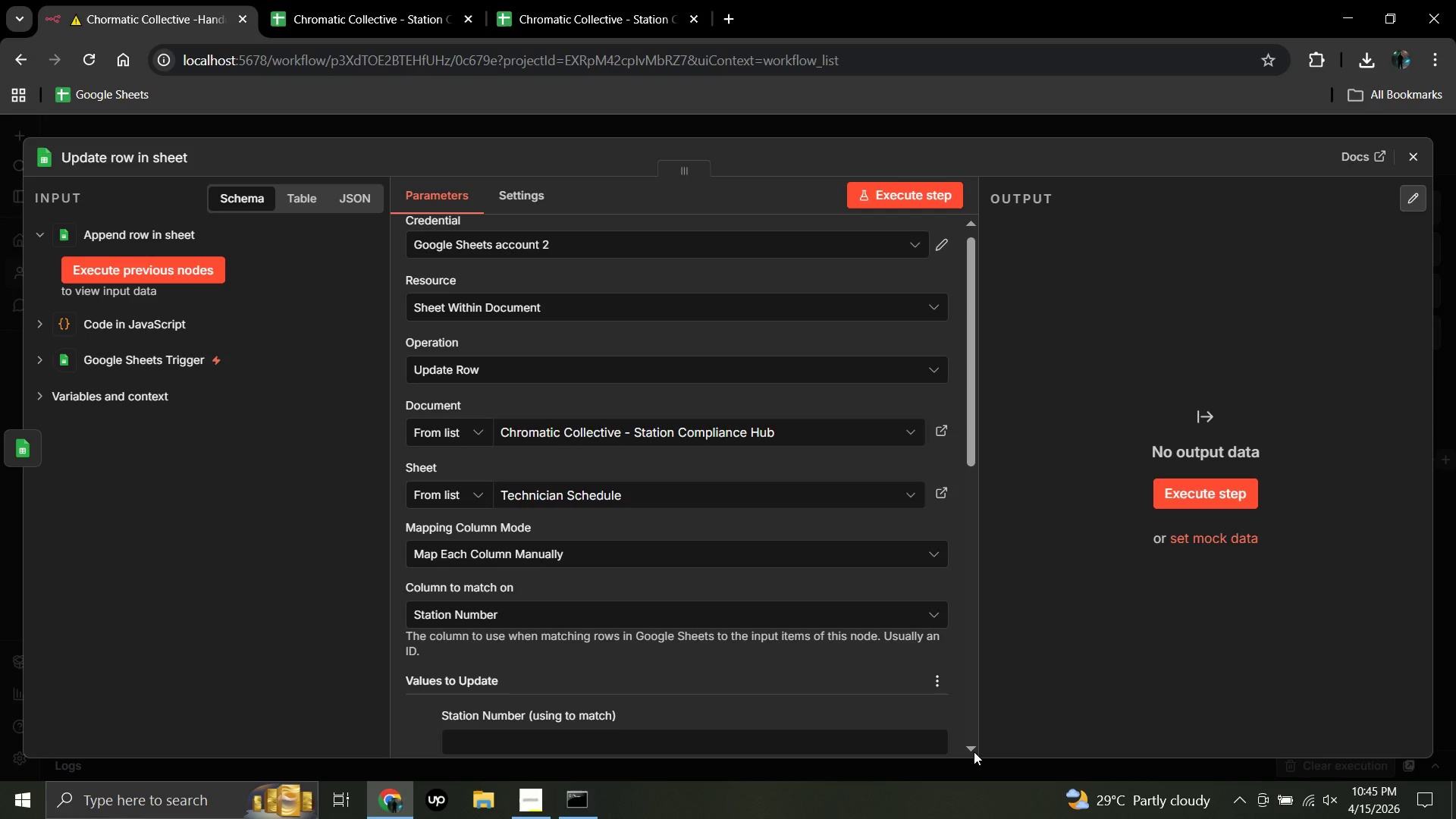 
wait(5.42)
 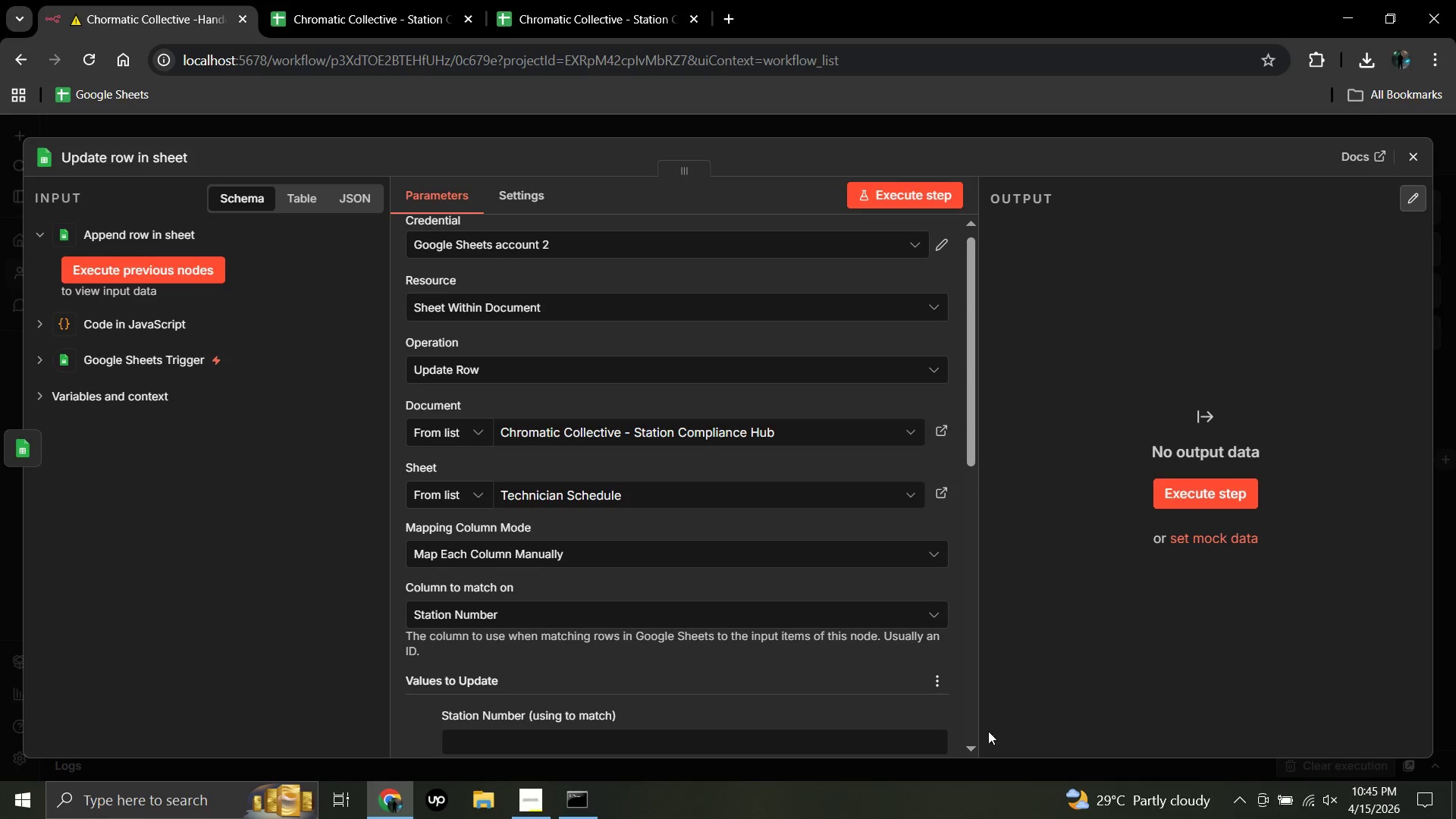 
double_click([971, 746])
 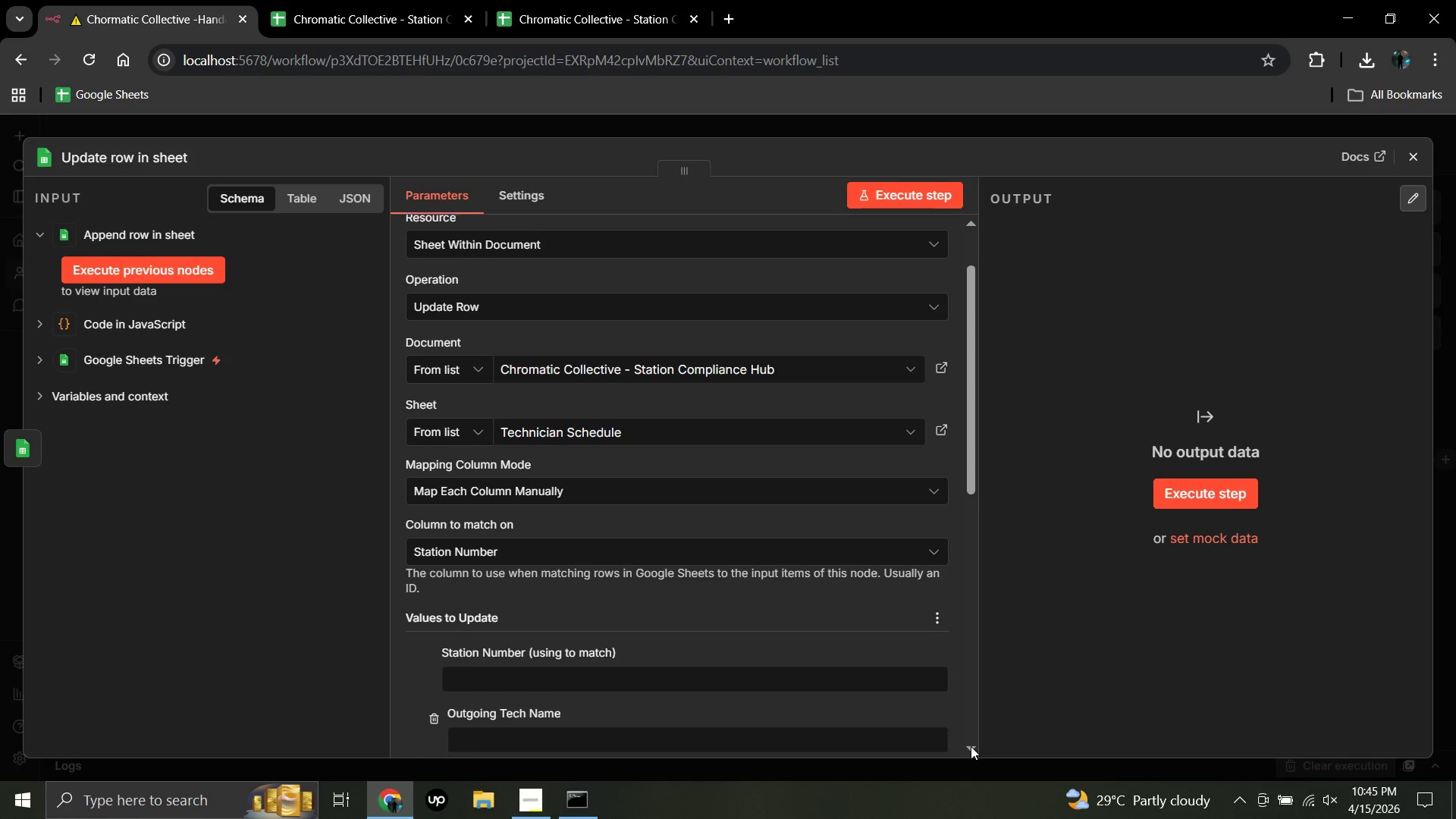 
triple_click([971, 746])
 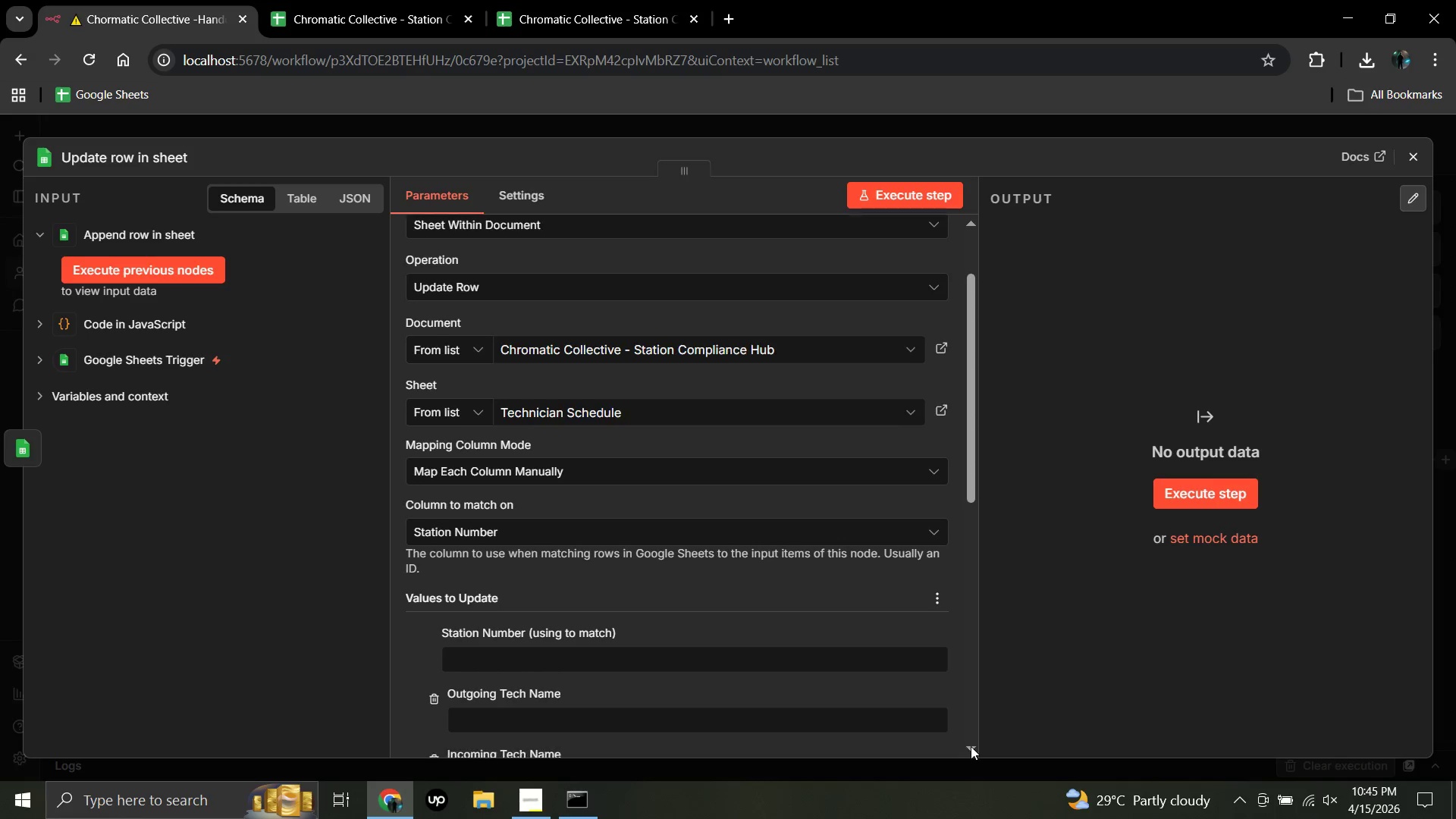 
triple_click([971, 746])
 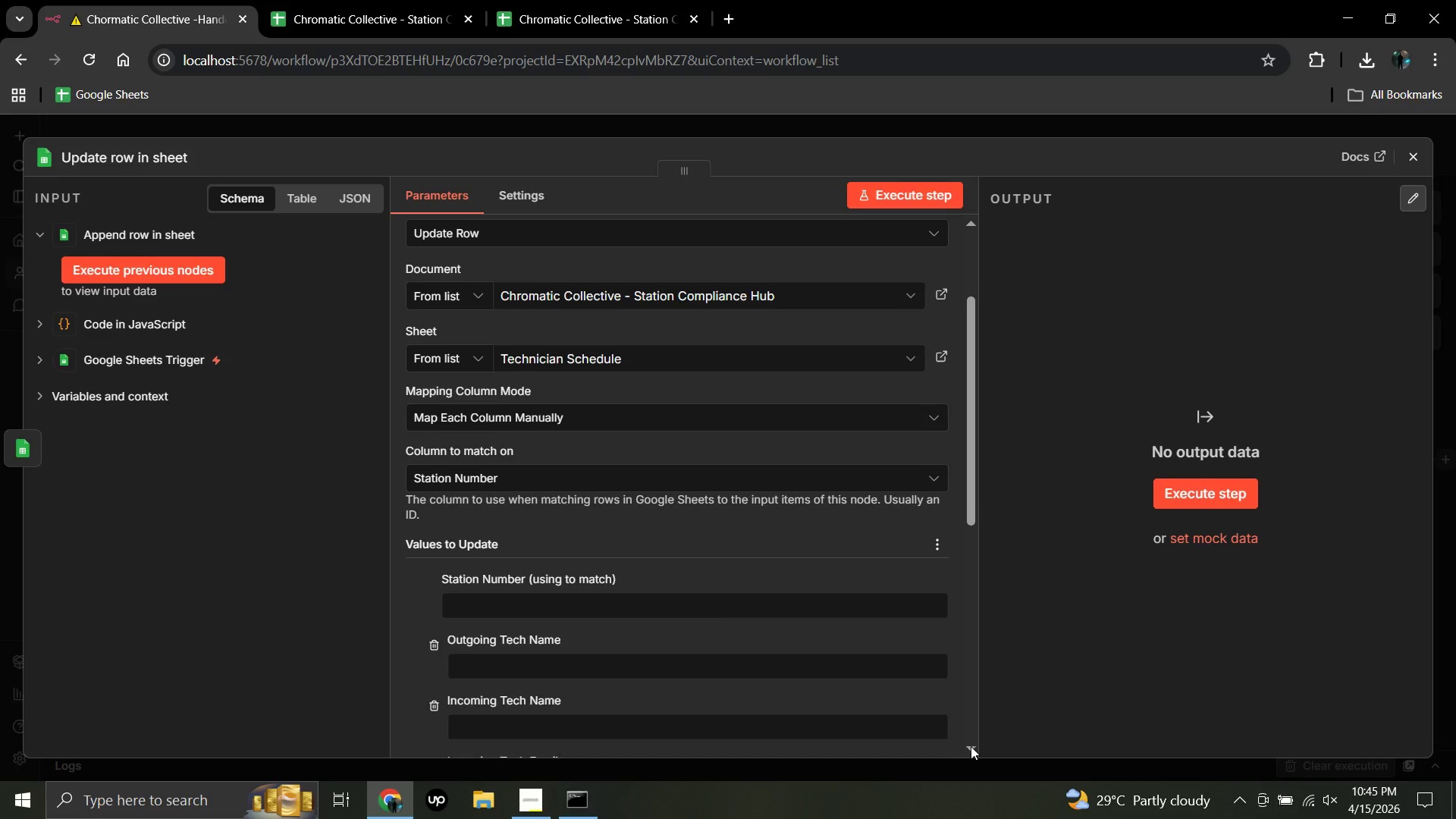 
triple_click([971, 746])
 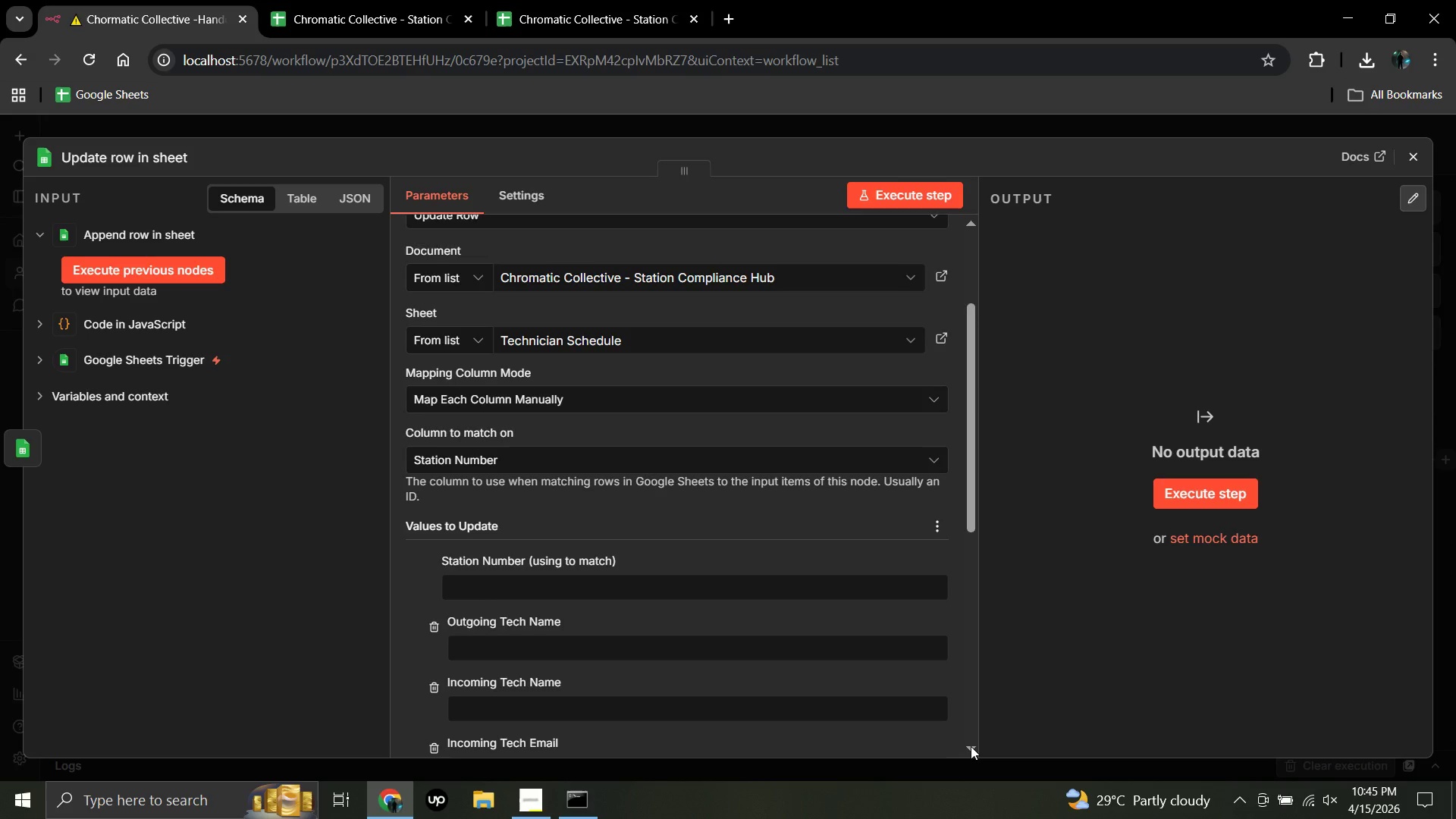 
triple_click([971, 746])
 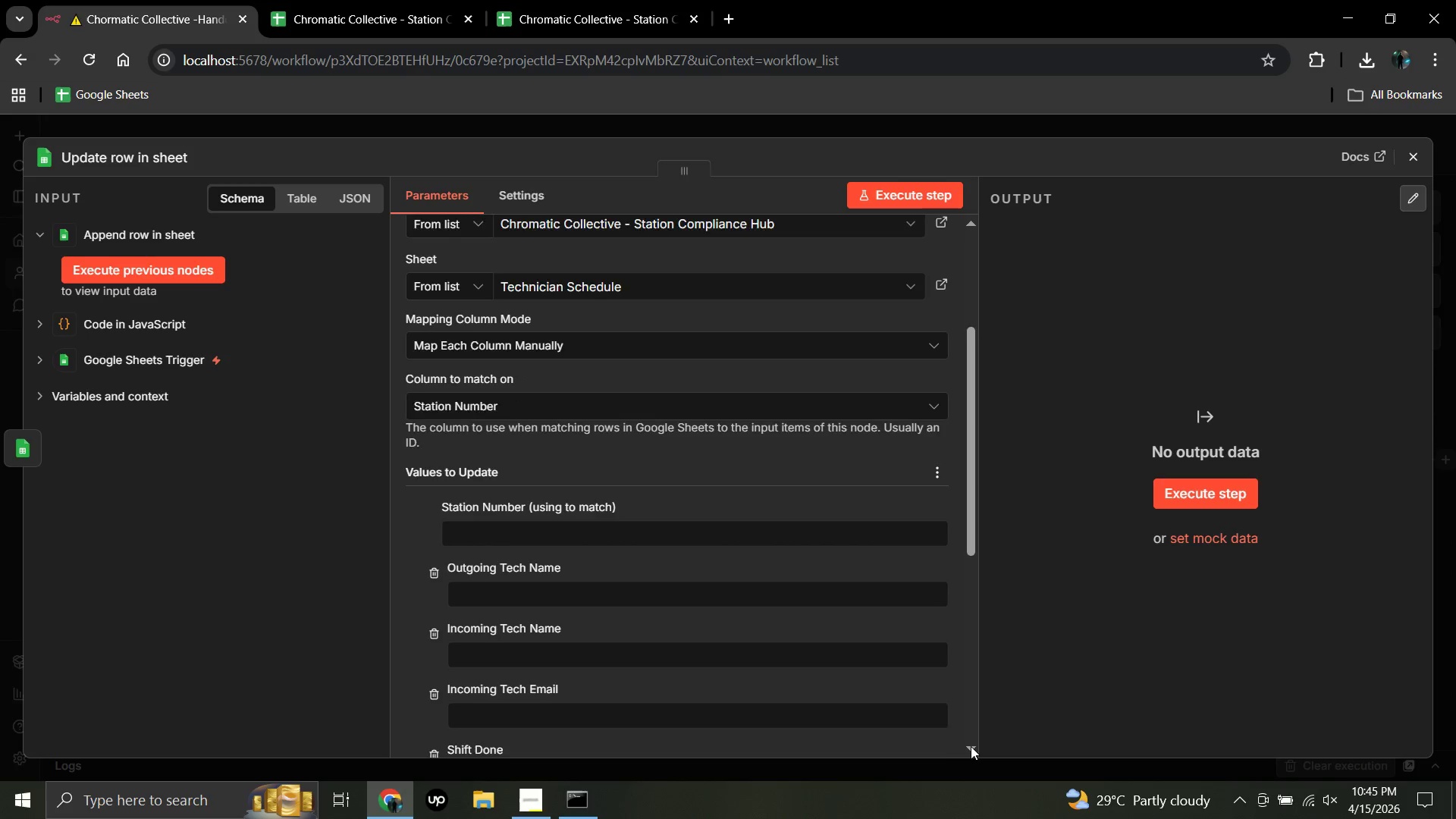 
triple_click([971, 746])
 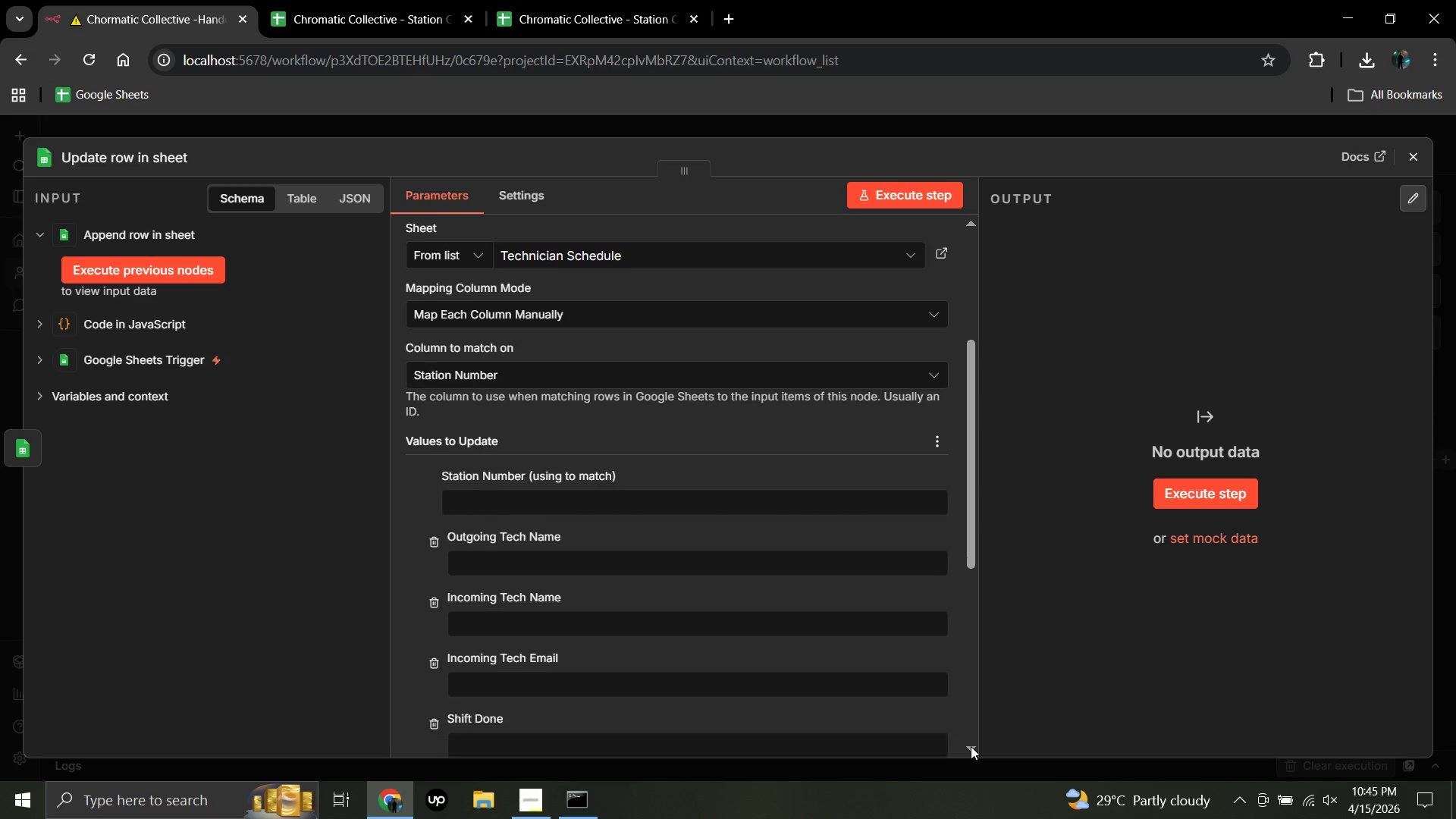 
triple_click([971, 746])
 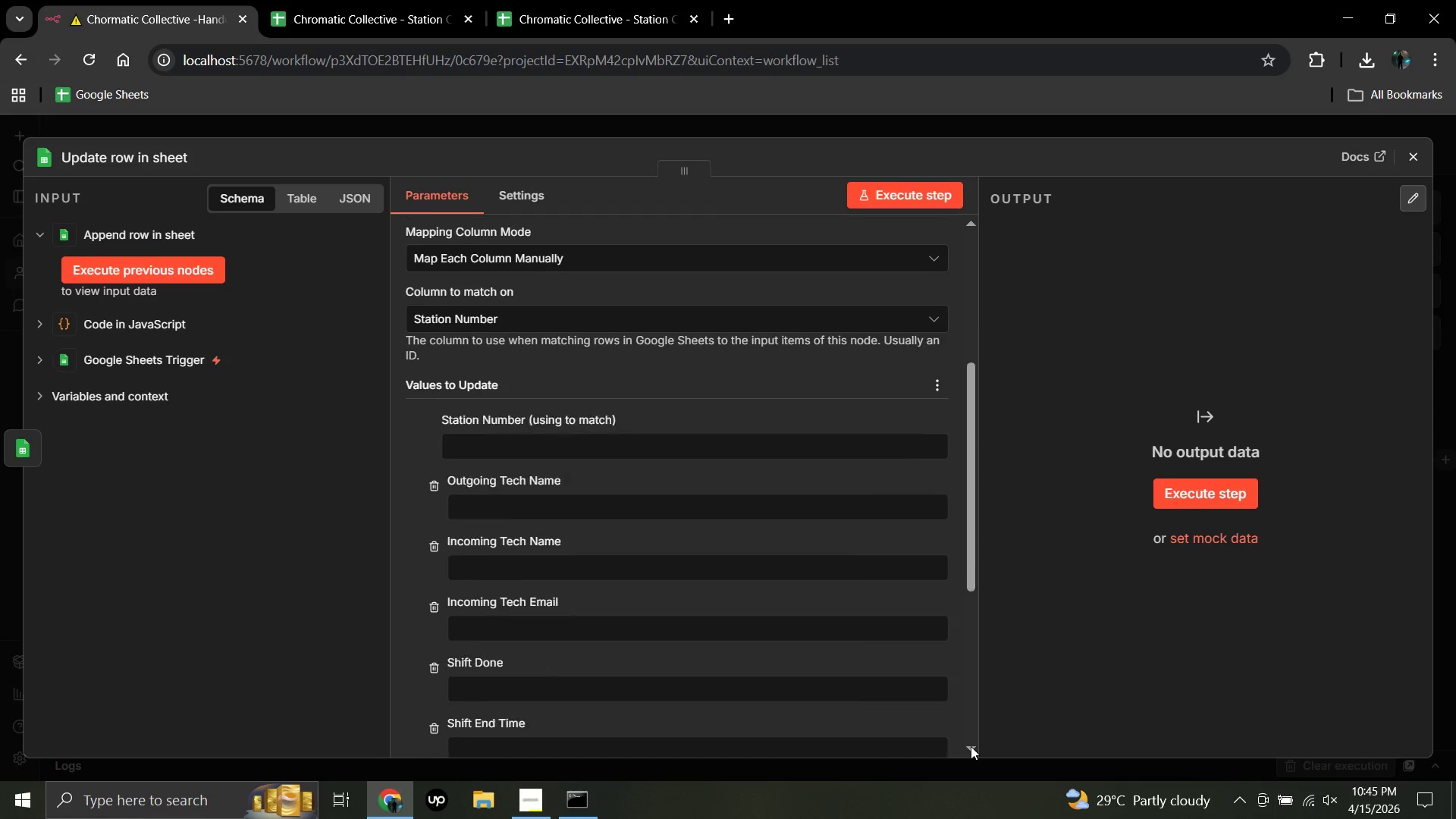 
triple_click([971, 746])
 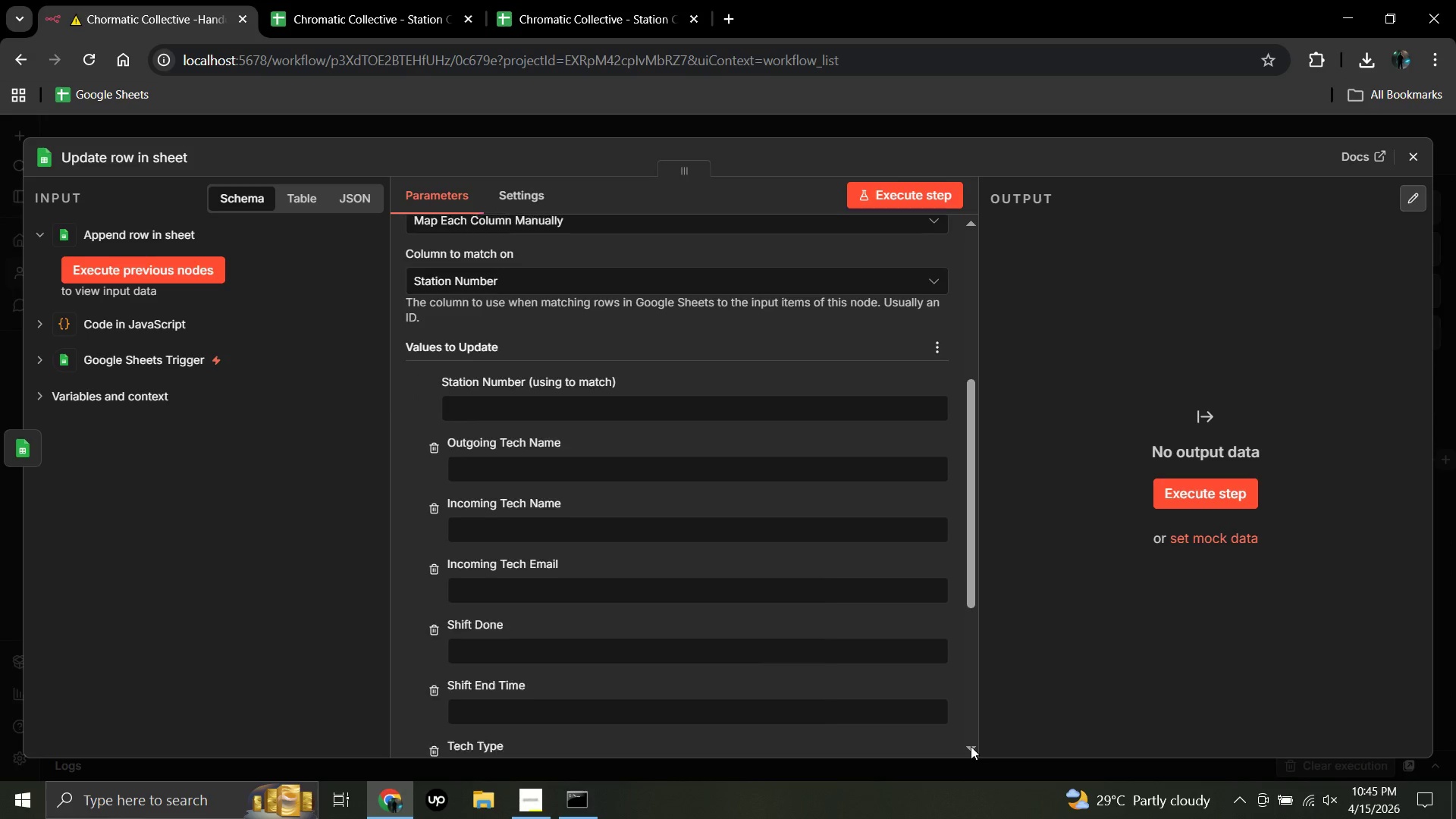 
triple_click([971, 746])
 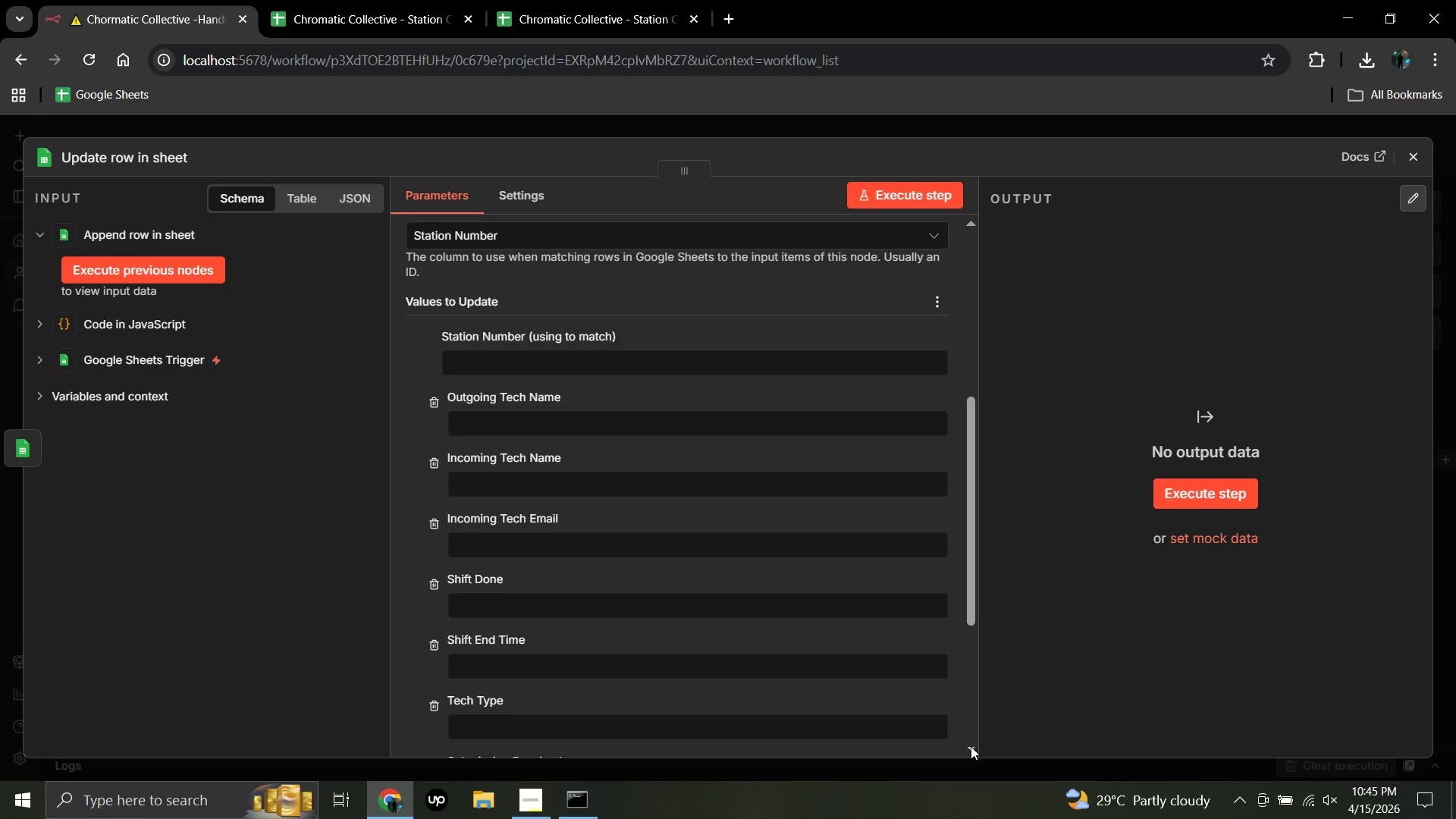 
triple_click([971, 746])
 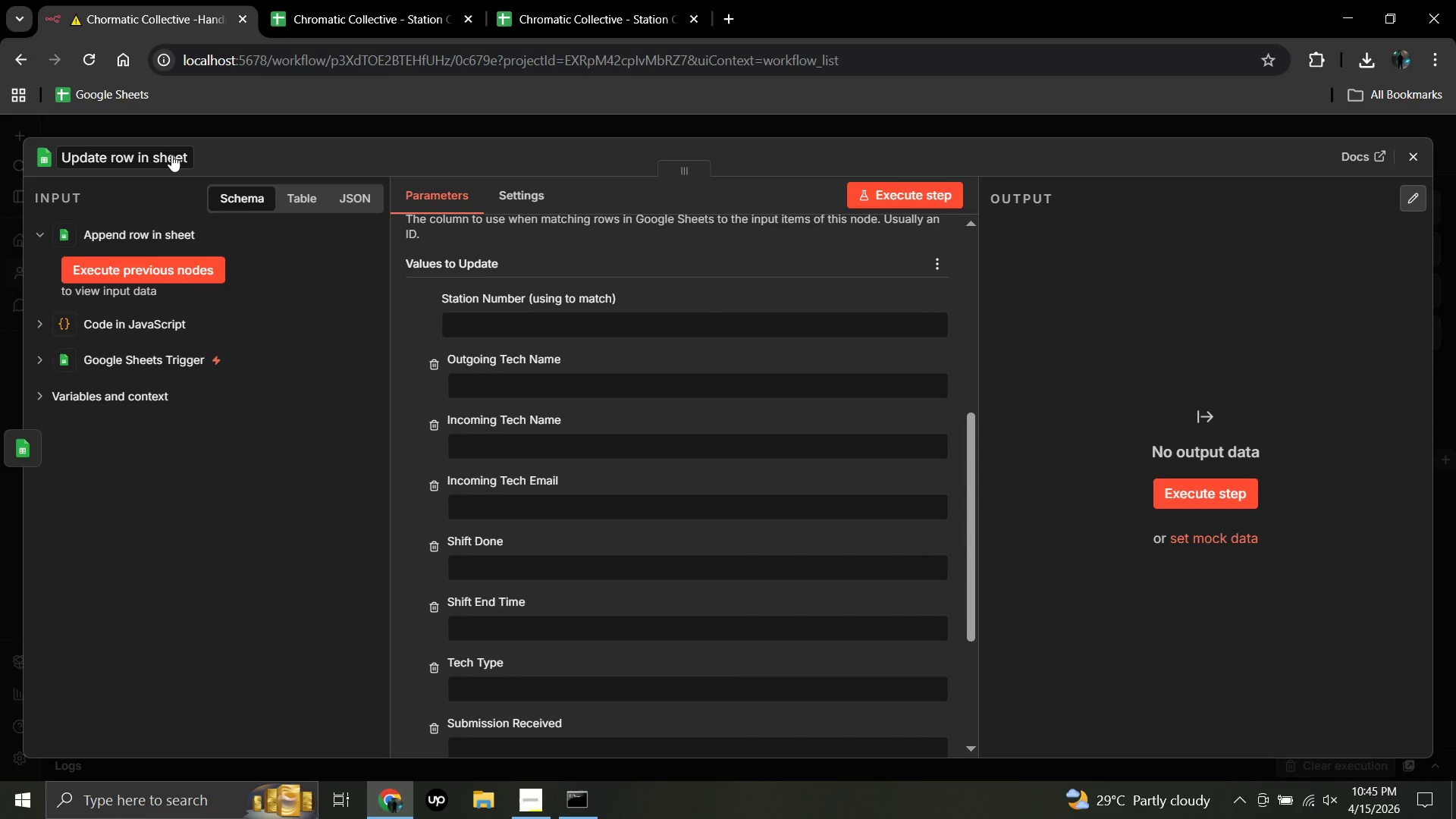 
wait(15.61)
 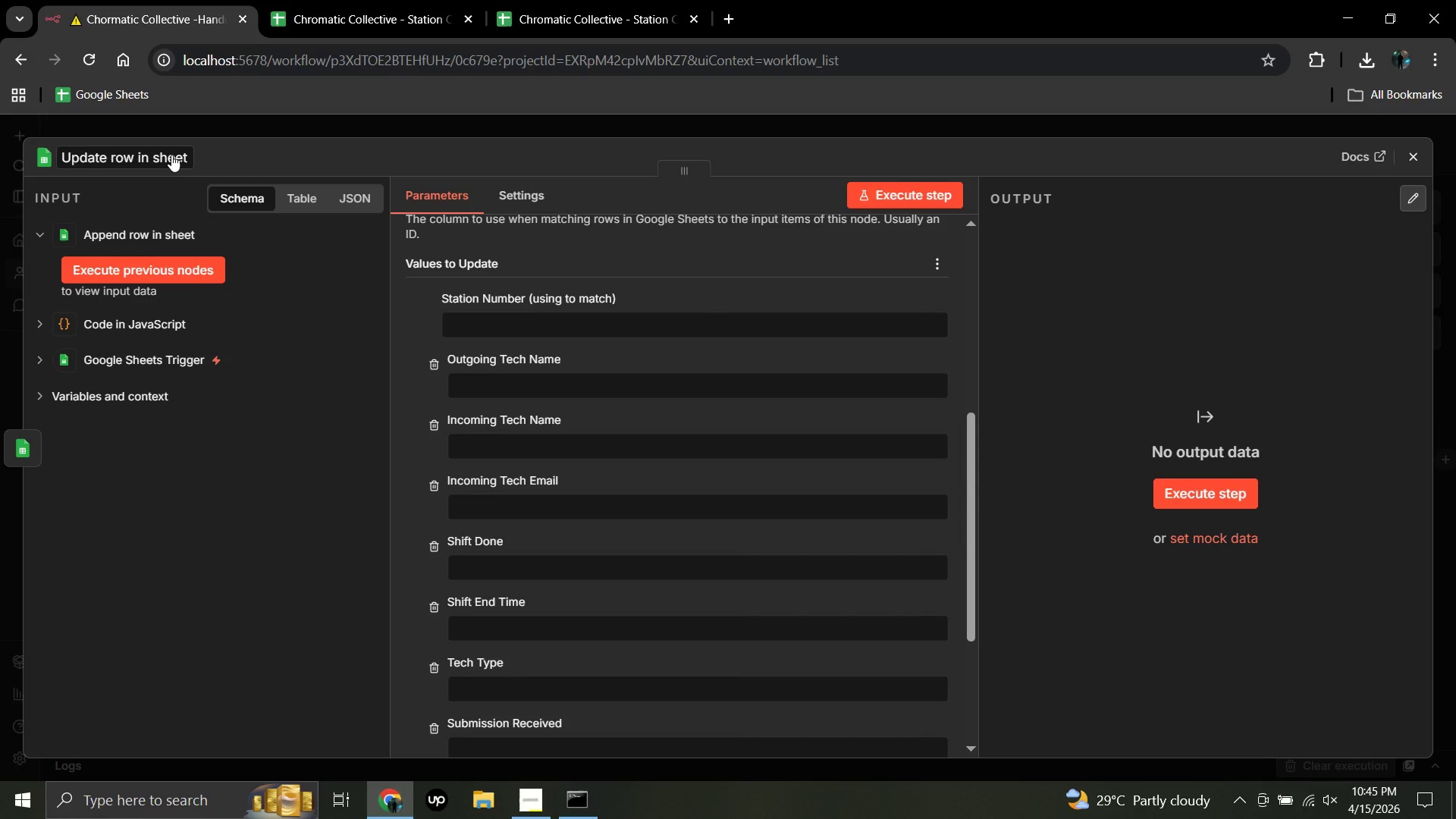 
scroll: coordinate [419, 393], scroll_direction: up, amount: 4.0
 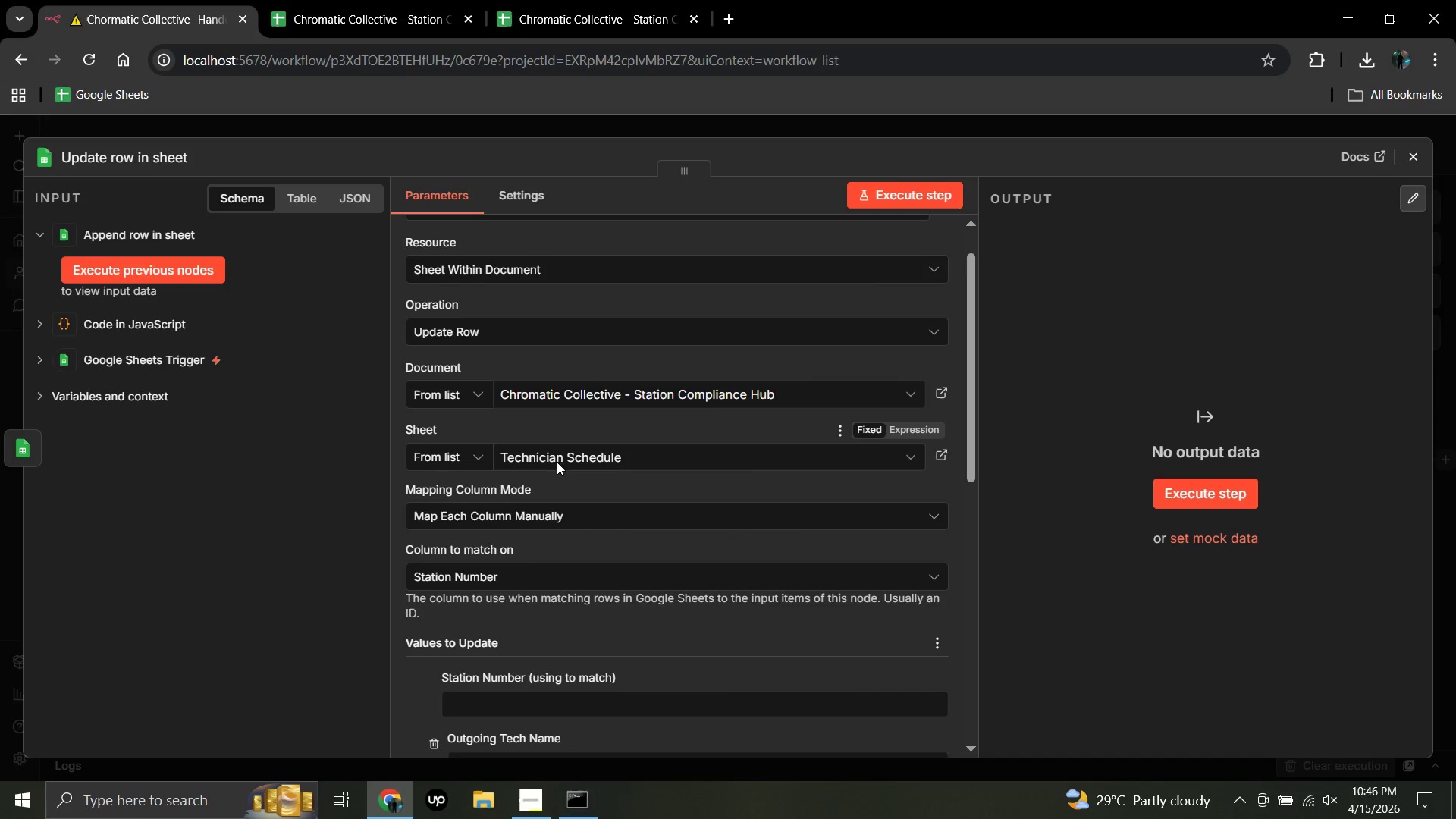 
left_click([558, 453])
 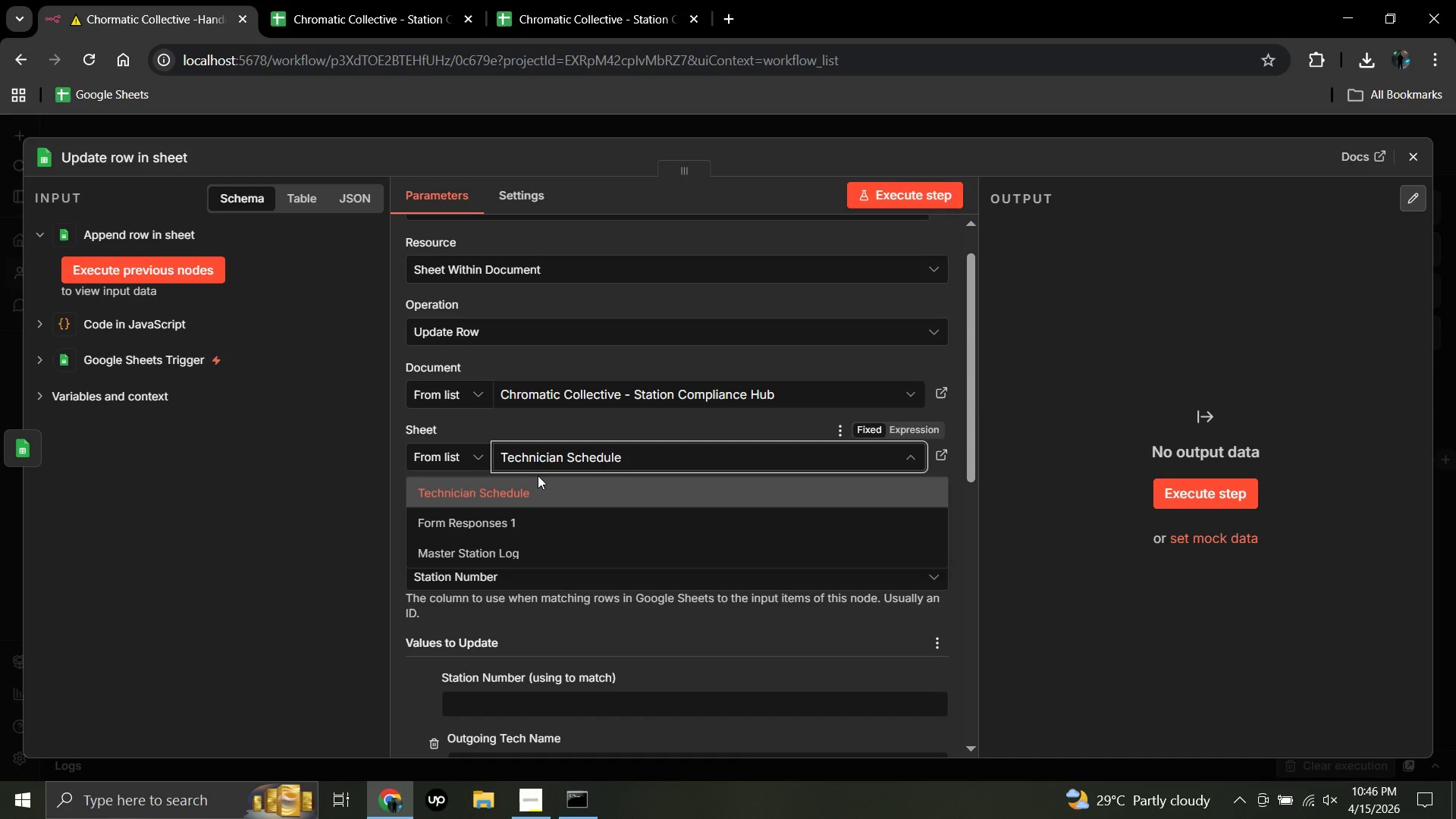 
left_click([538, 489])
 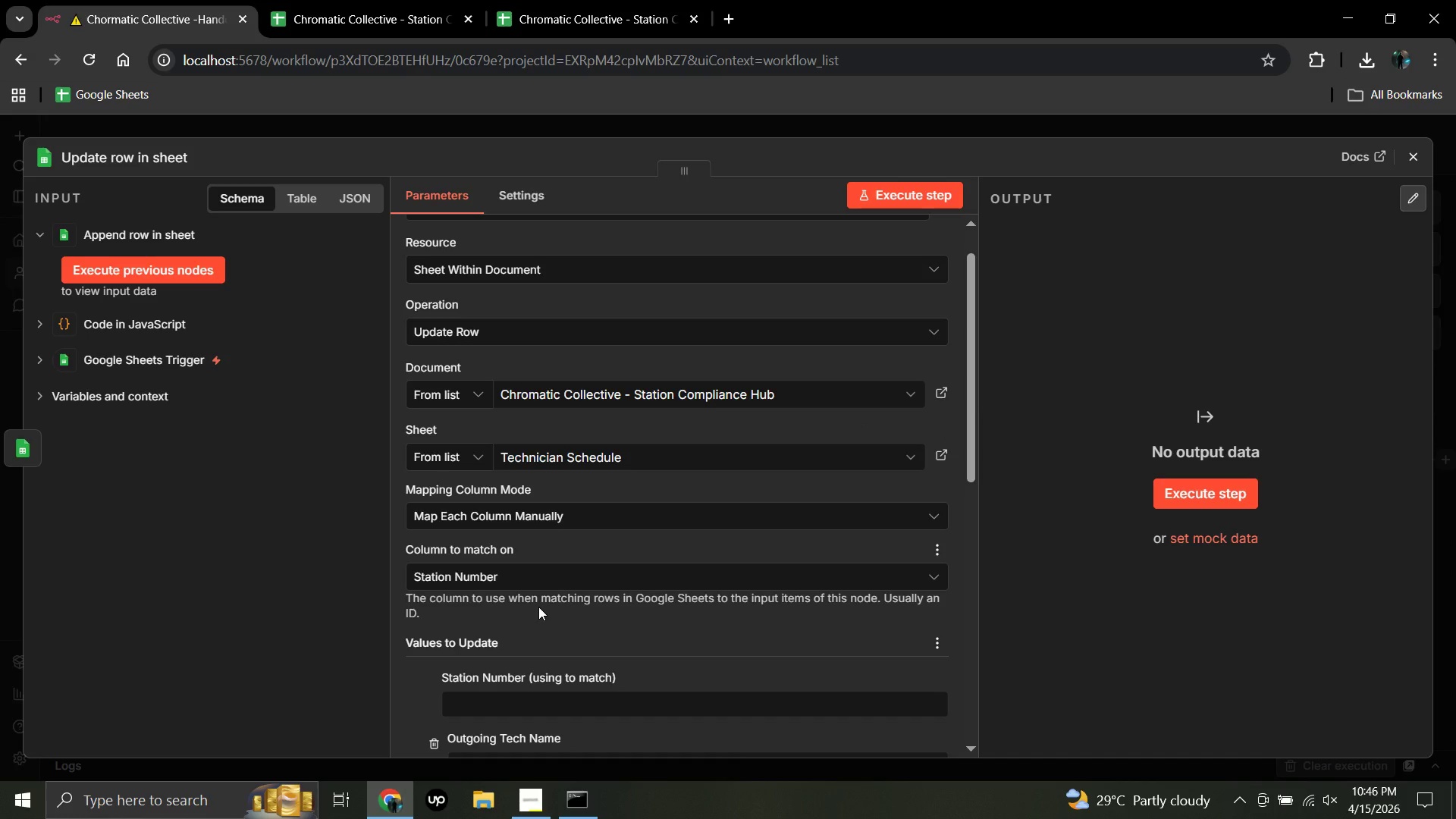 
scroll: coordinate [538, 607], scroll_direction: none, amount: 0.0
 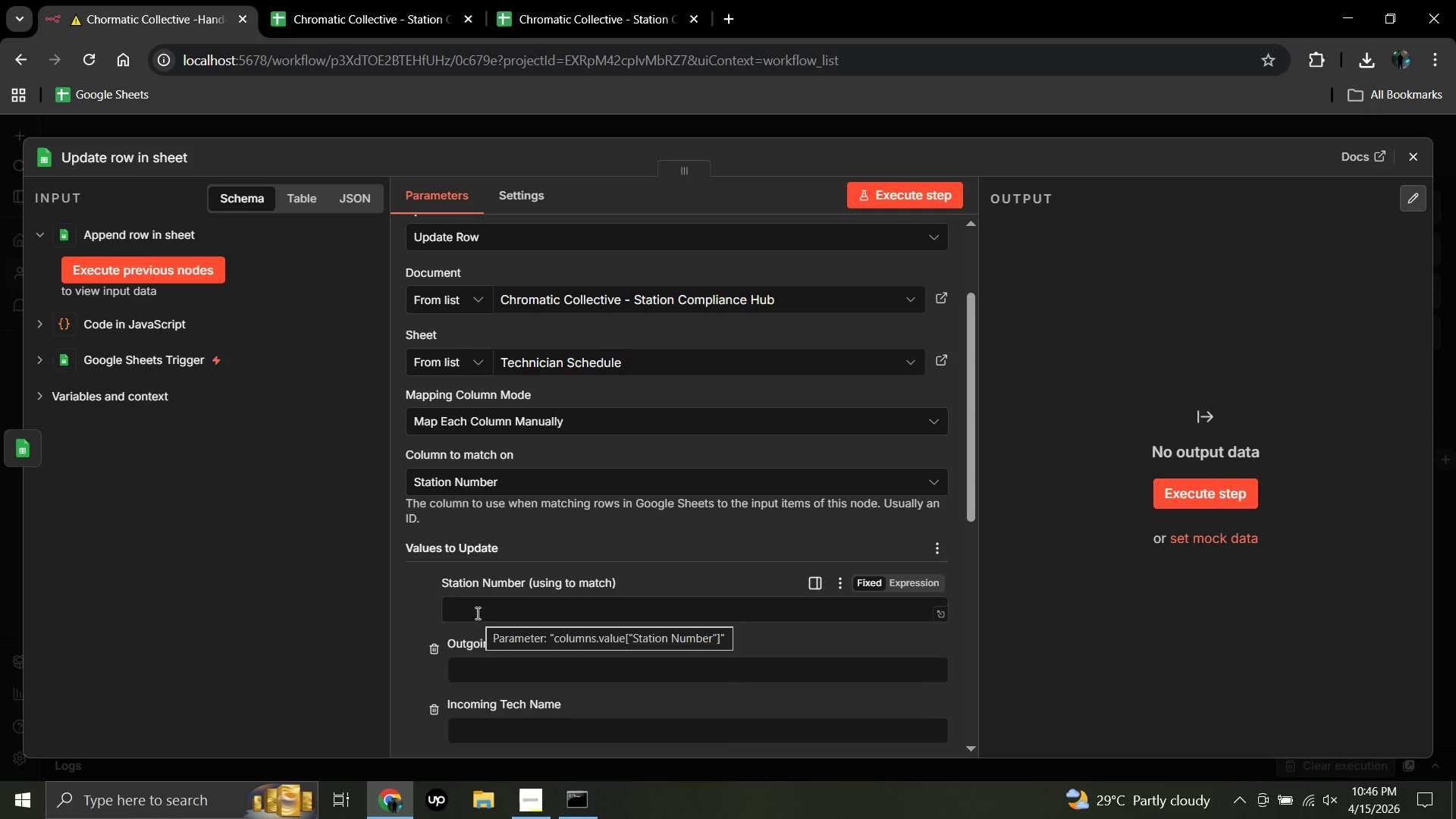 
wait(36.43)
 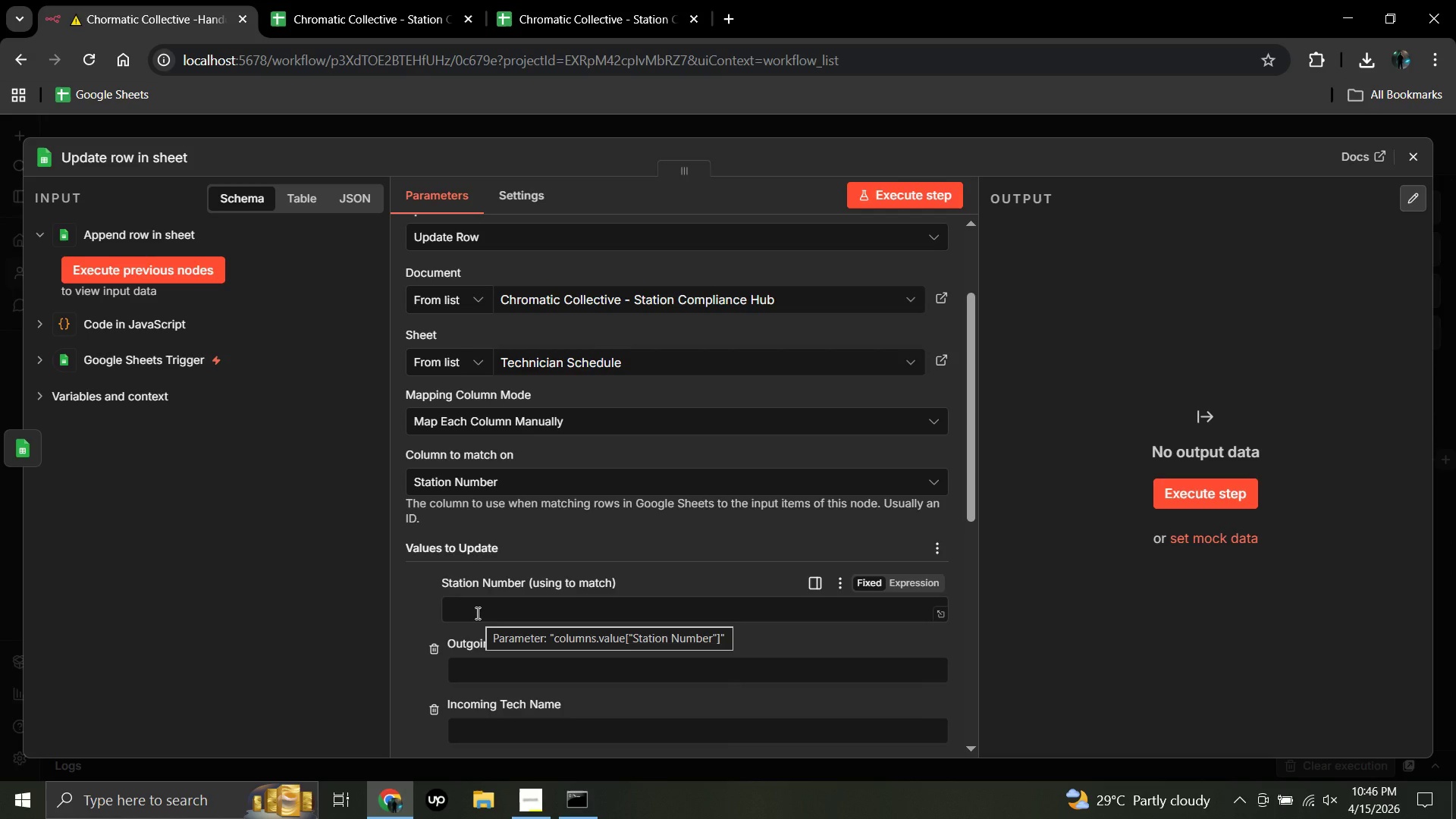 
scroll: coordinate [425, 645], scroll_direction: down, amount: 4.0
 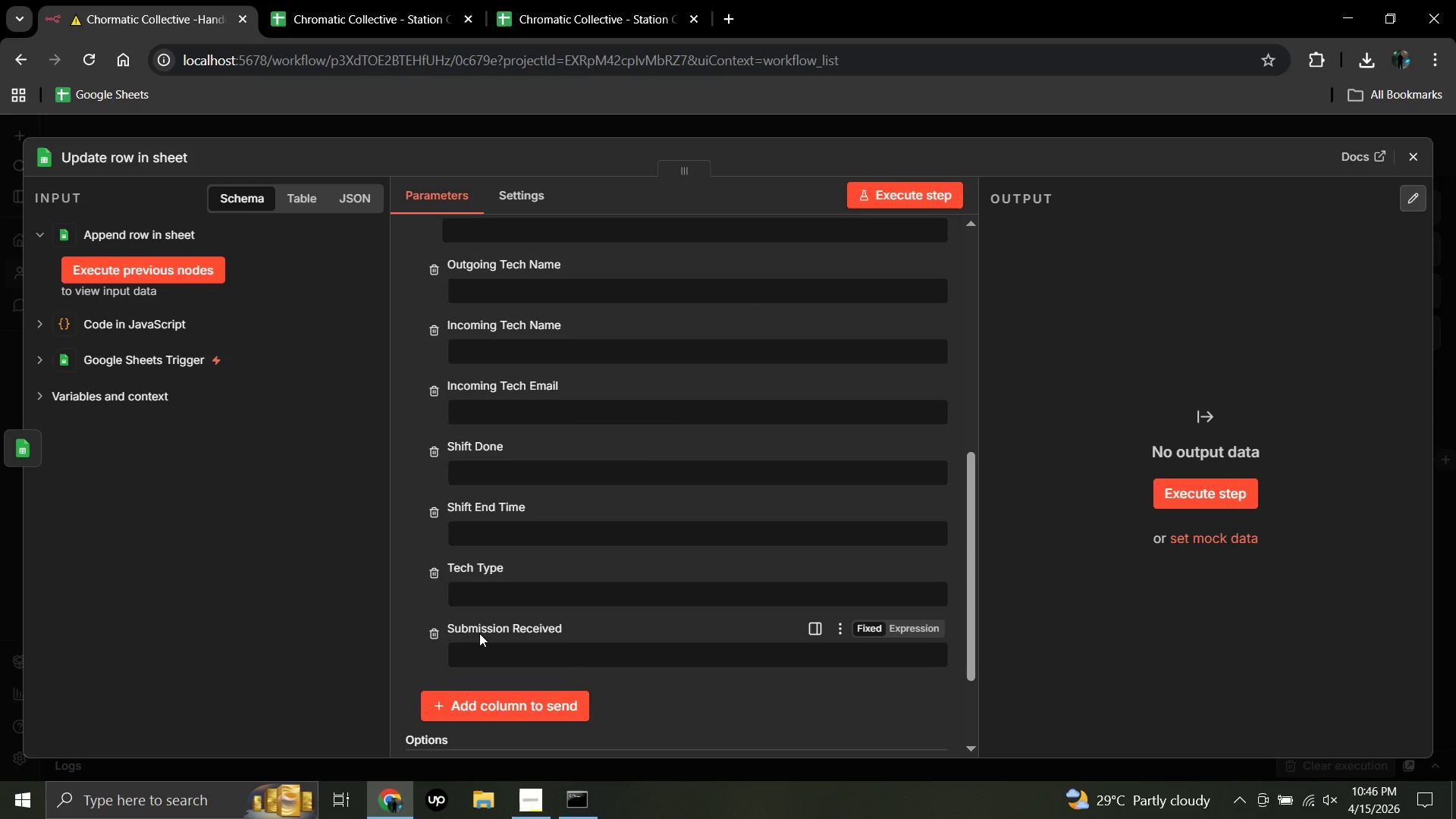 
wait(11.72)
 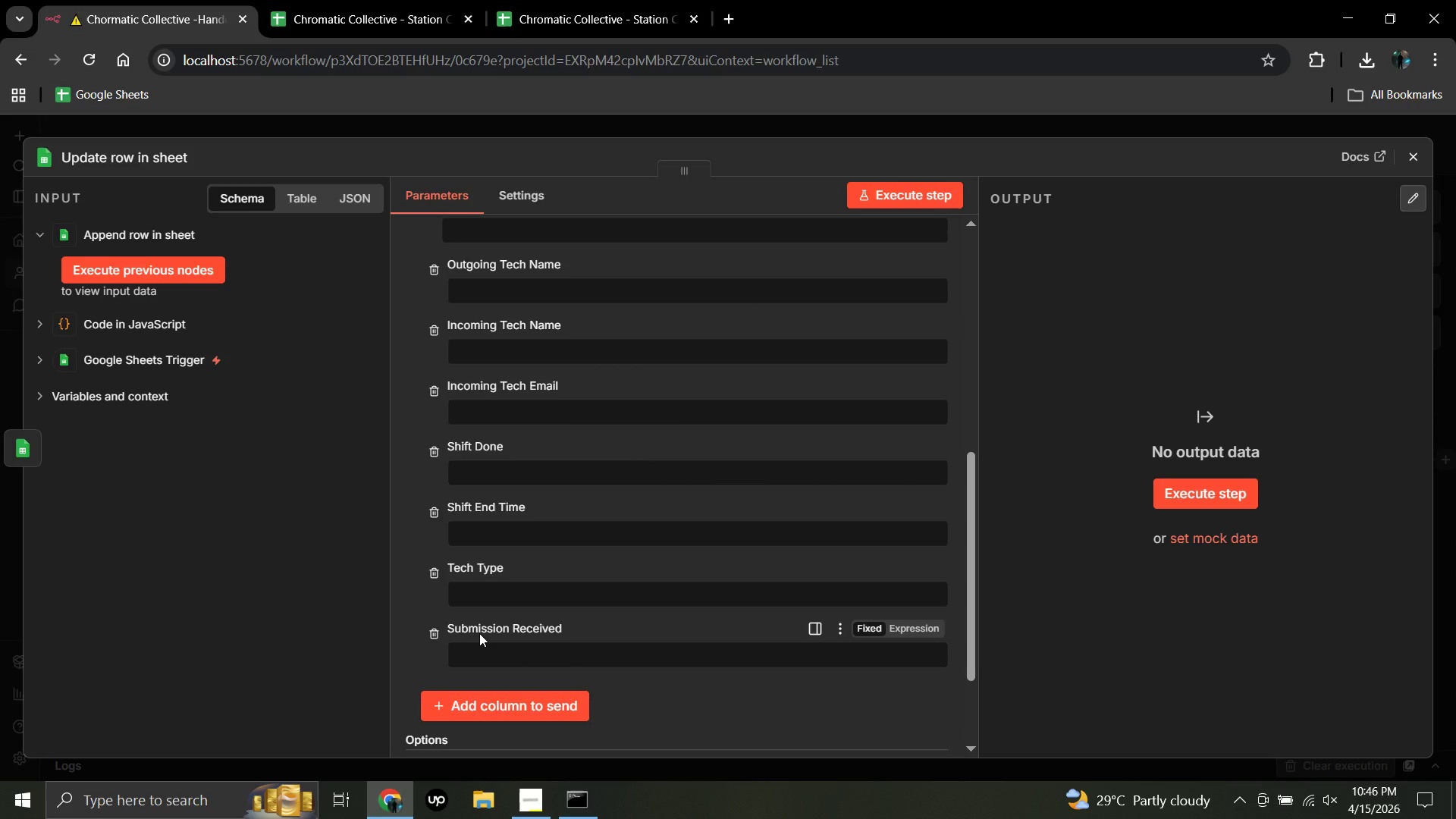 
scroll: coordinate [479, 632], scroll_direction: up, amount: 1.0
 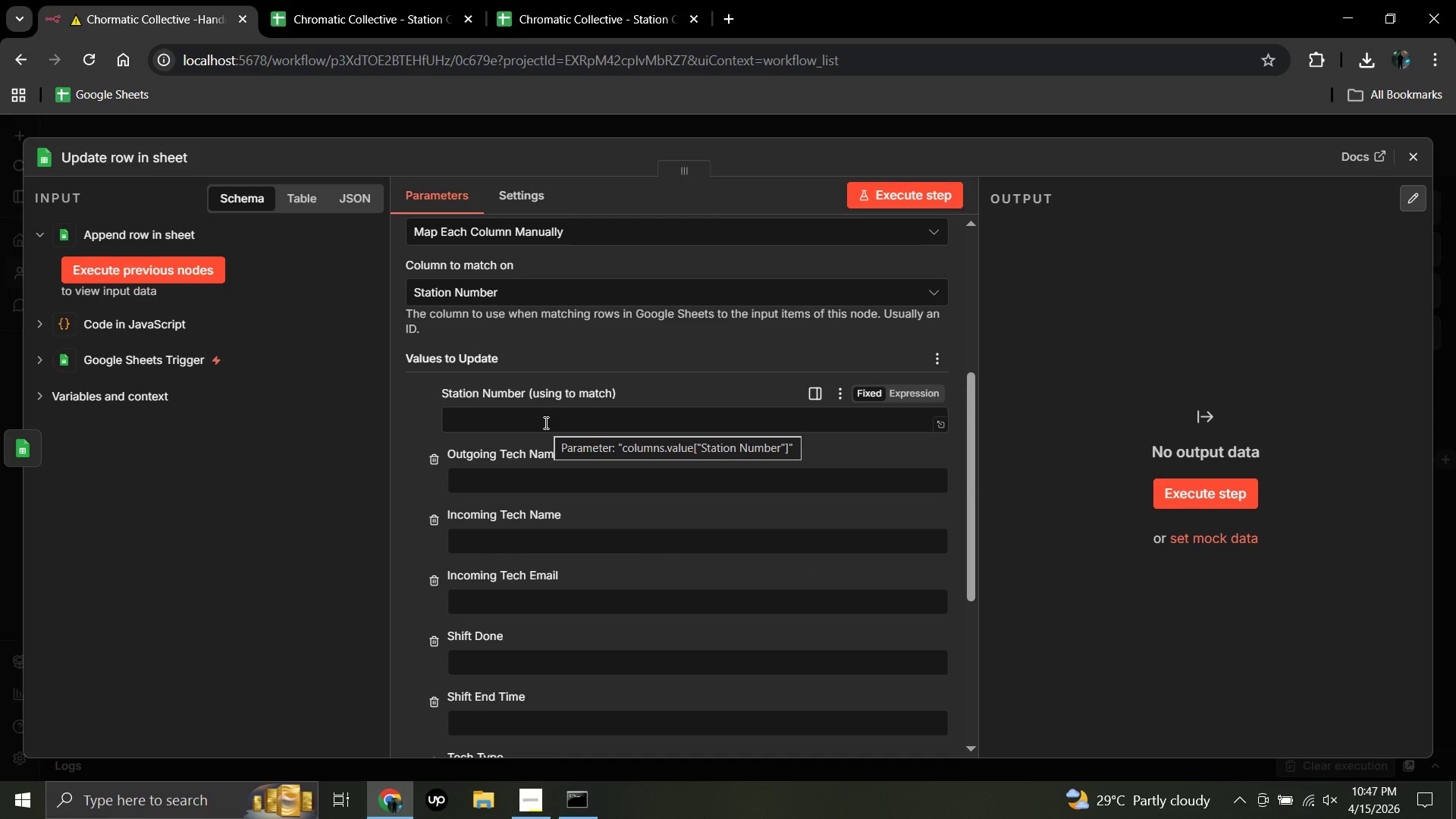 
wait(13.05)
 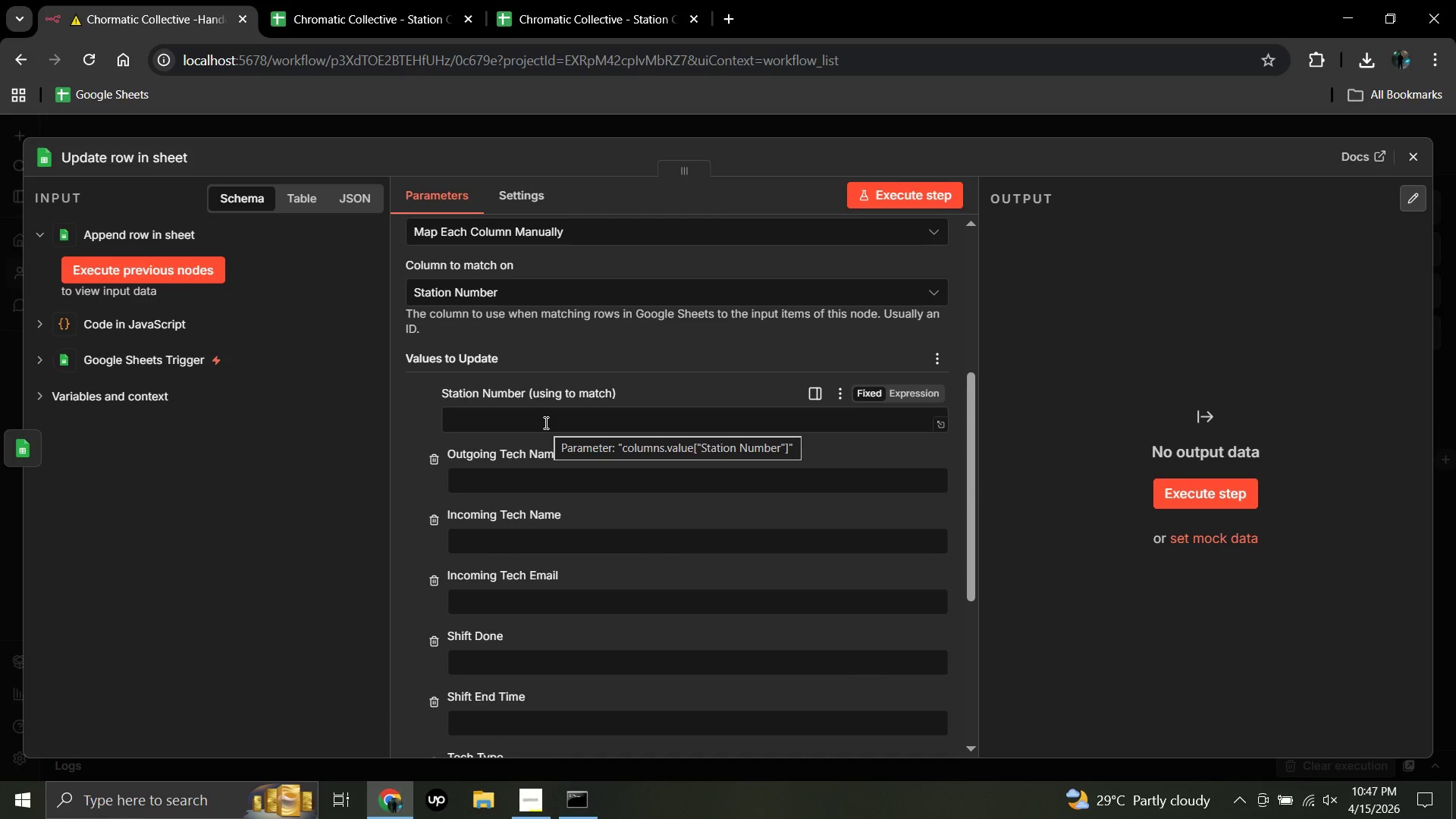 
left_click([524, 419])
 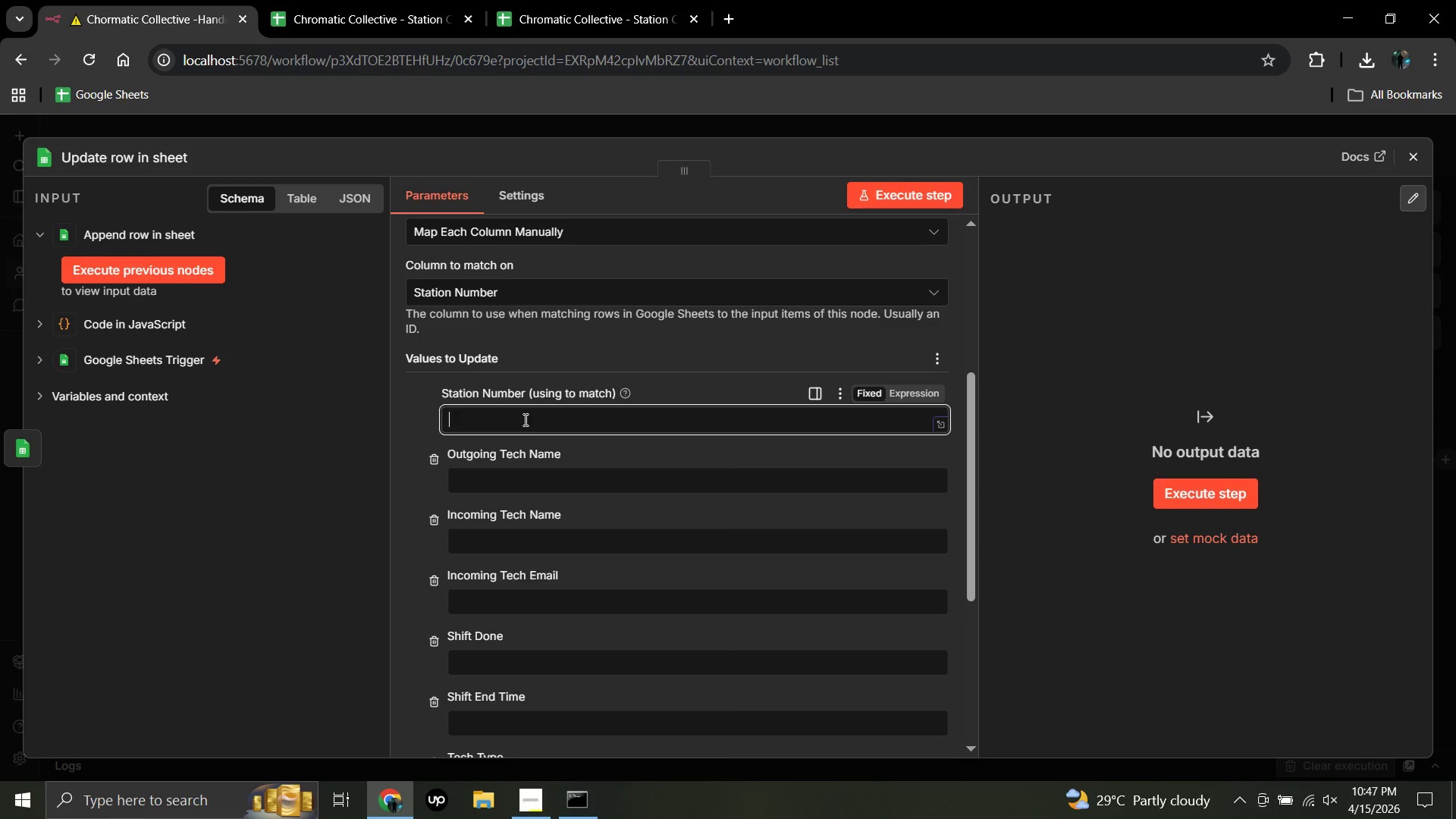 
wait(9.19)
 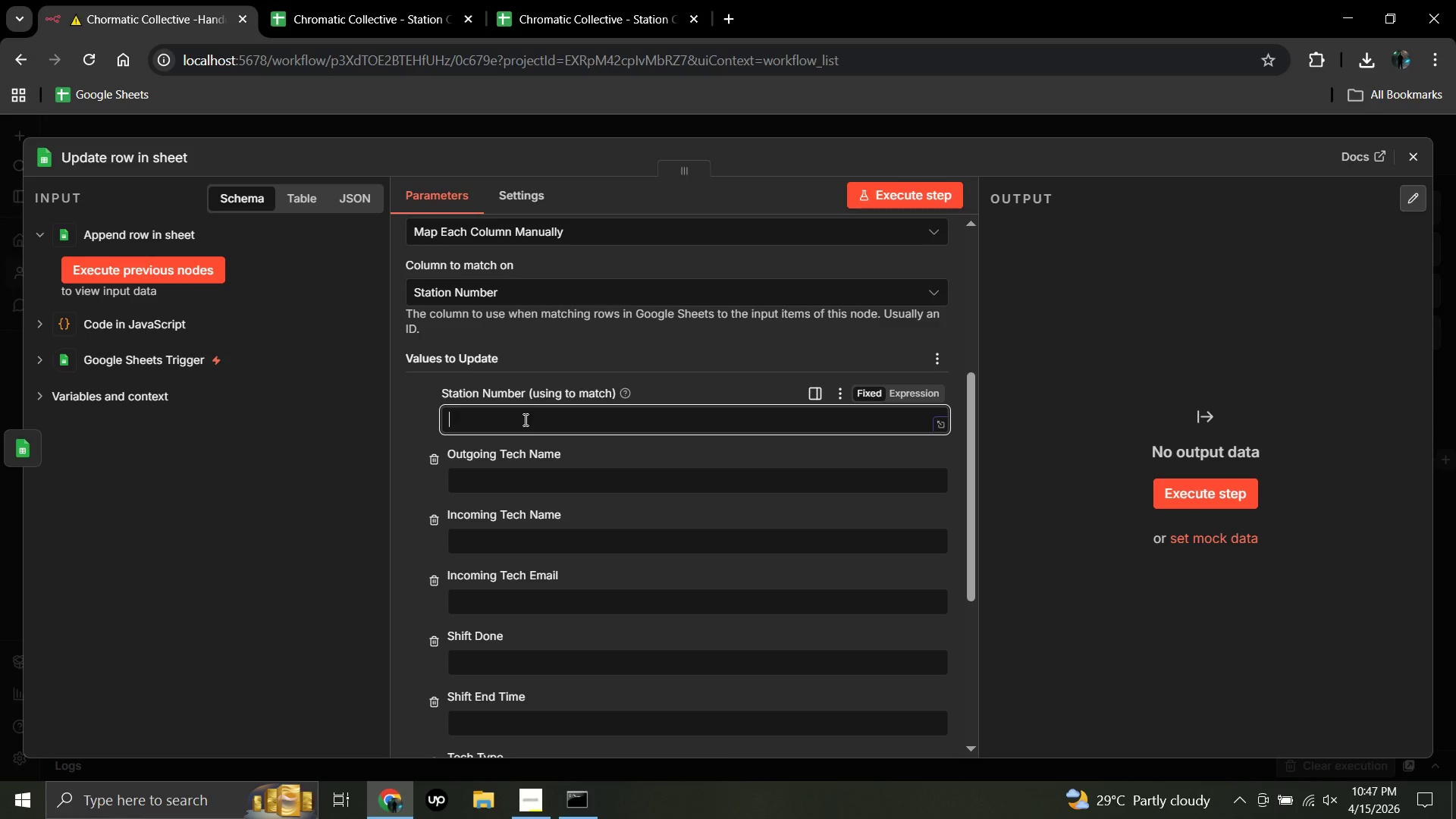 
key(Equal)
 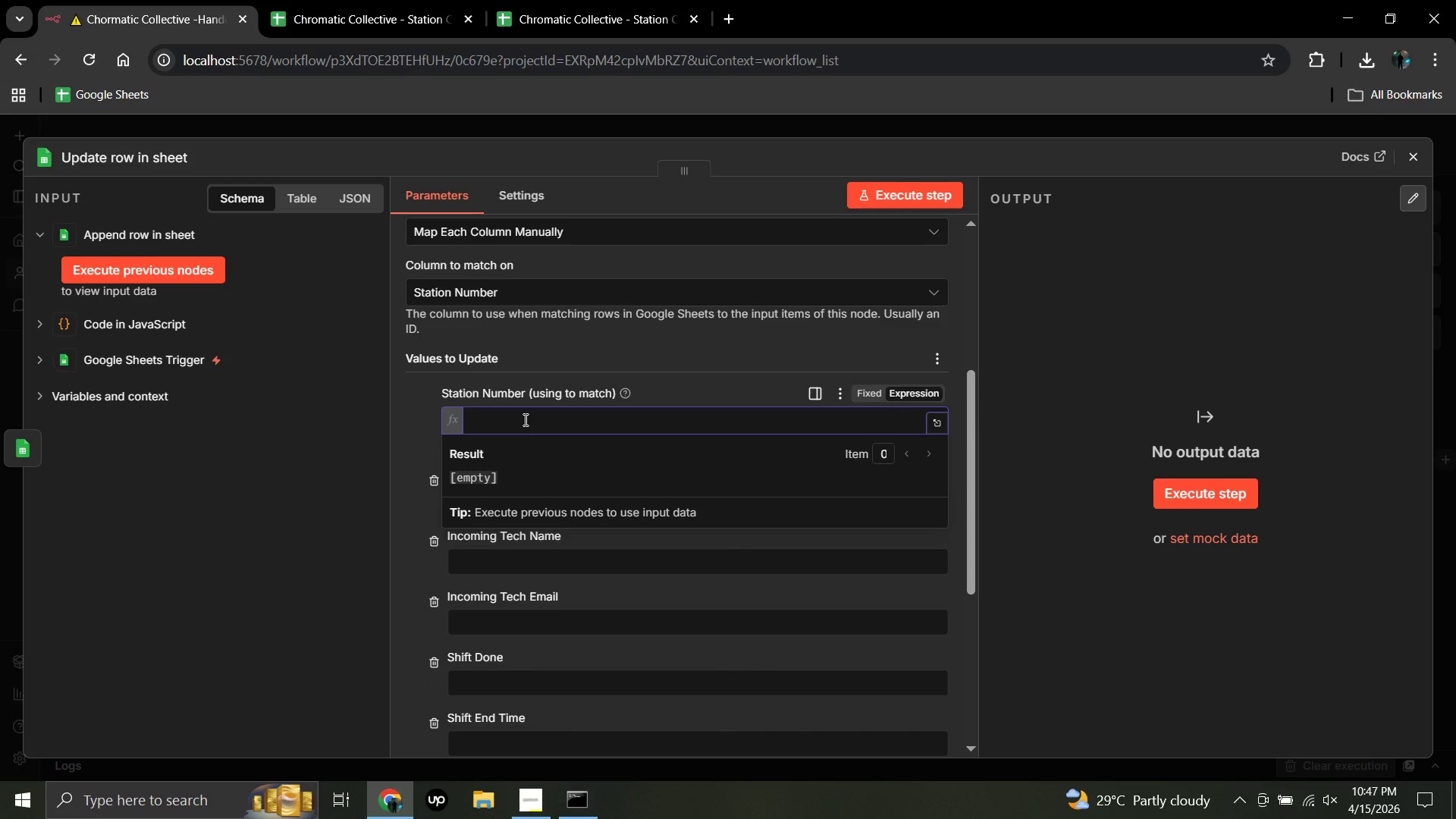 
key(Backspace)
 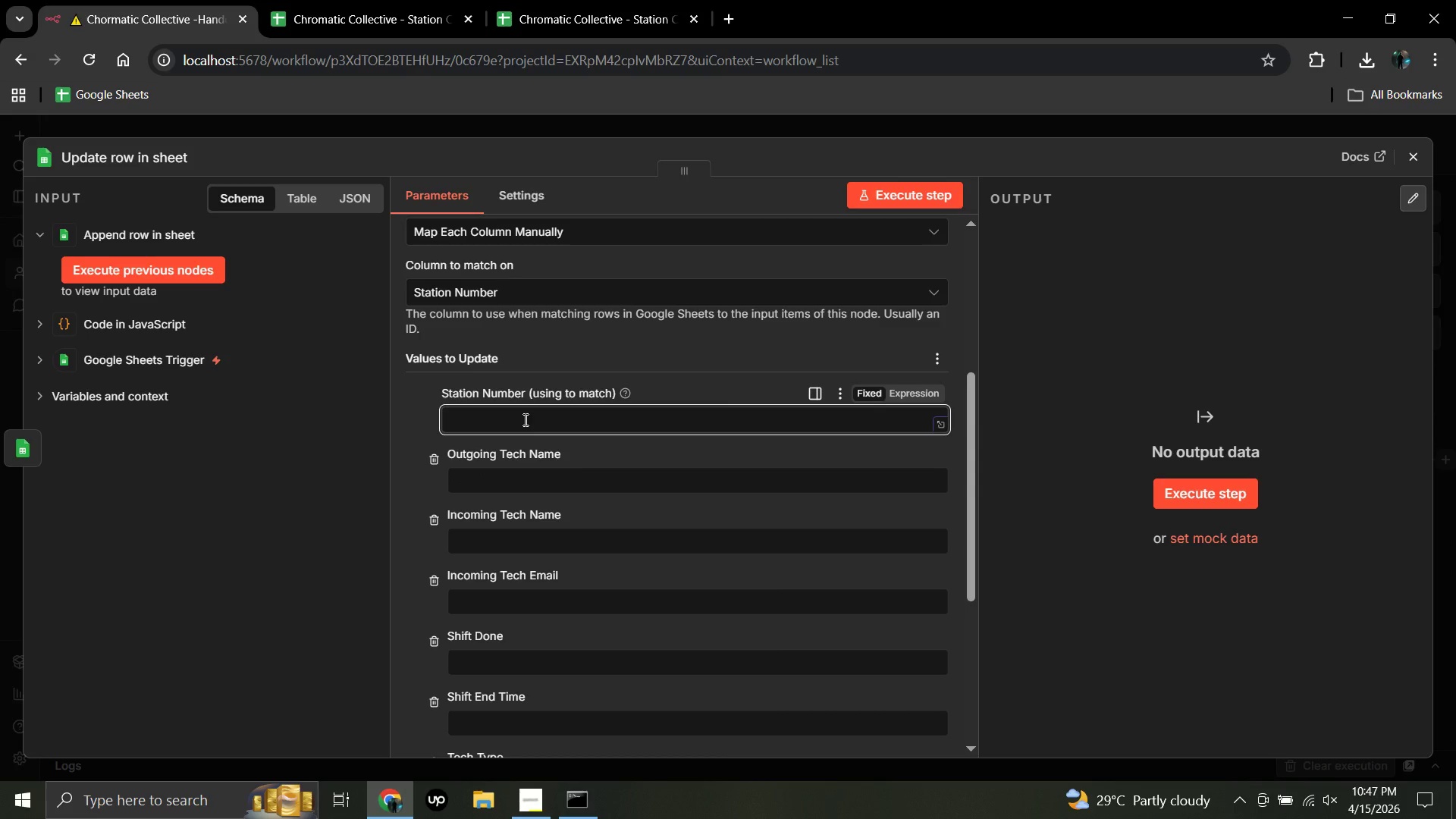 
key(Shift+Equal)
 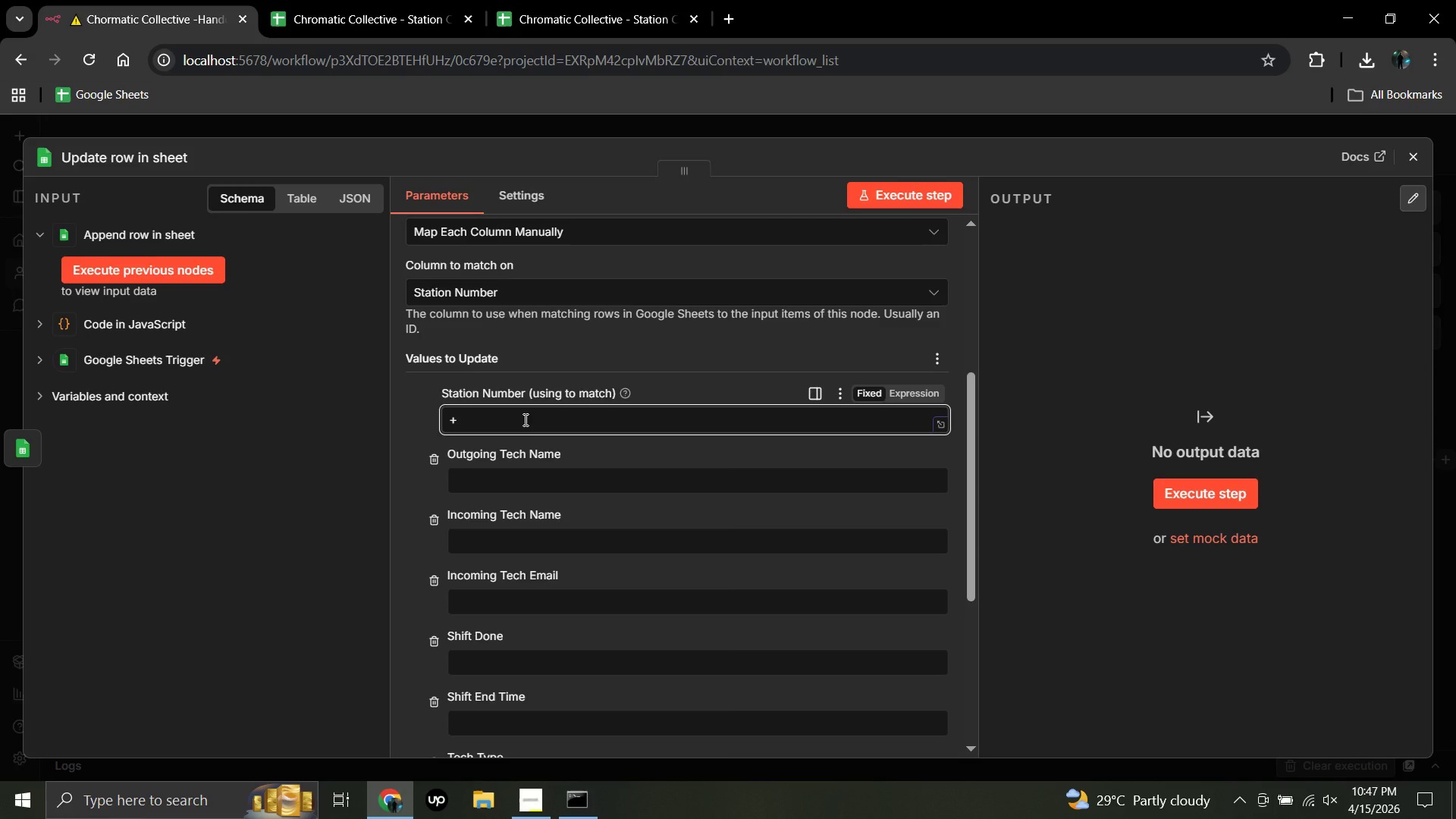 
key(Backspace)
 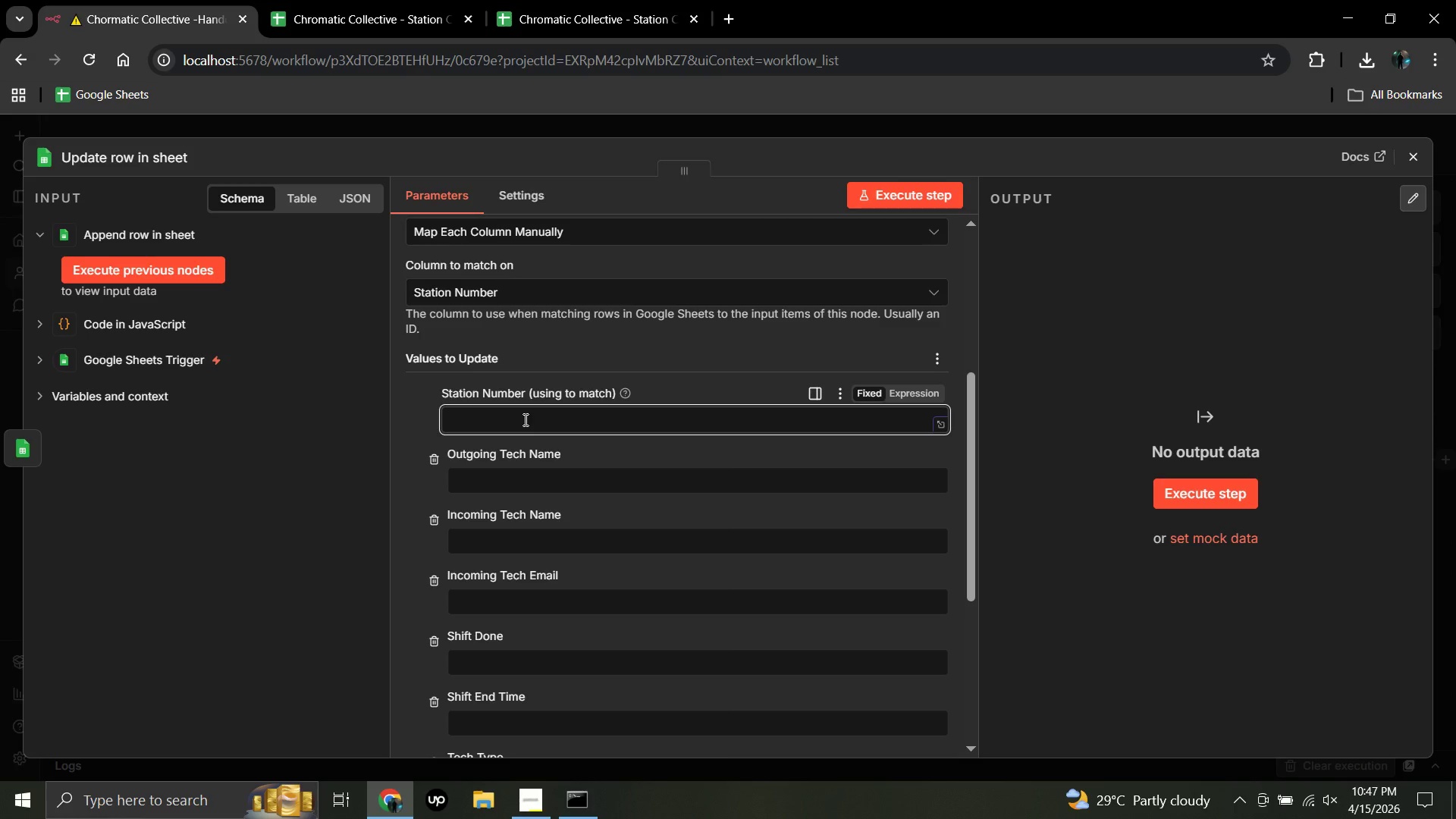 
key(Shift+Minus)
 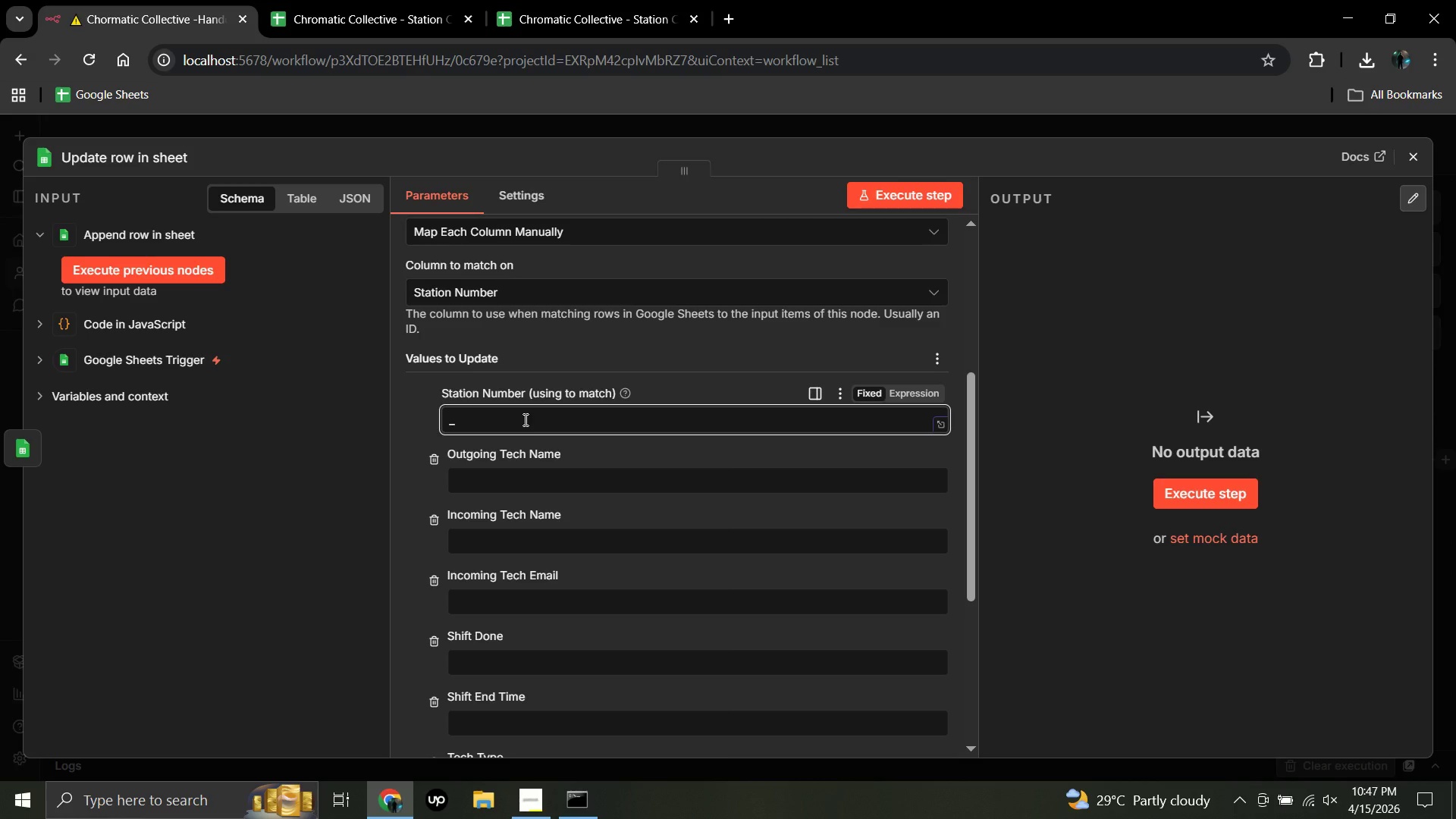 
key(Backspace)
 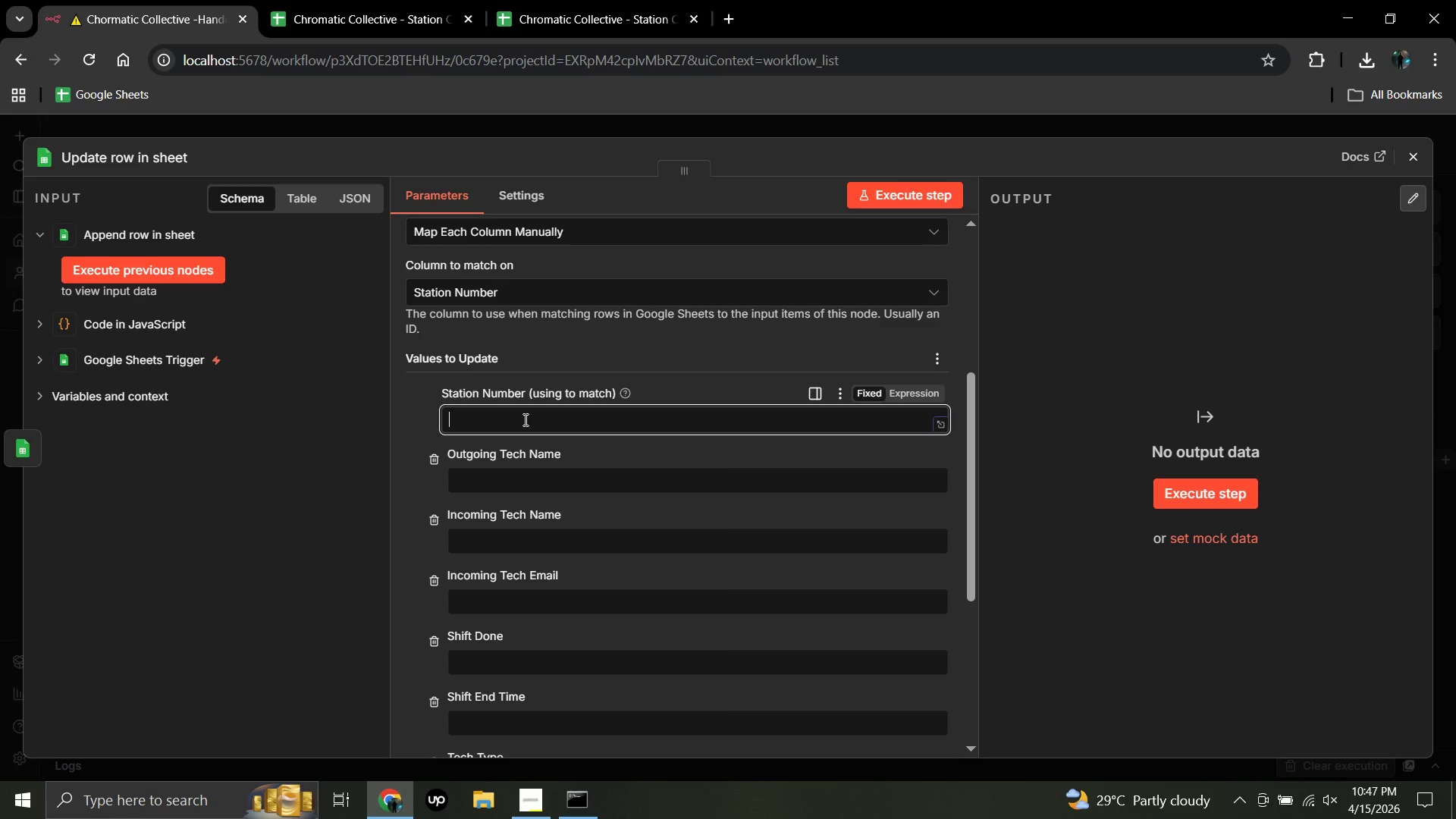 
key(Minus)
 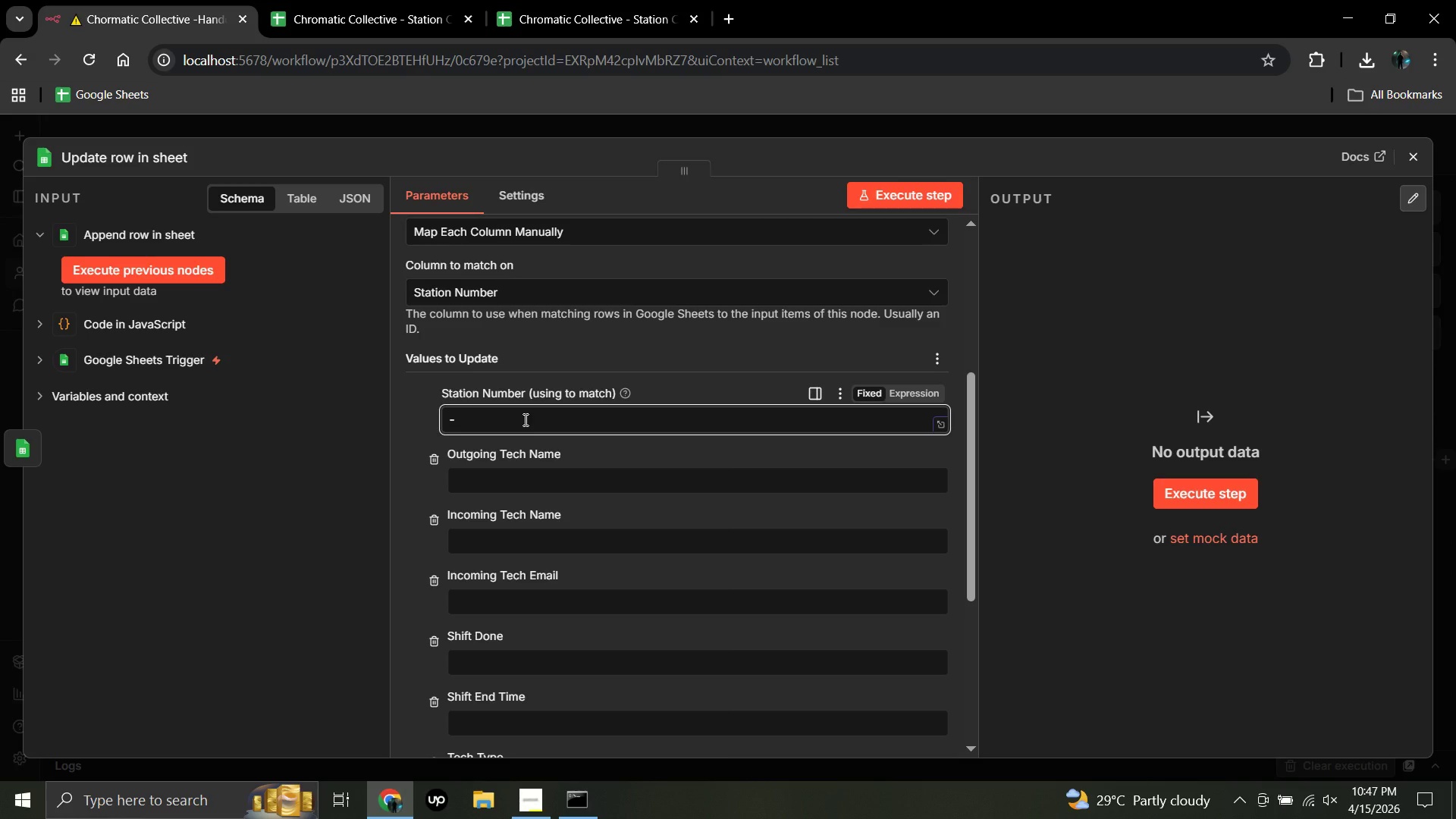 
key(Backspace)
 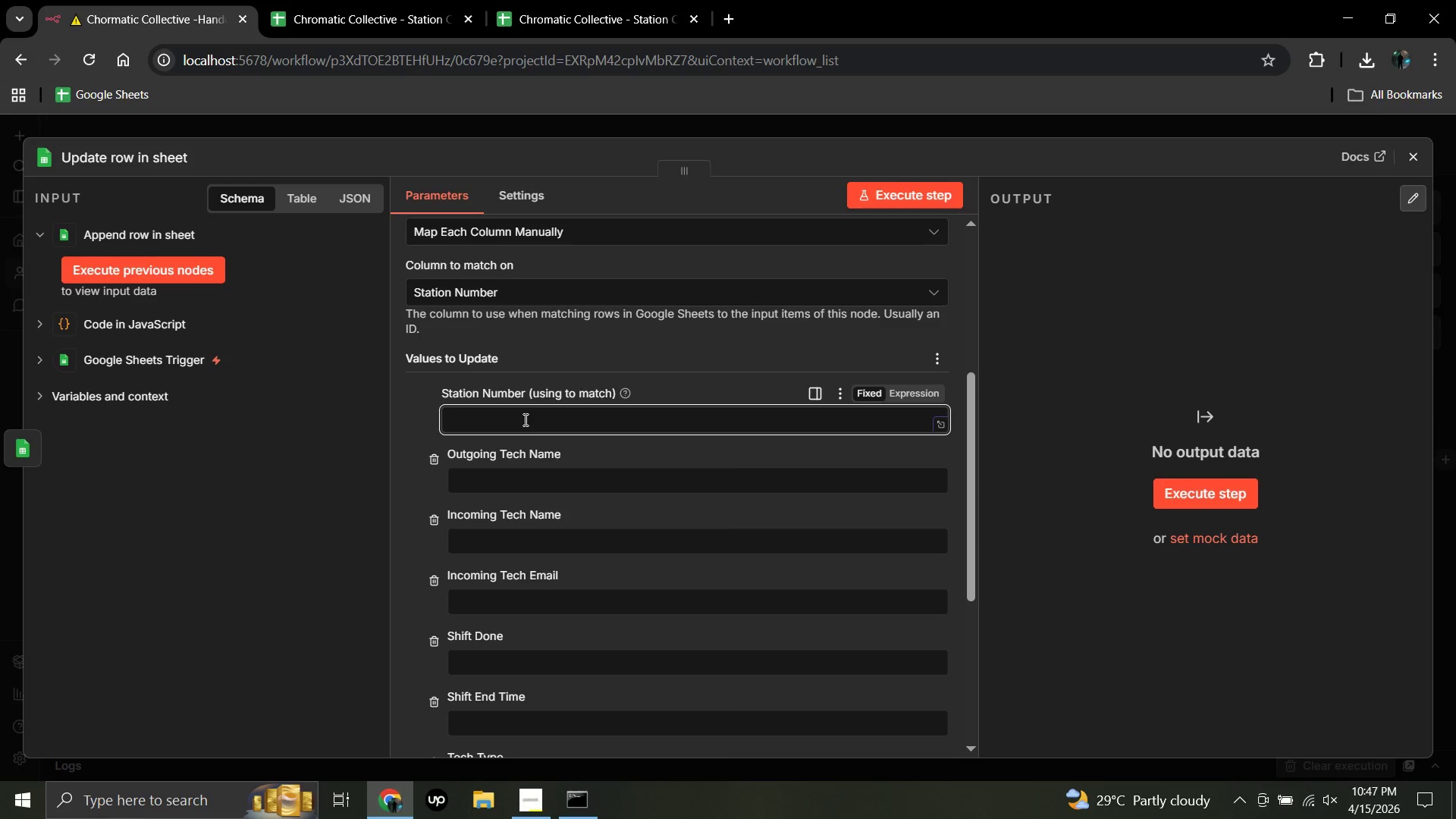 
key(Equal)
 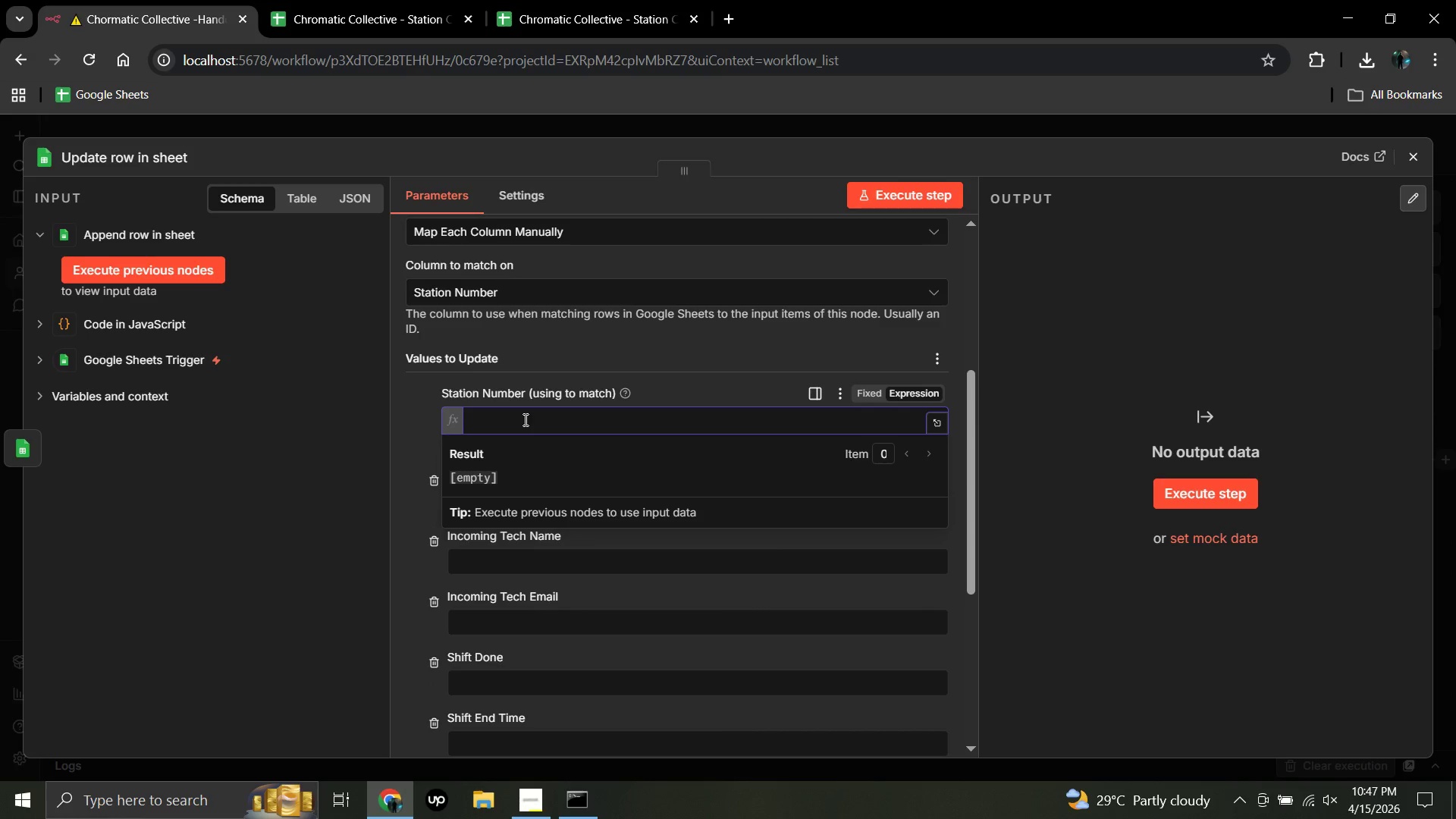 
key(Backspace)
 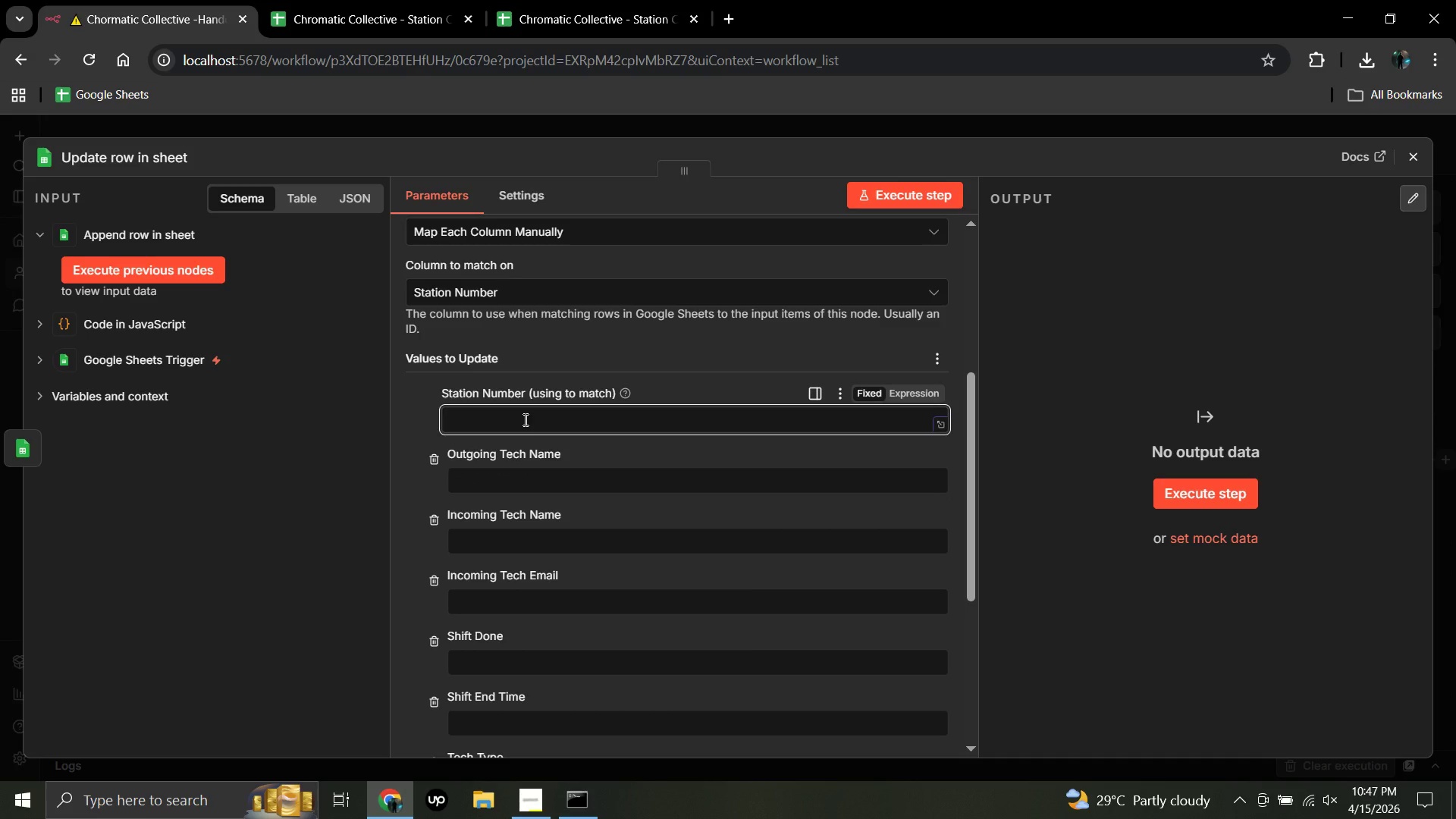 
key(Equal)
 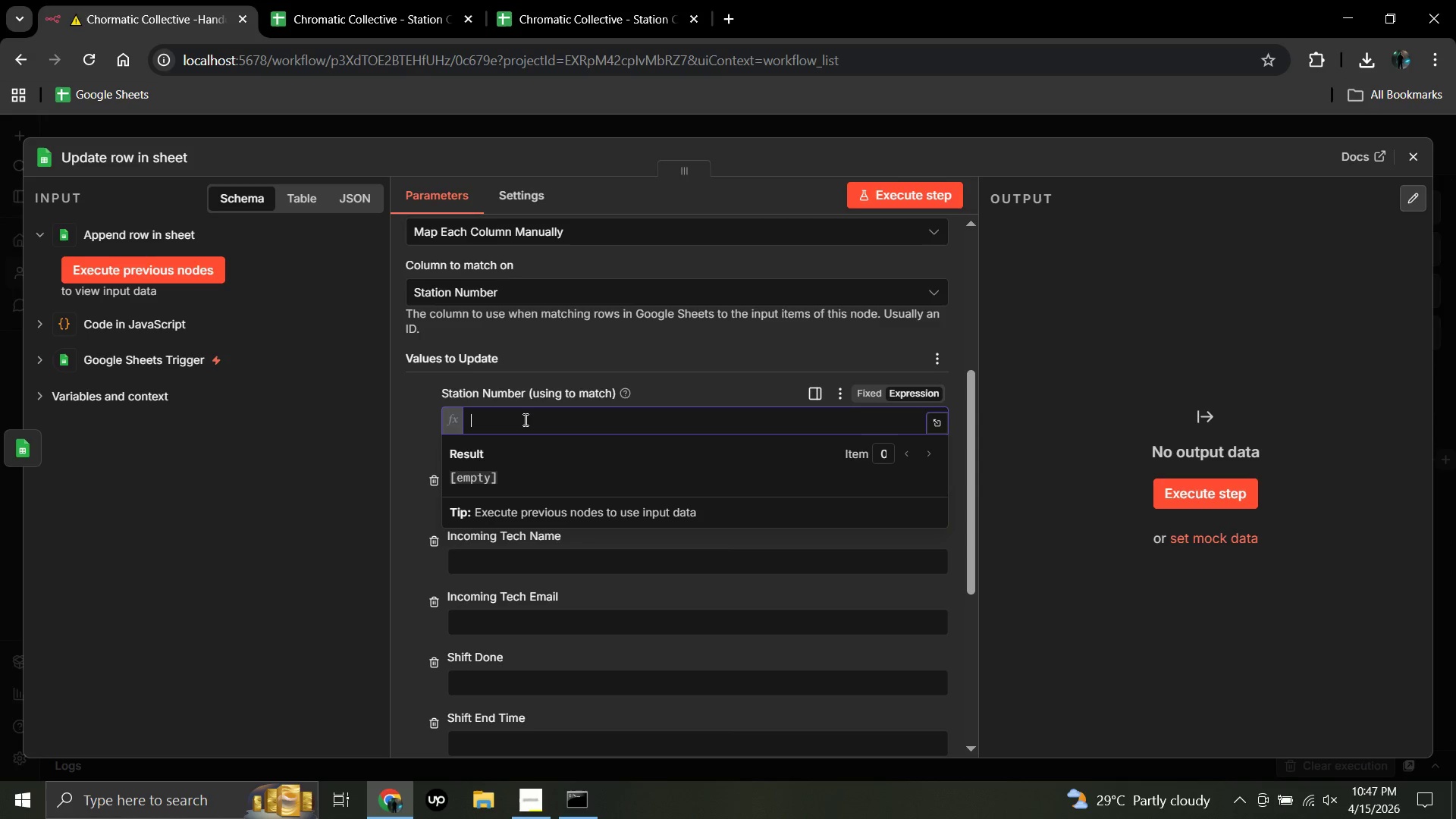 
key(Backspace)
 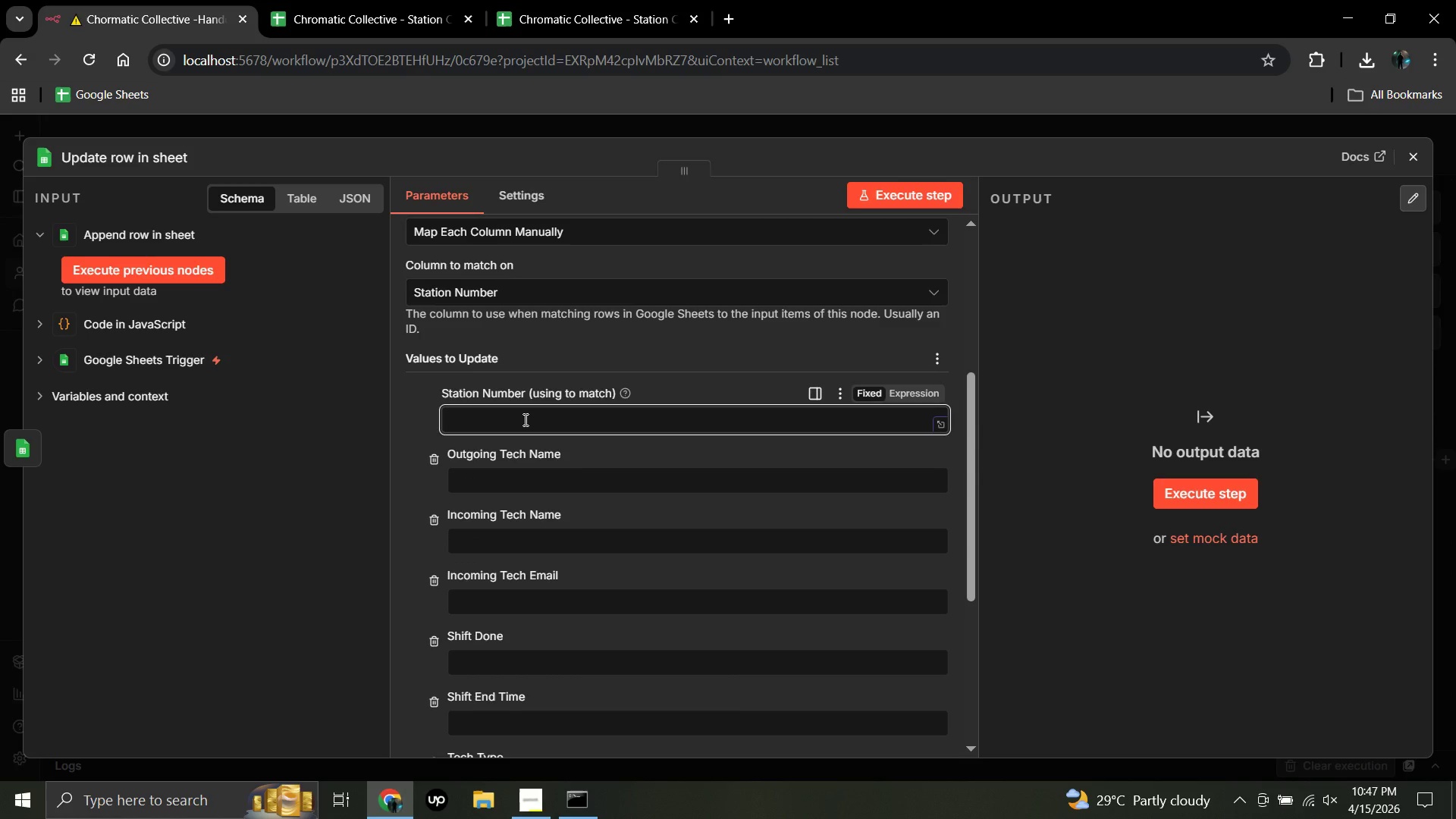 
wait(6.89)
 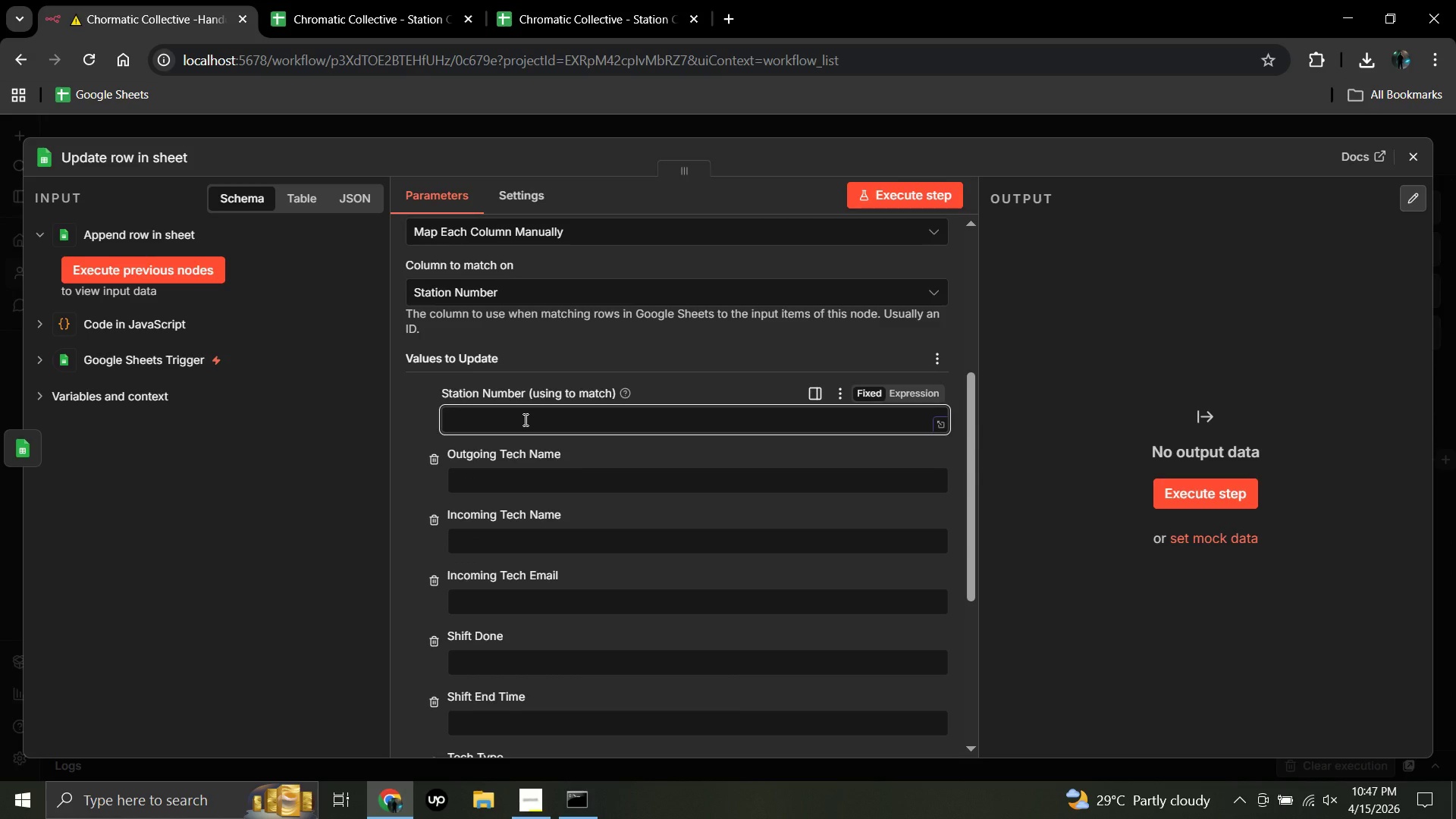 
key(Equal)
 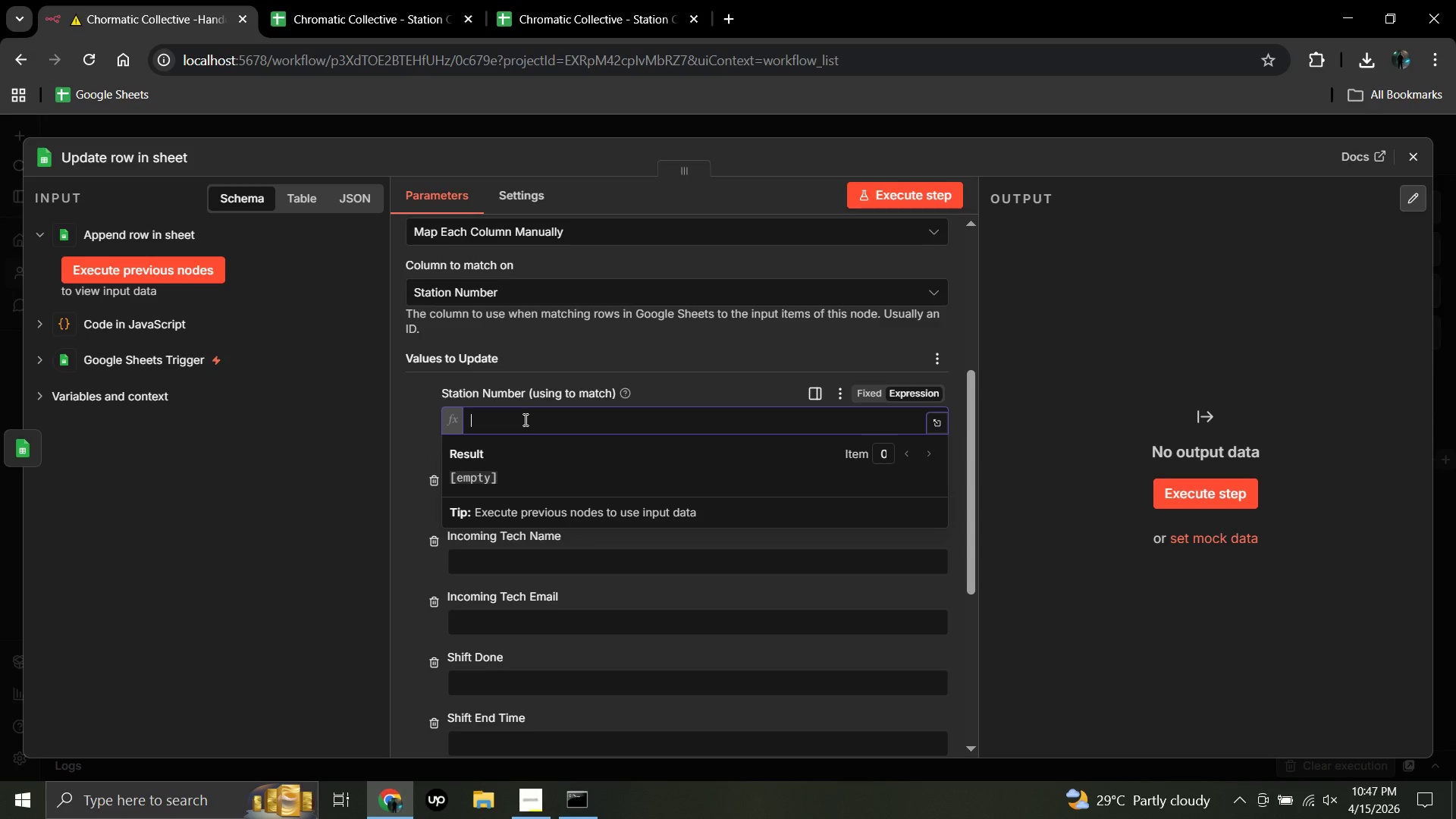 
key(Backspace)
 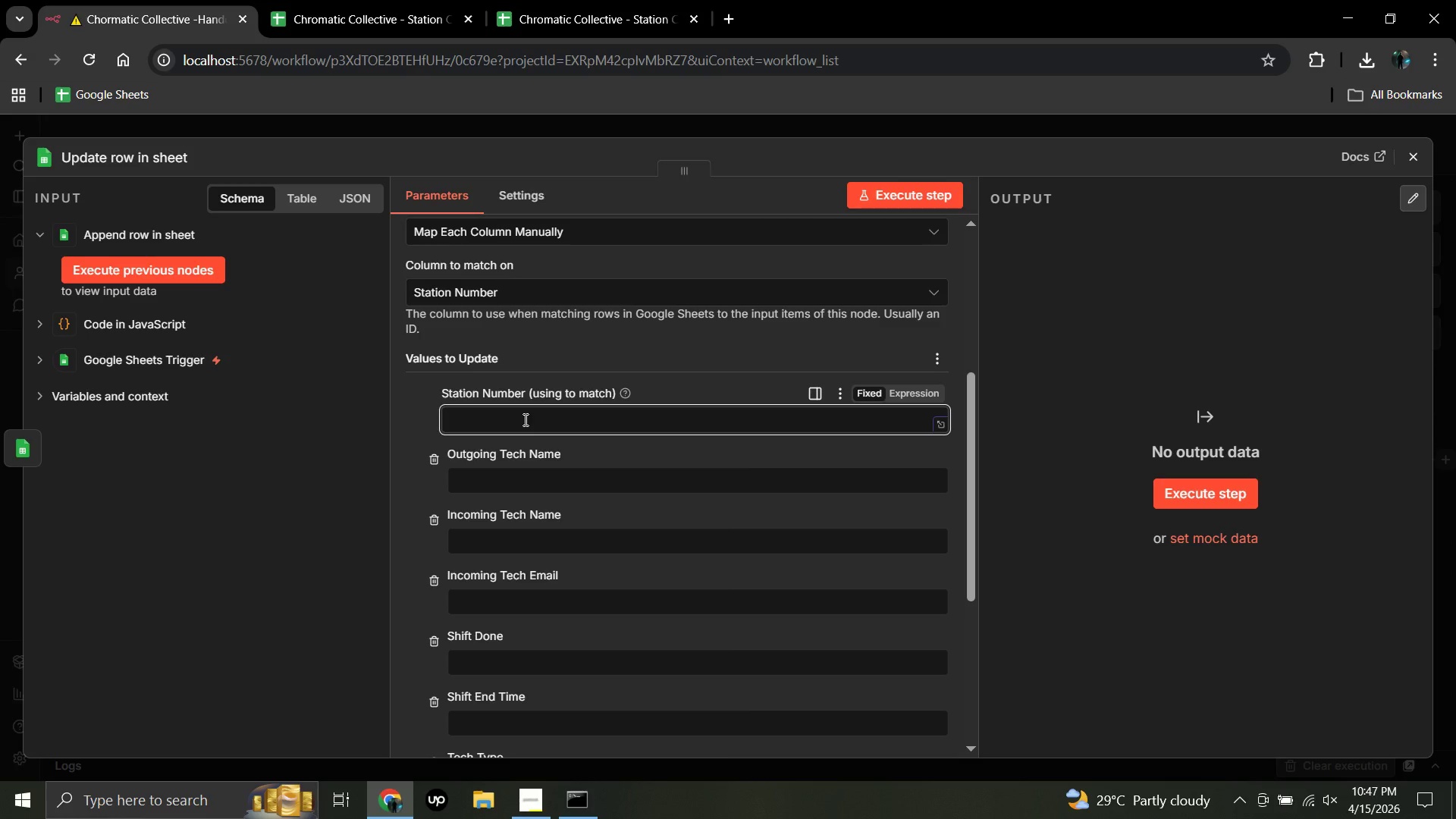 
wait(6.84)
 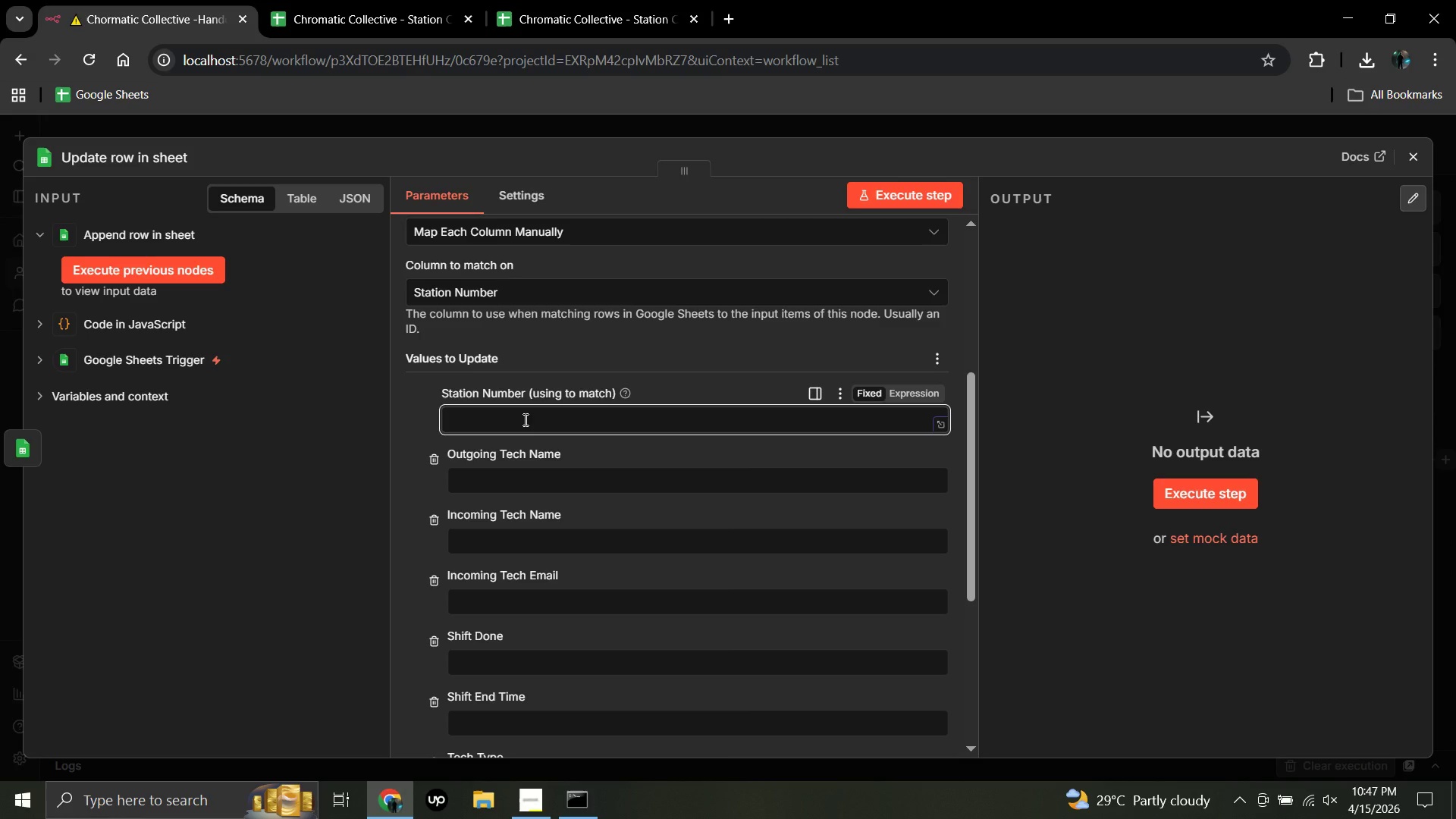 
hold_key(key=ShiftRight, duration=0.7)
 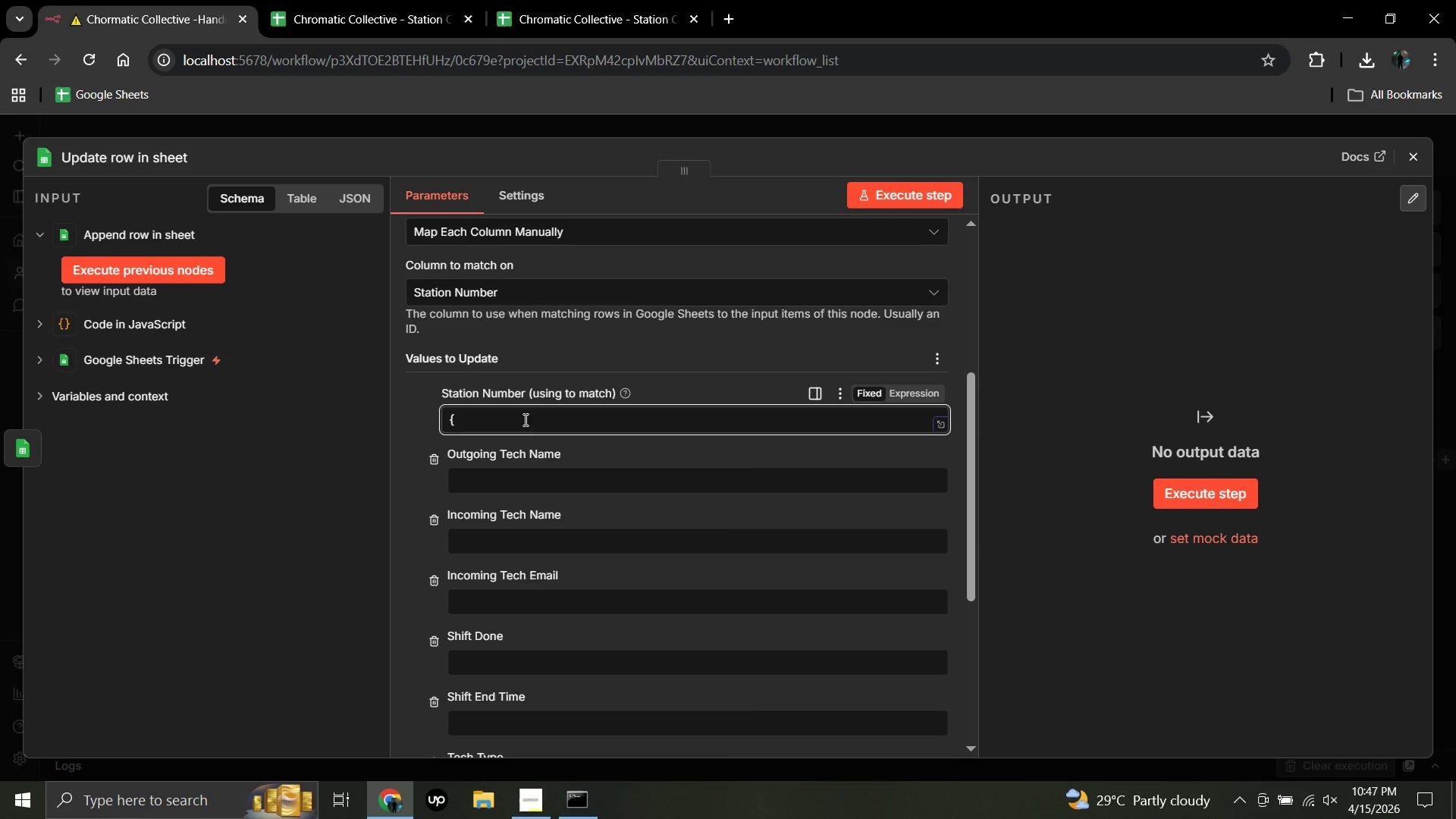 
hold_key(key=BracketLeft, duration=0.39)
 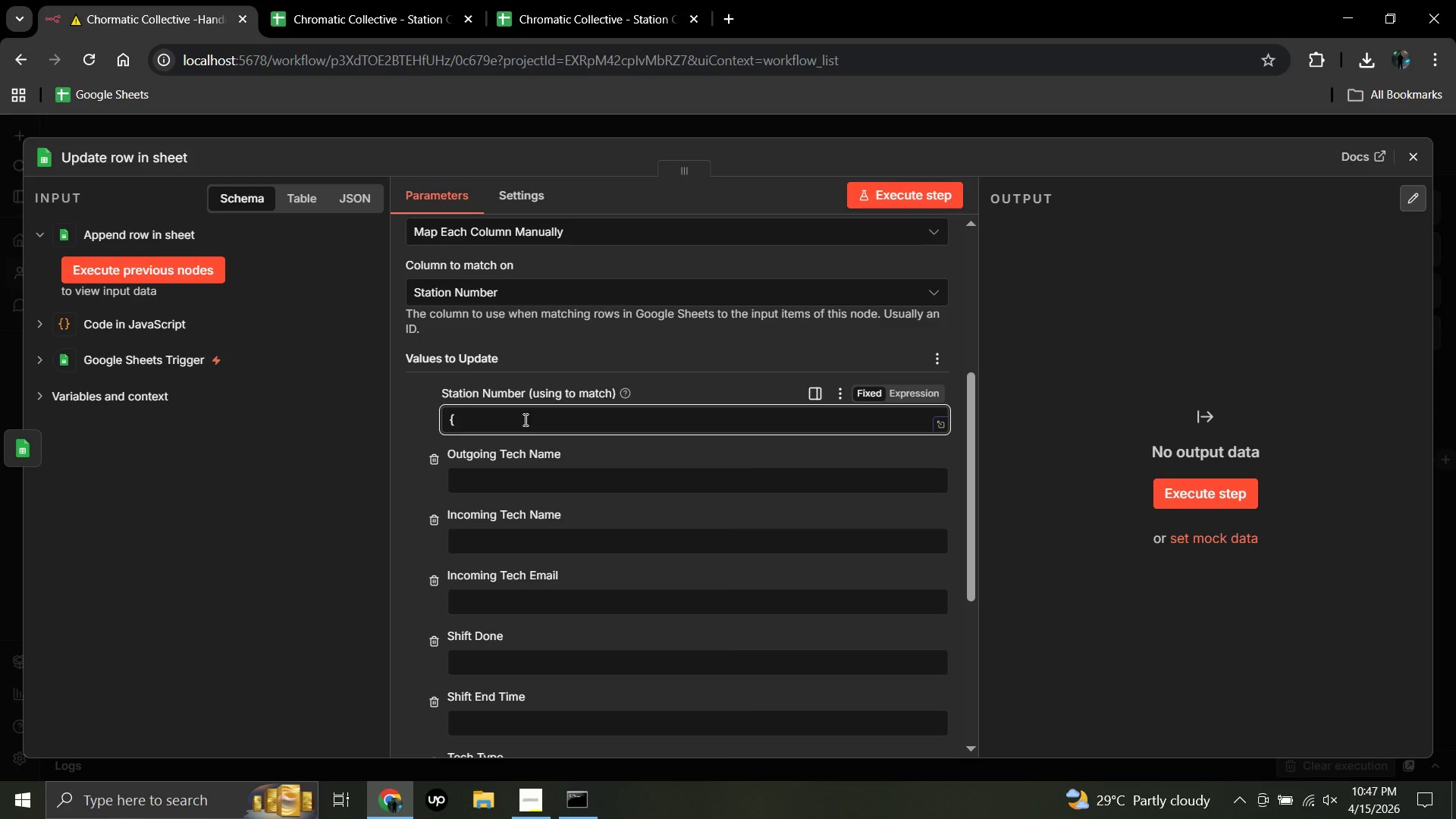 
hold_key(key=ShiftRight, duration=0.41)
 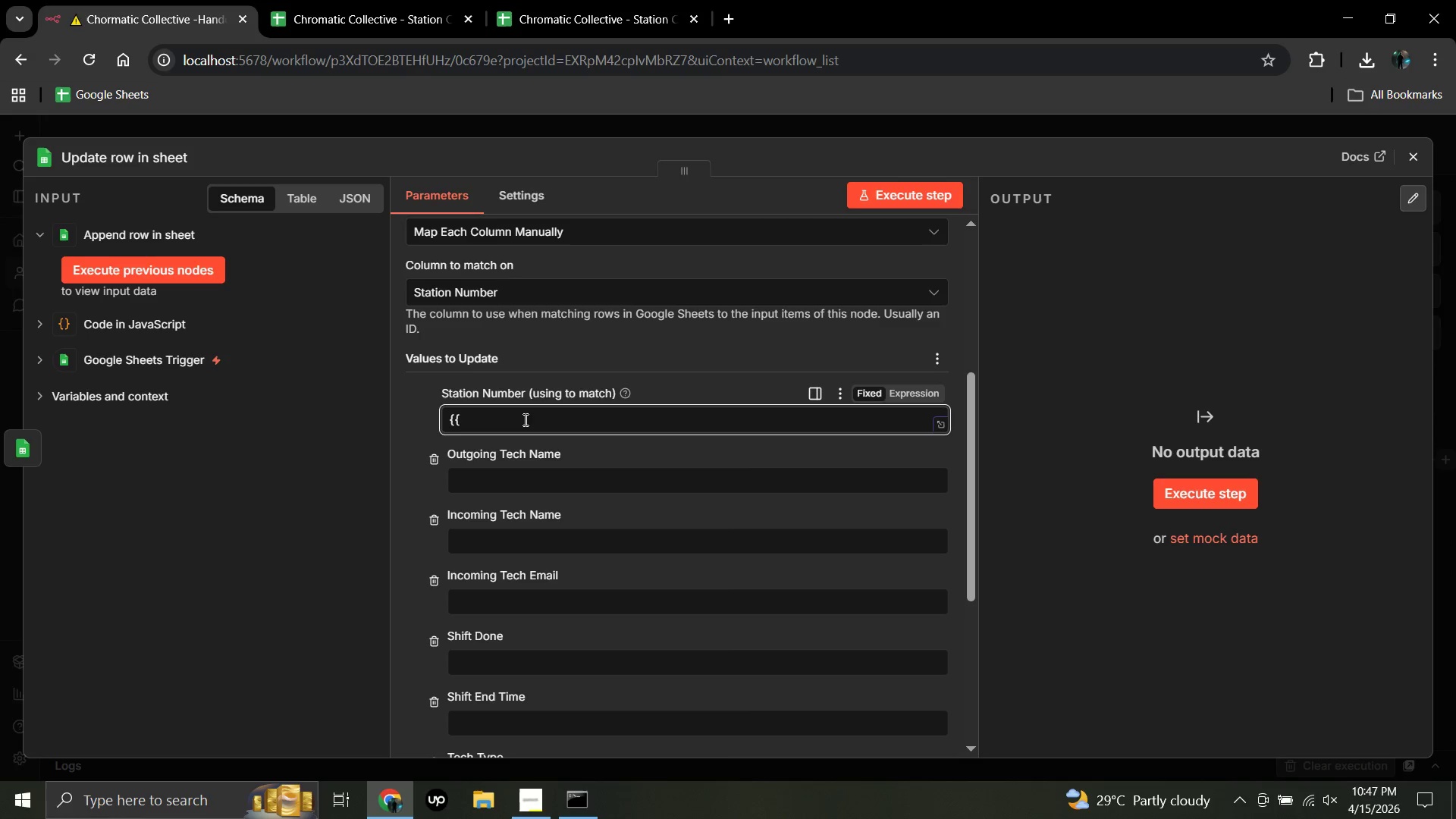 
hold_key(key=BracketLeft, duration=0.44)
 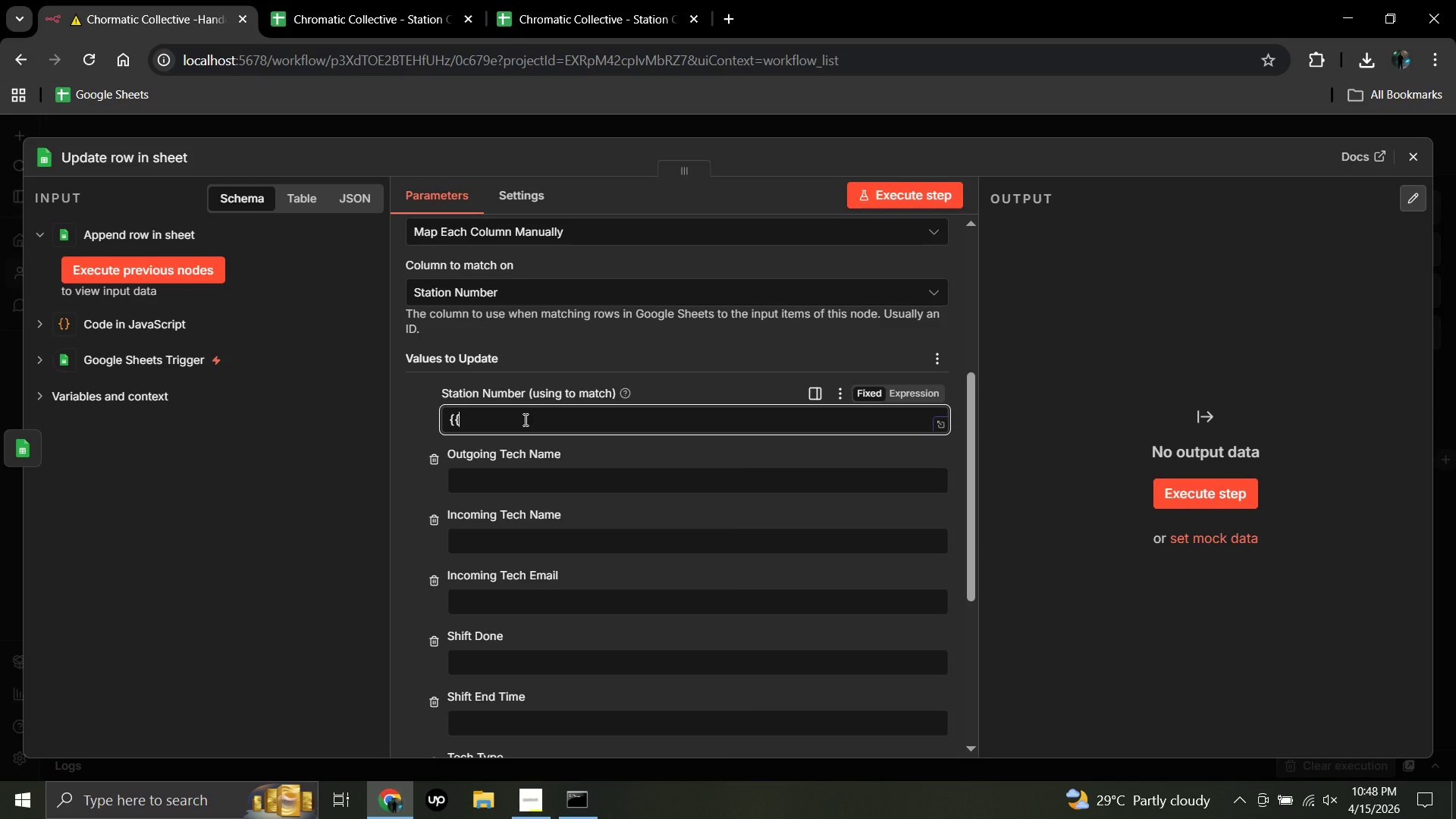 
hold_key(key=ShiftLeft, duration=0.72)
 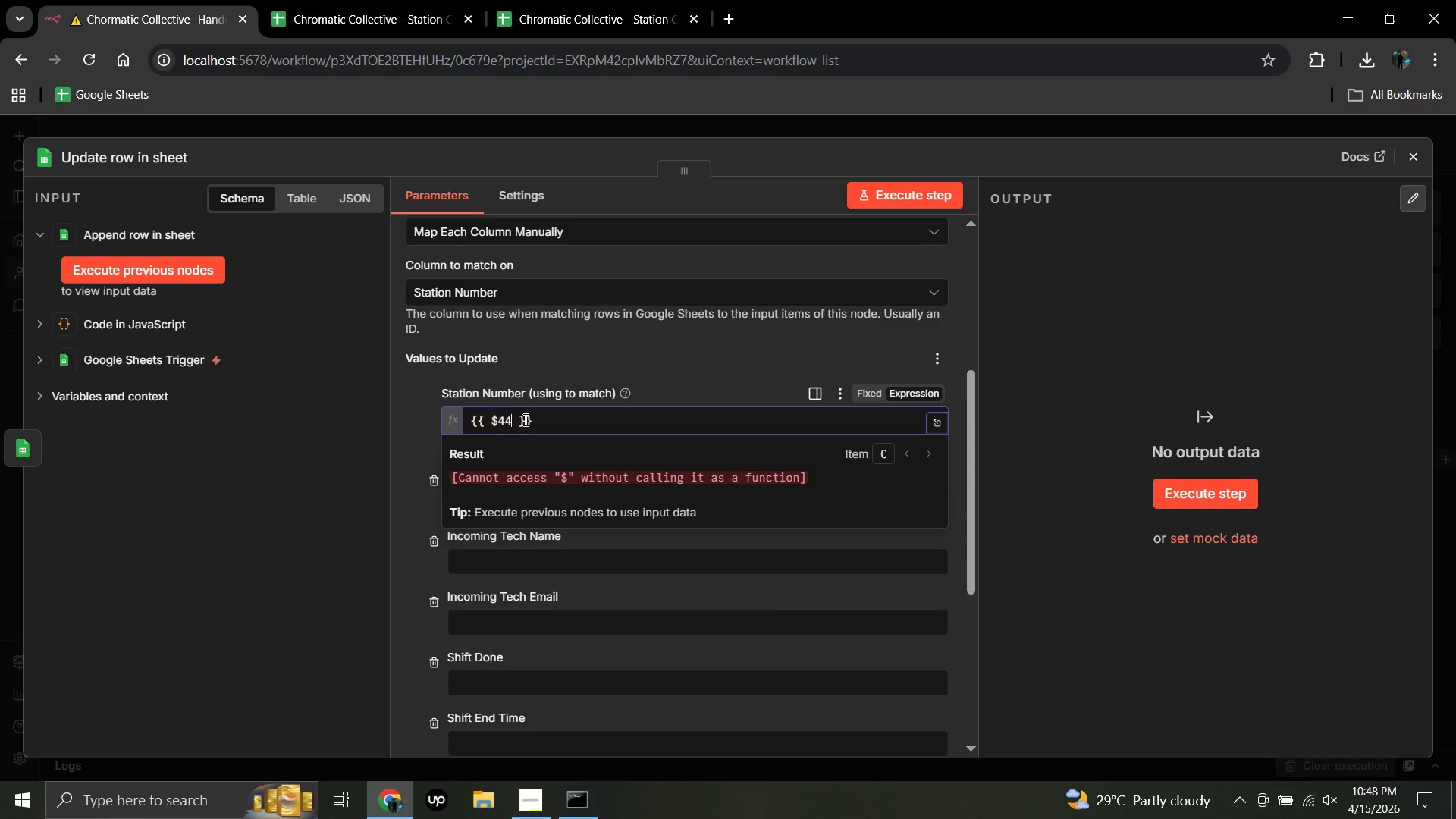 
hold_key(key=4, duration=0.53)
 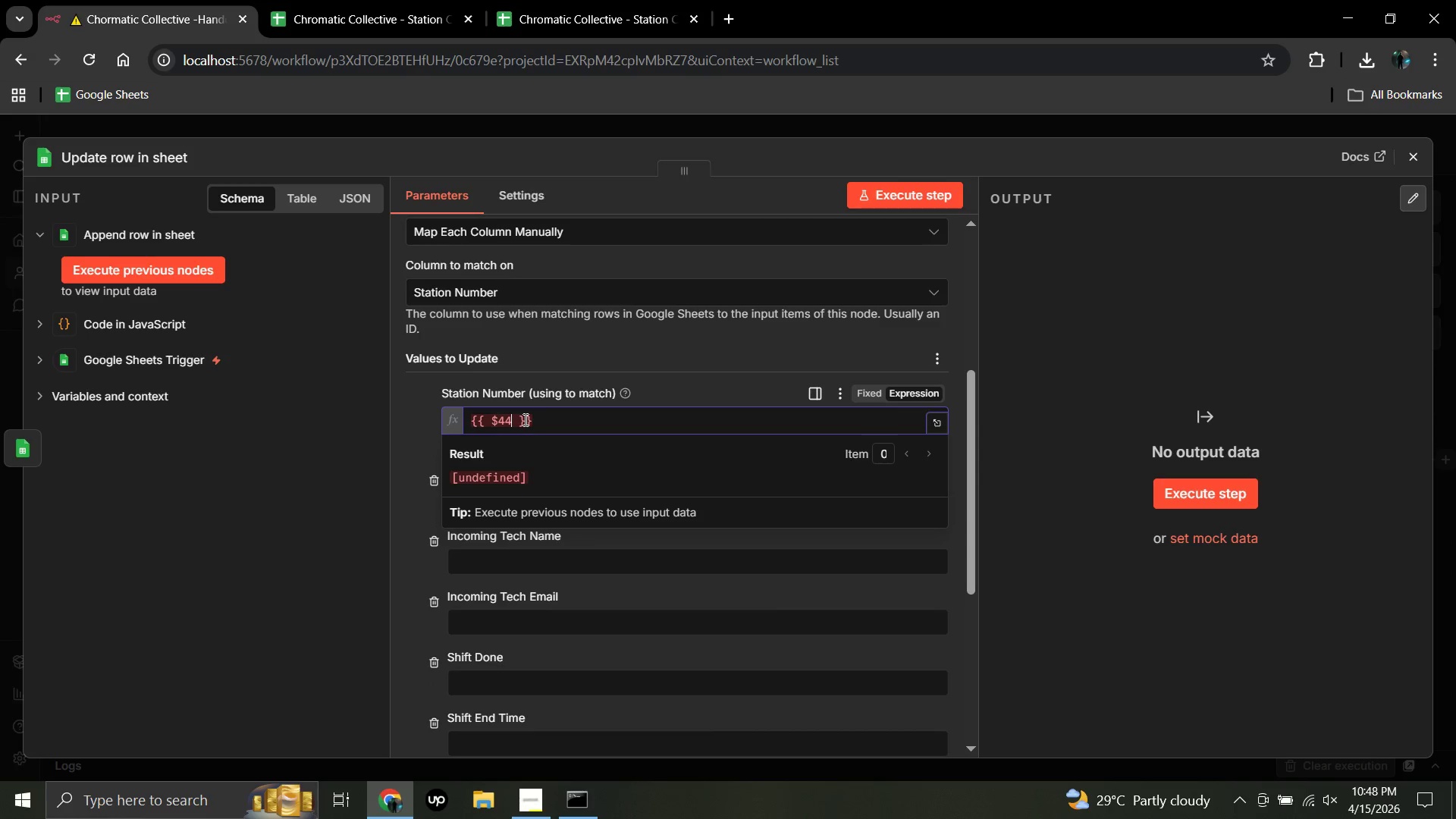 
key(Backspace)
 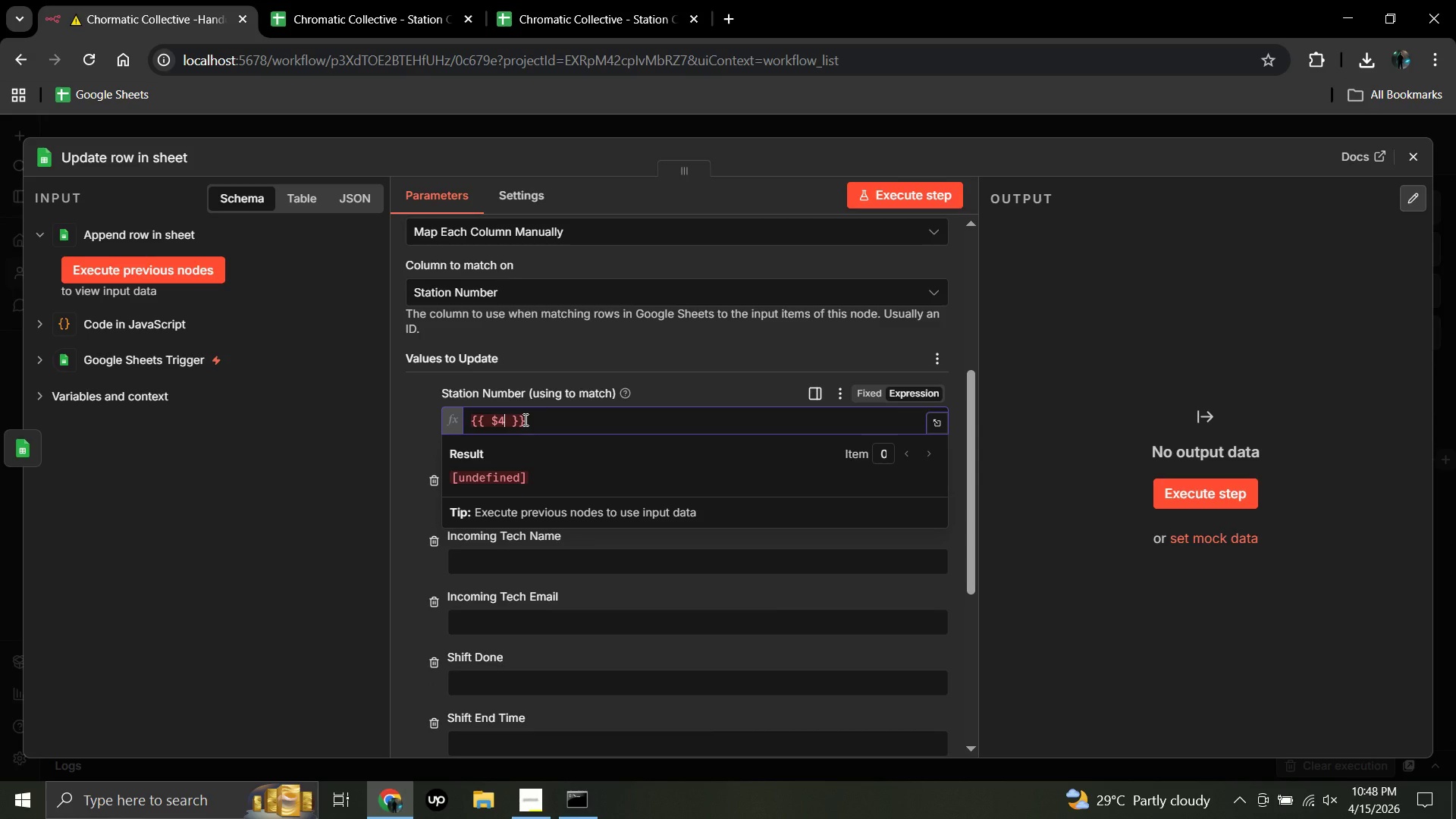 
key(Backspace)
 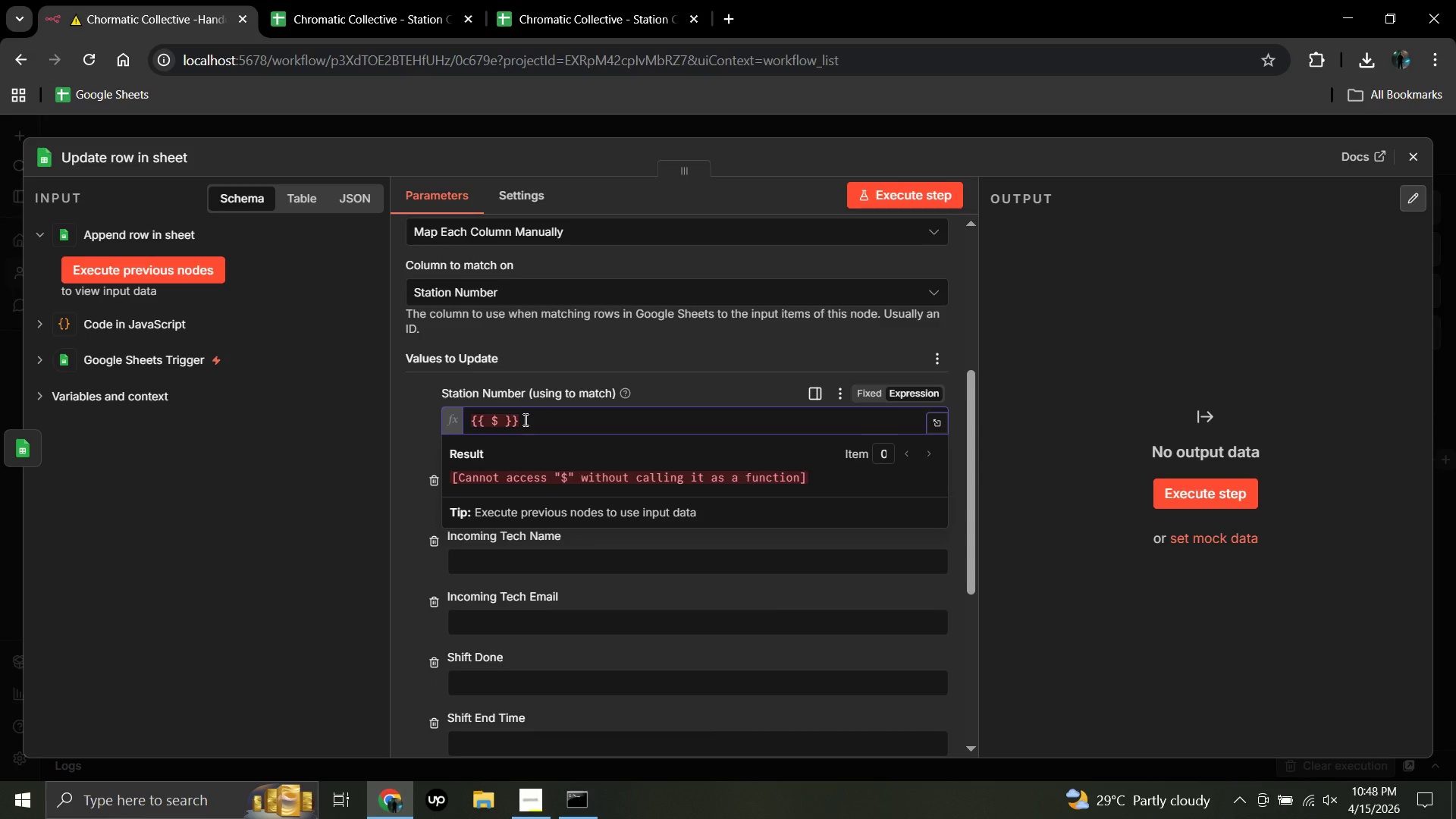 
wait(5.03)
 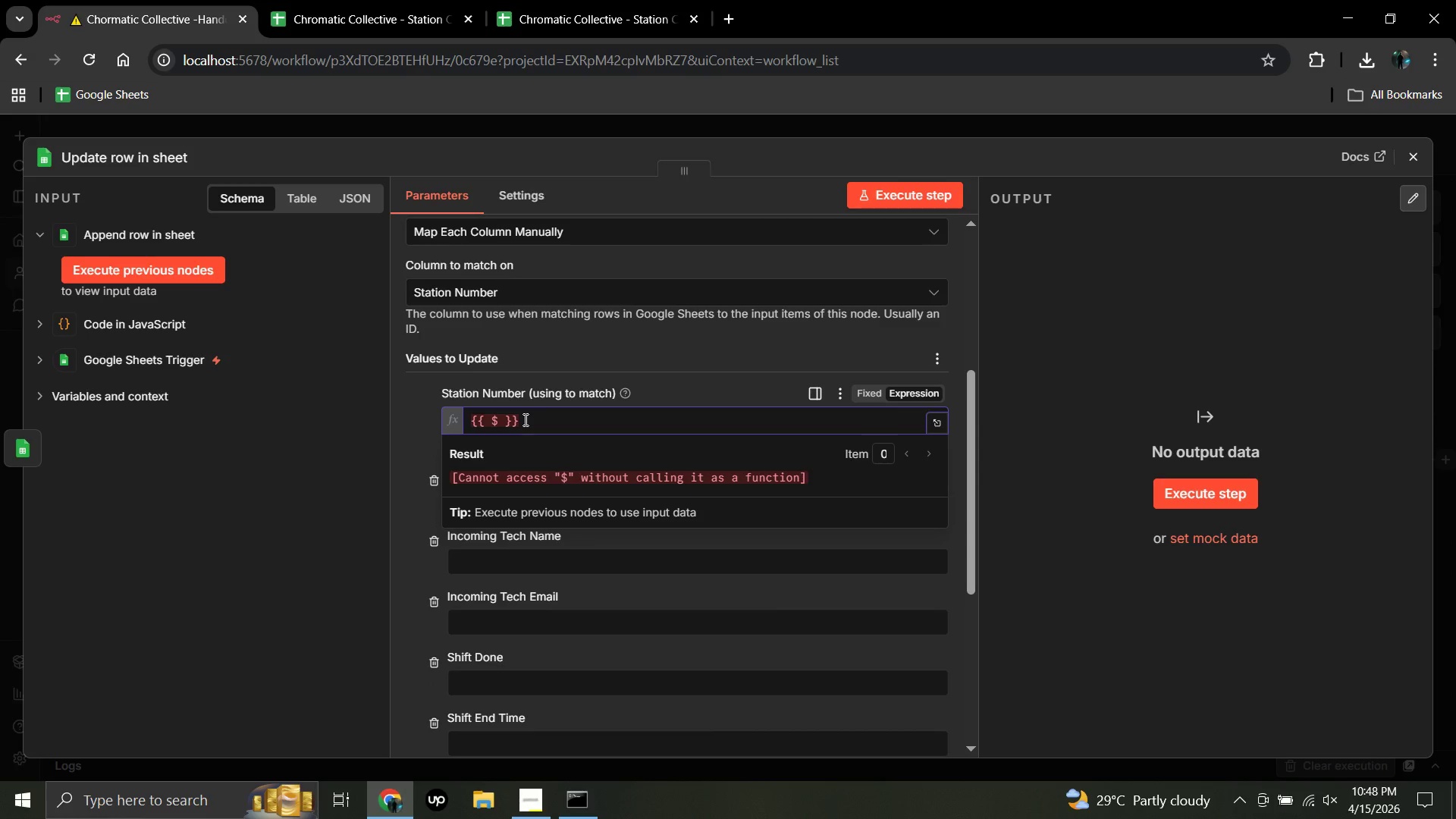 
key(Shift+9)
 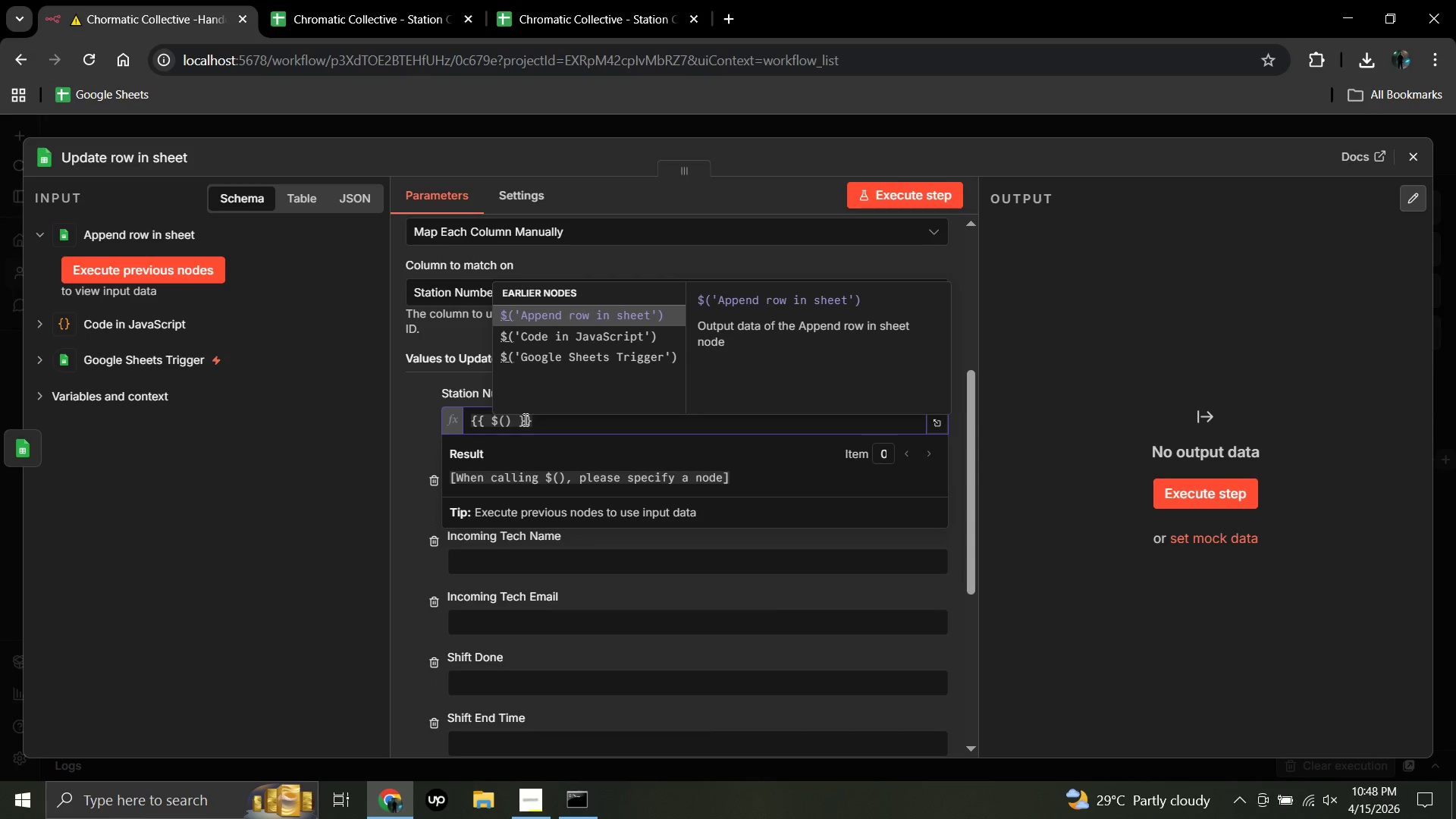 
key(Quote)
 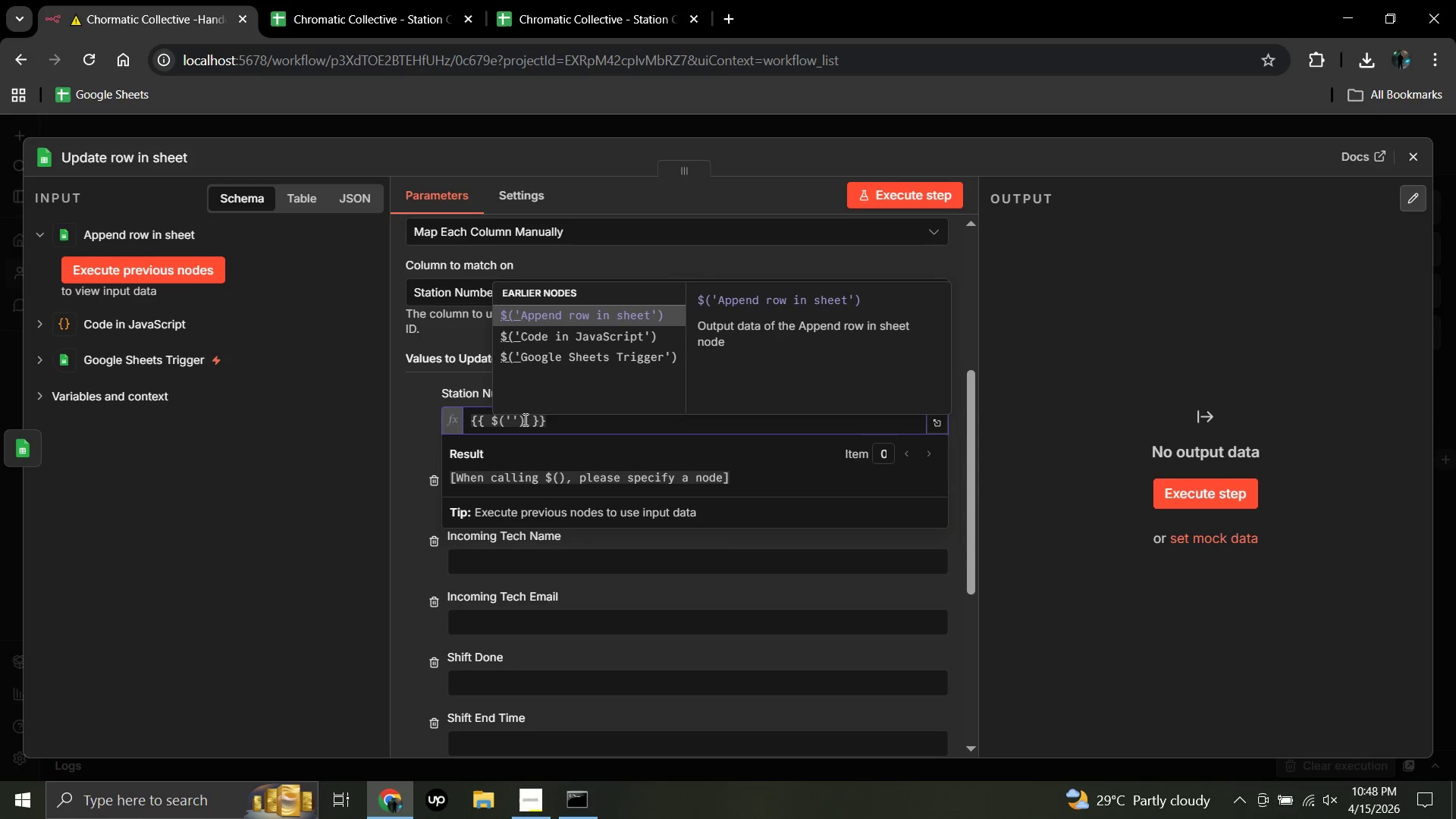 
wait(10.08)
 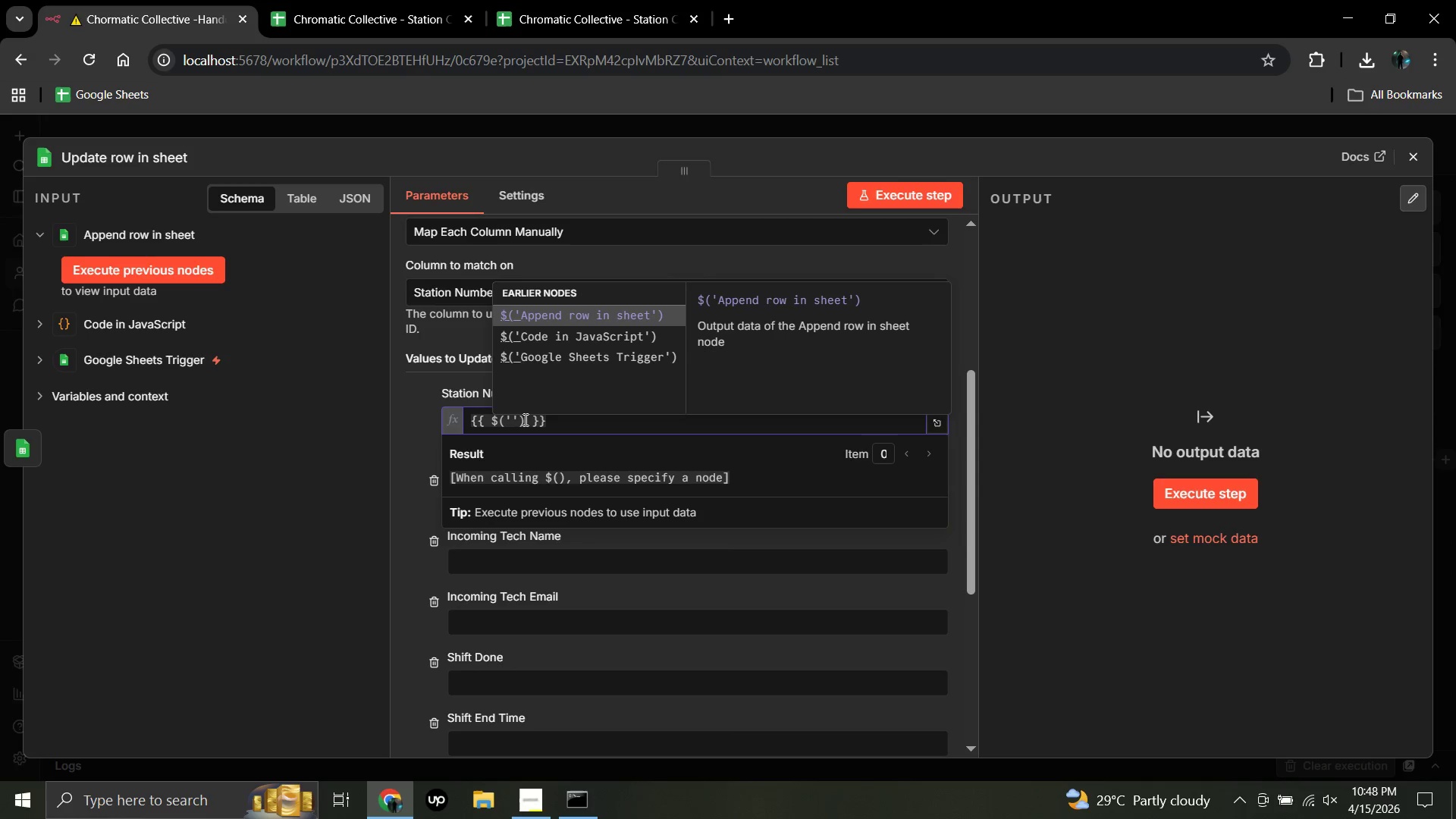 
type(Parse Form Data)
 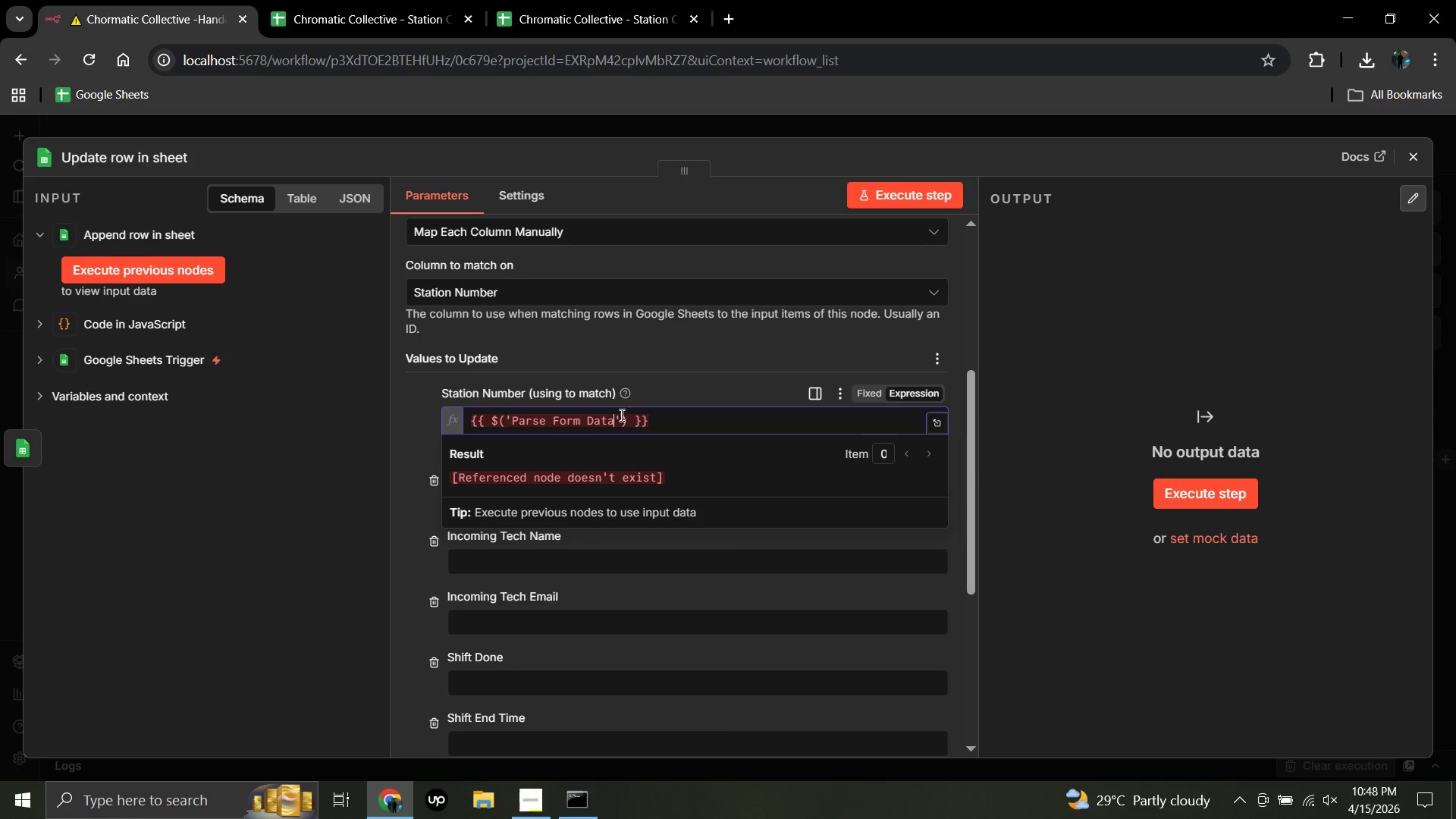 
left_click([629, 420])
 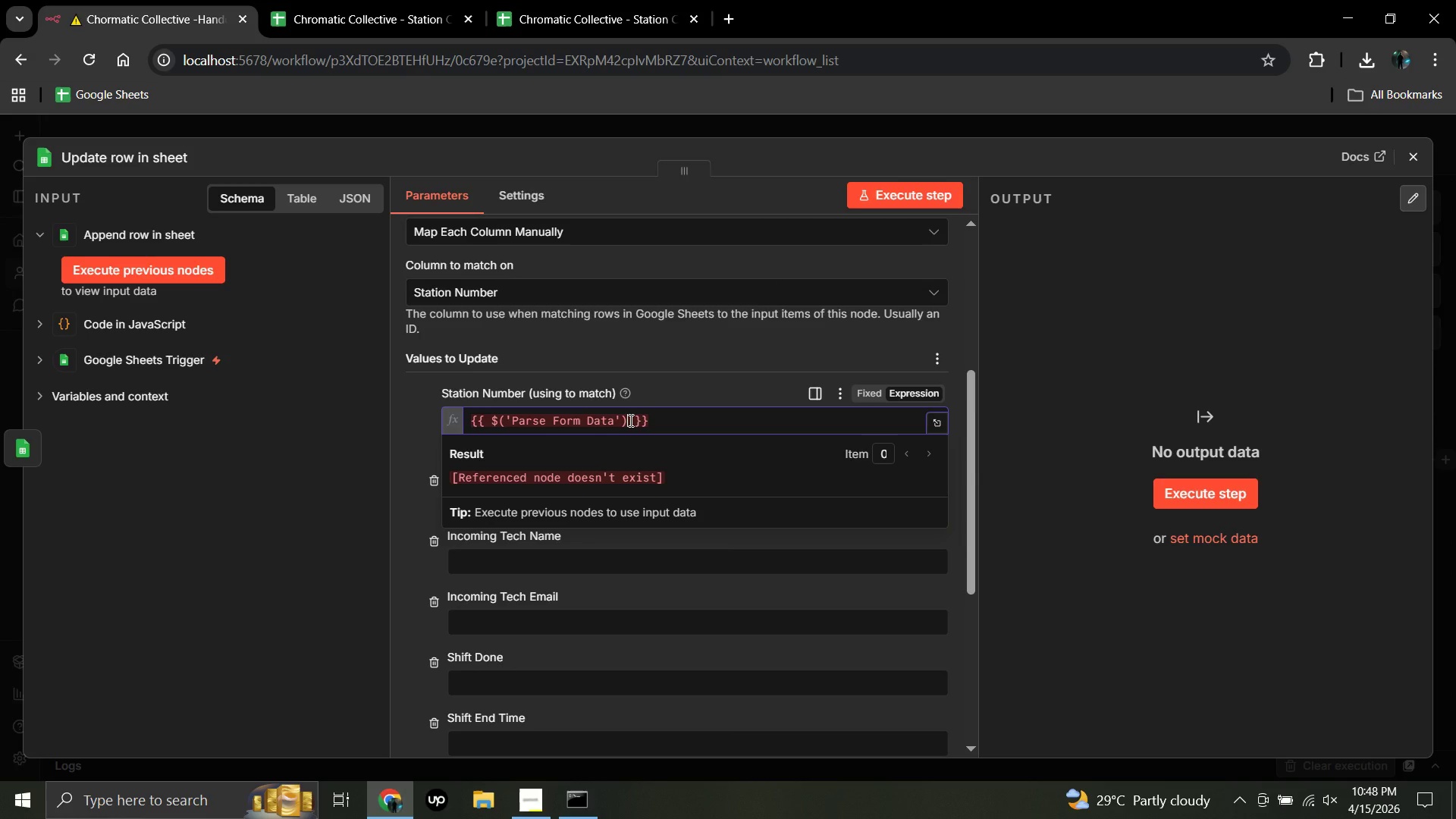 
key(Period)
 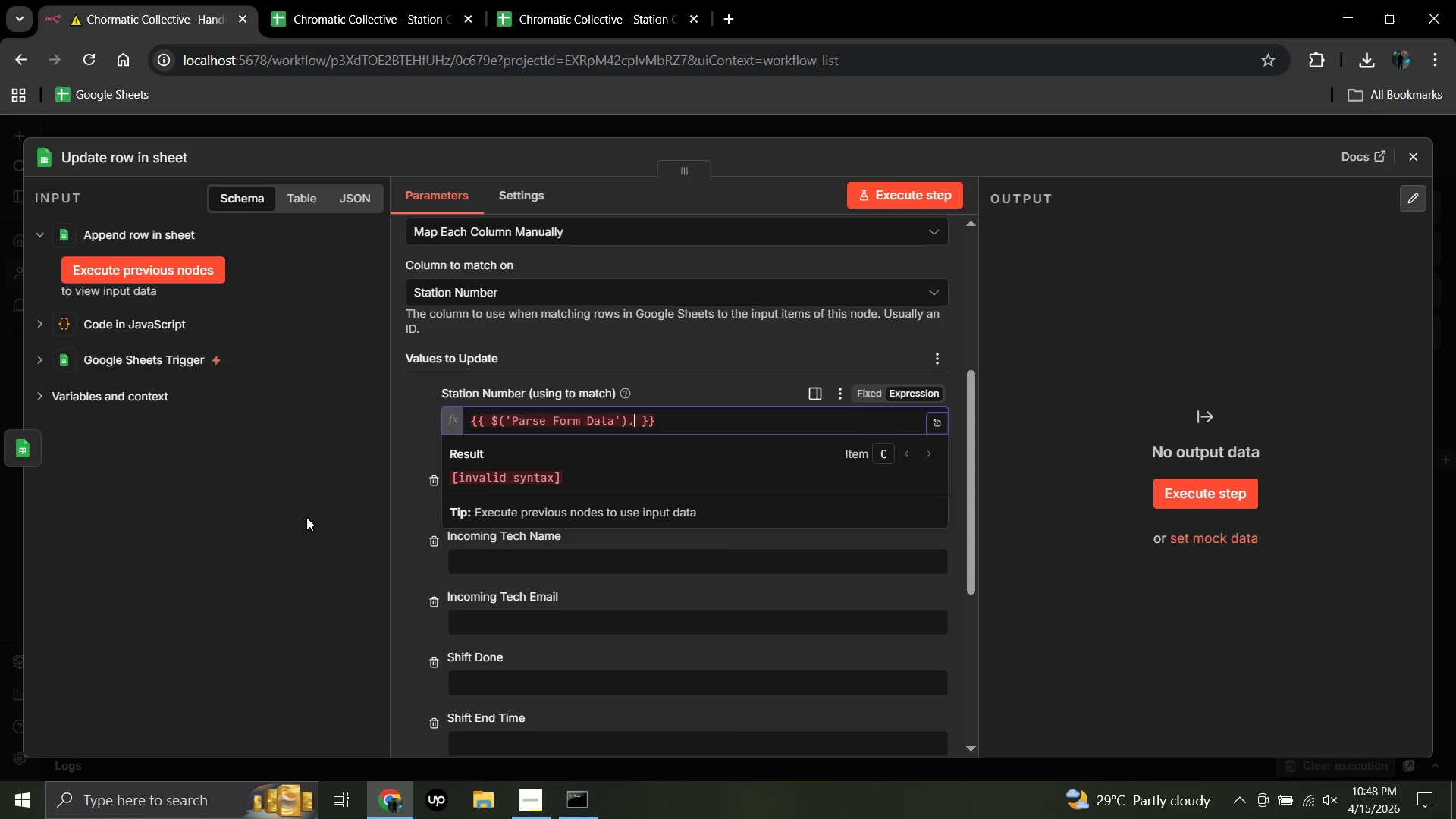 
wait(5.17)
 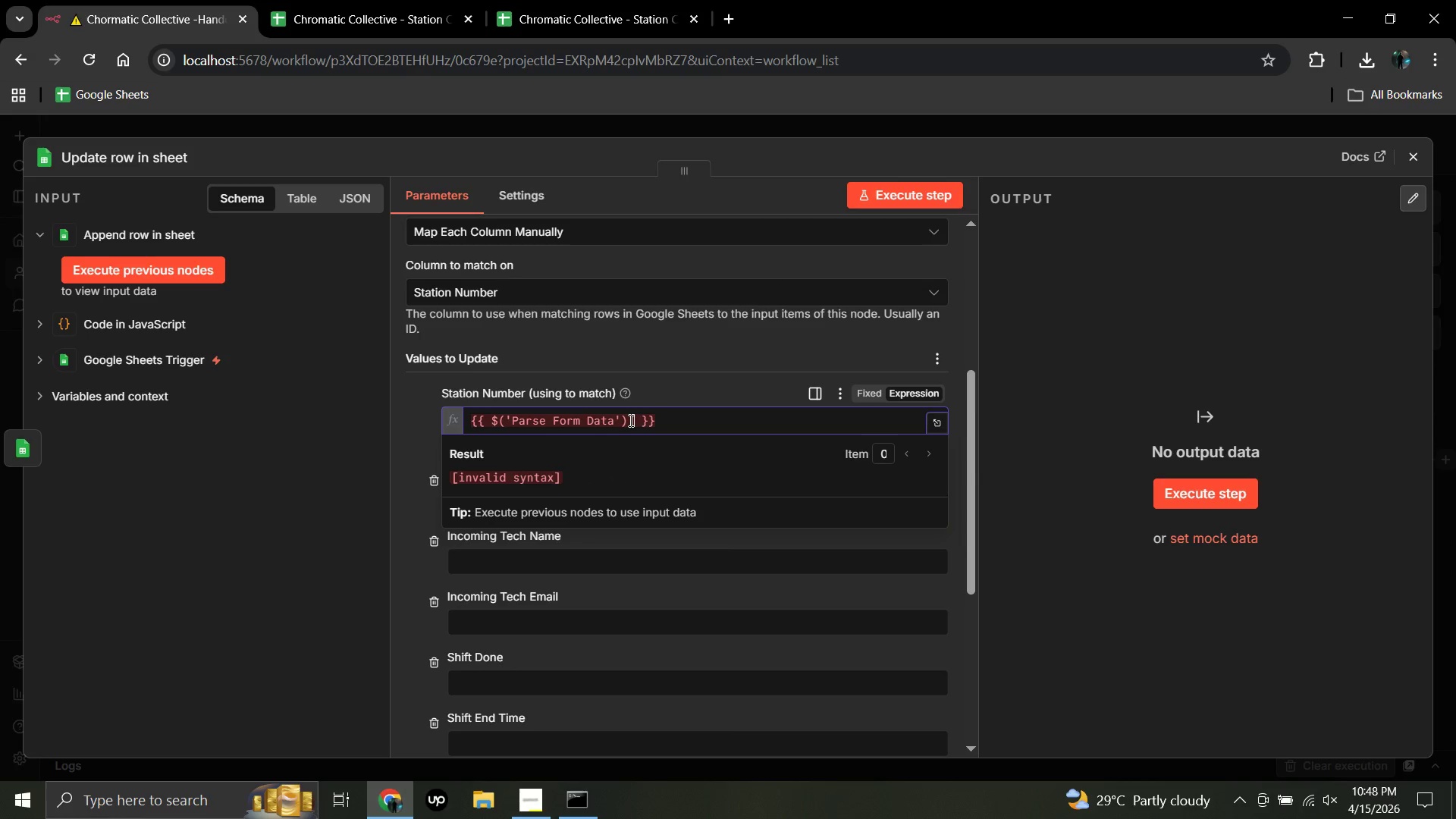 
type(iten)
key(Backspace)
type(m.json.station_number)
 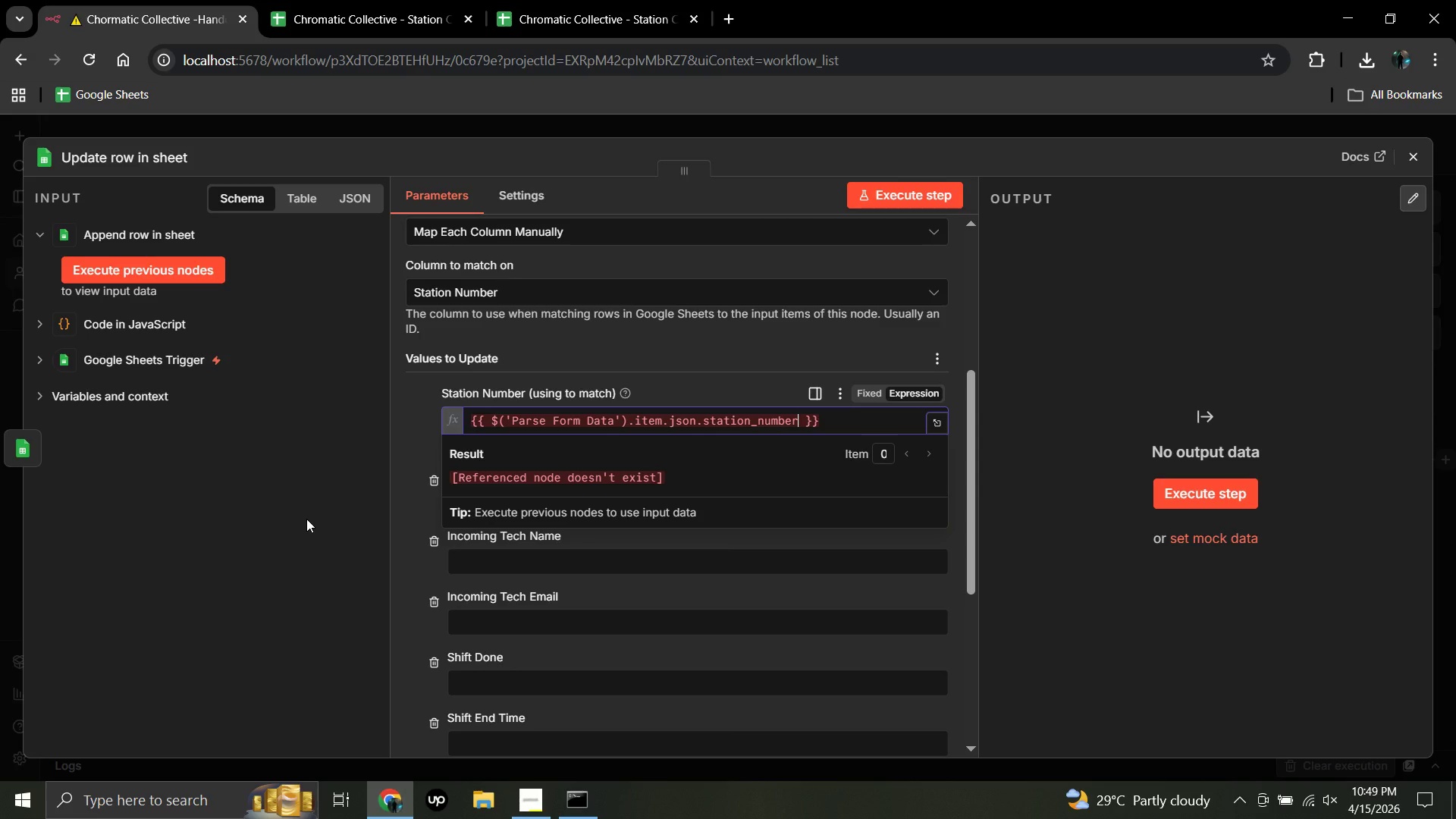 
left_click([187, 588])
 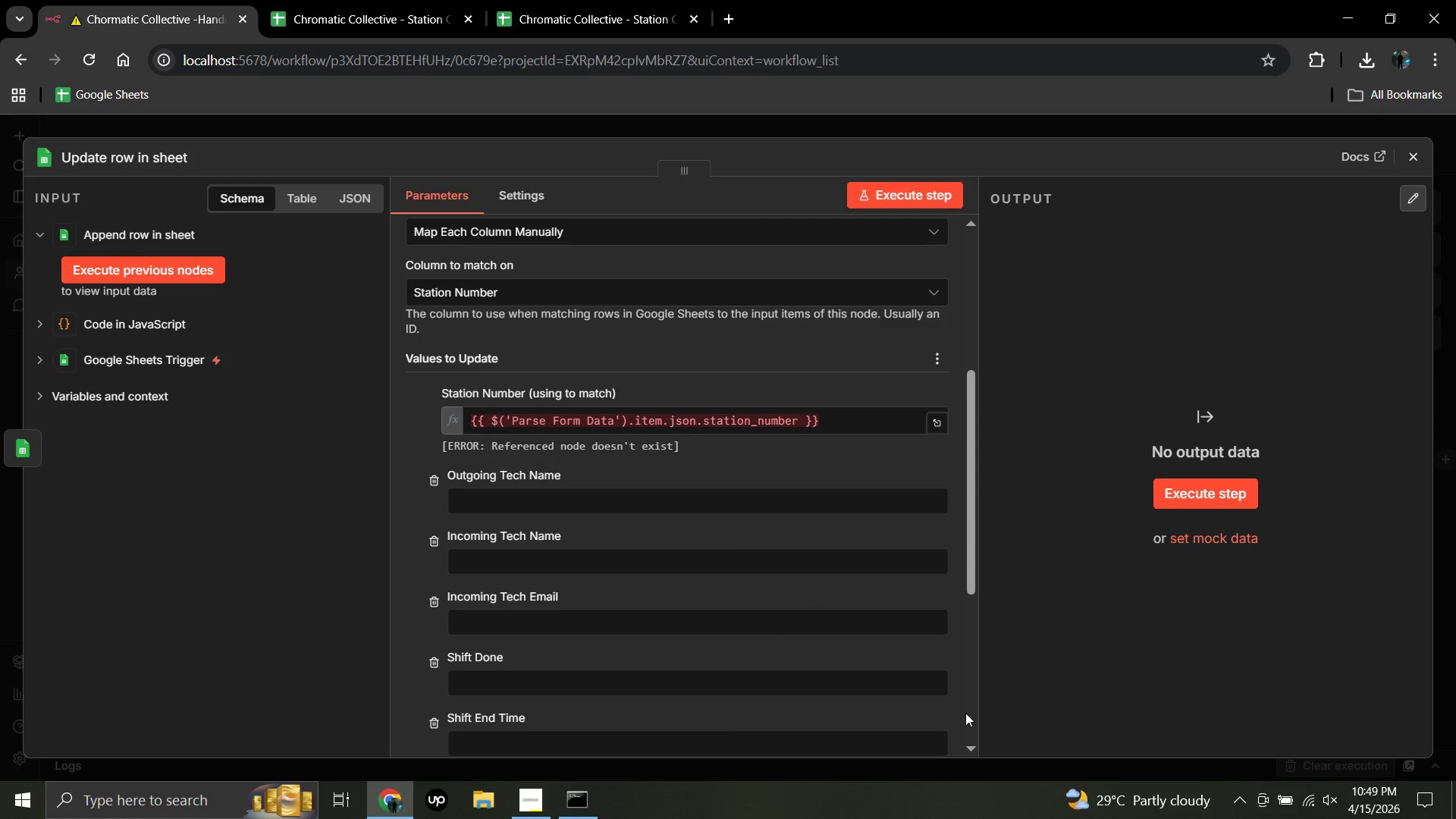 
wait(15.34)
 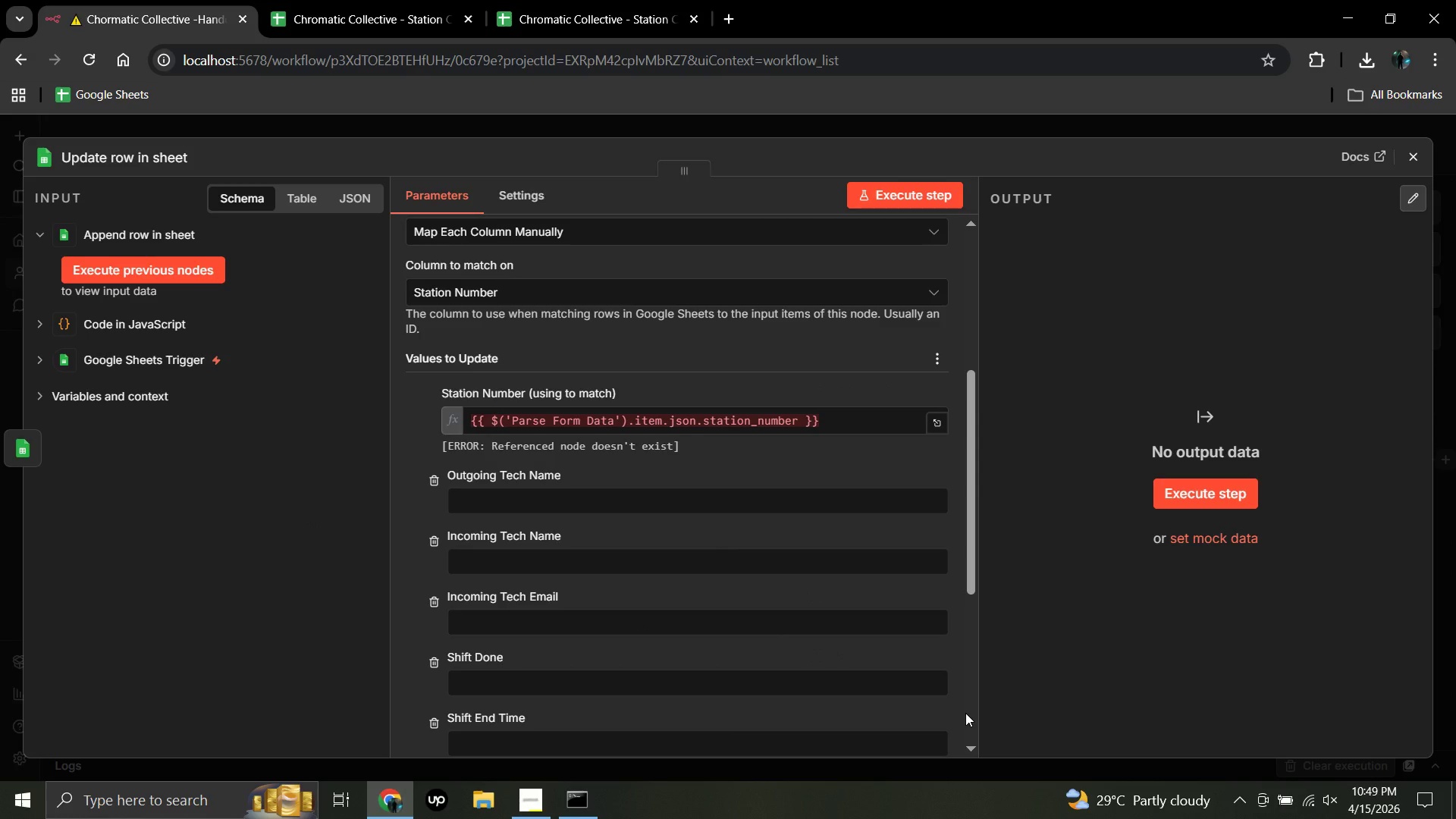 
left_click([971, 746])
 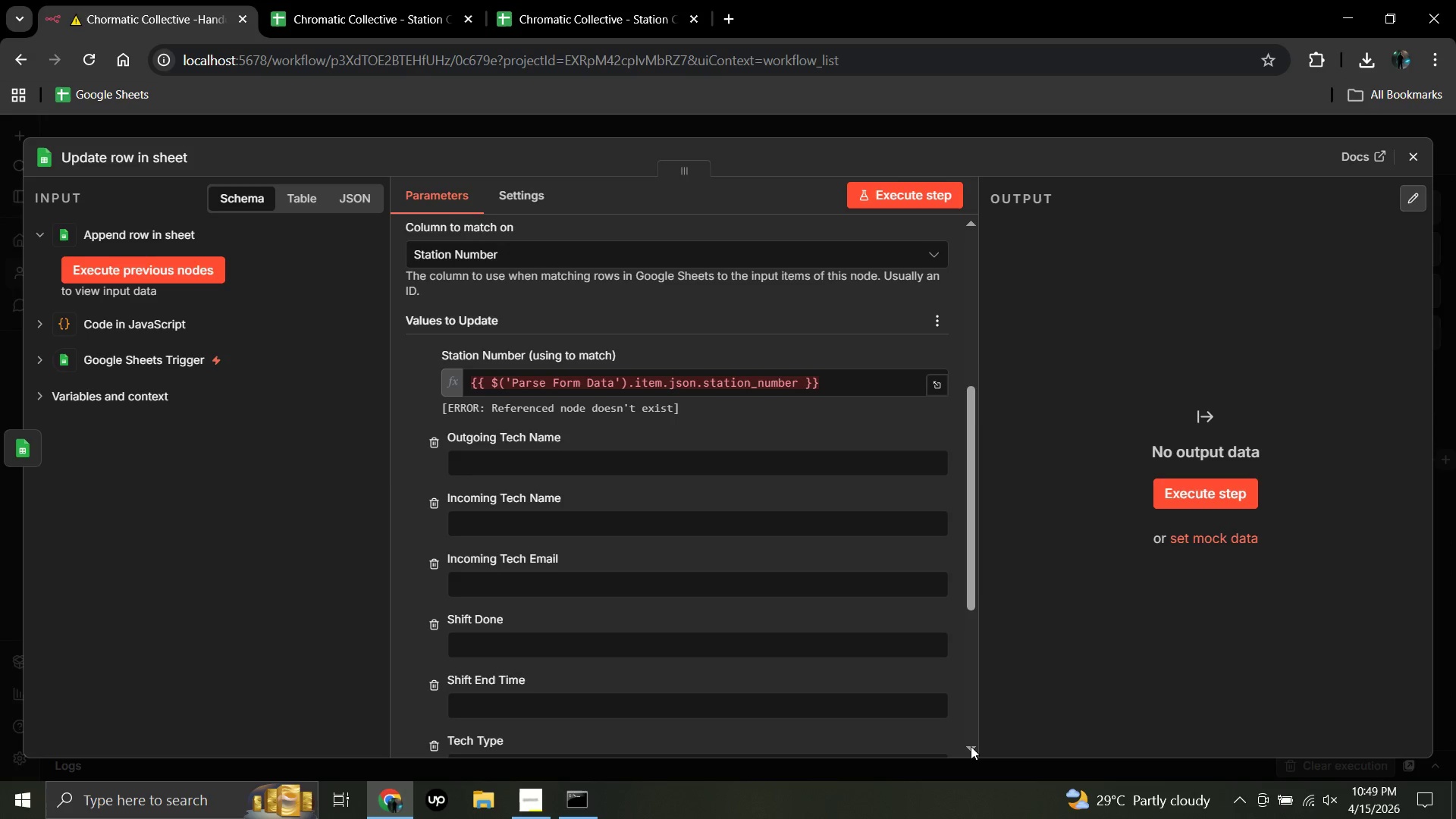 
left_click([971, 746])
 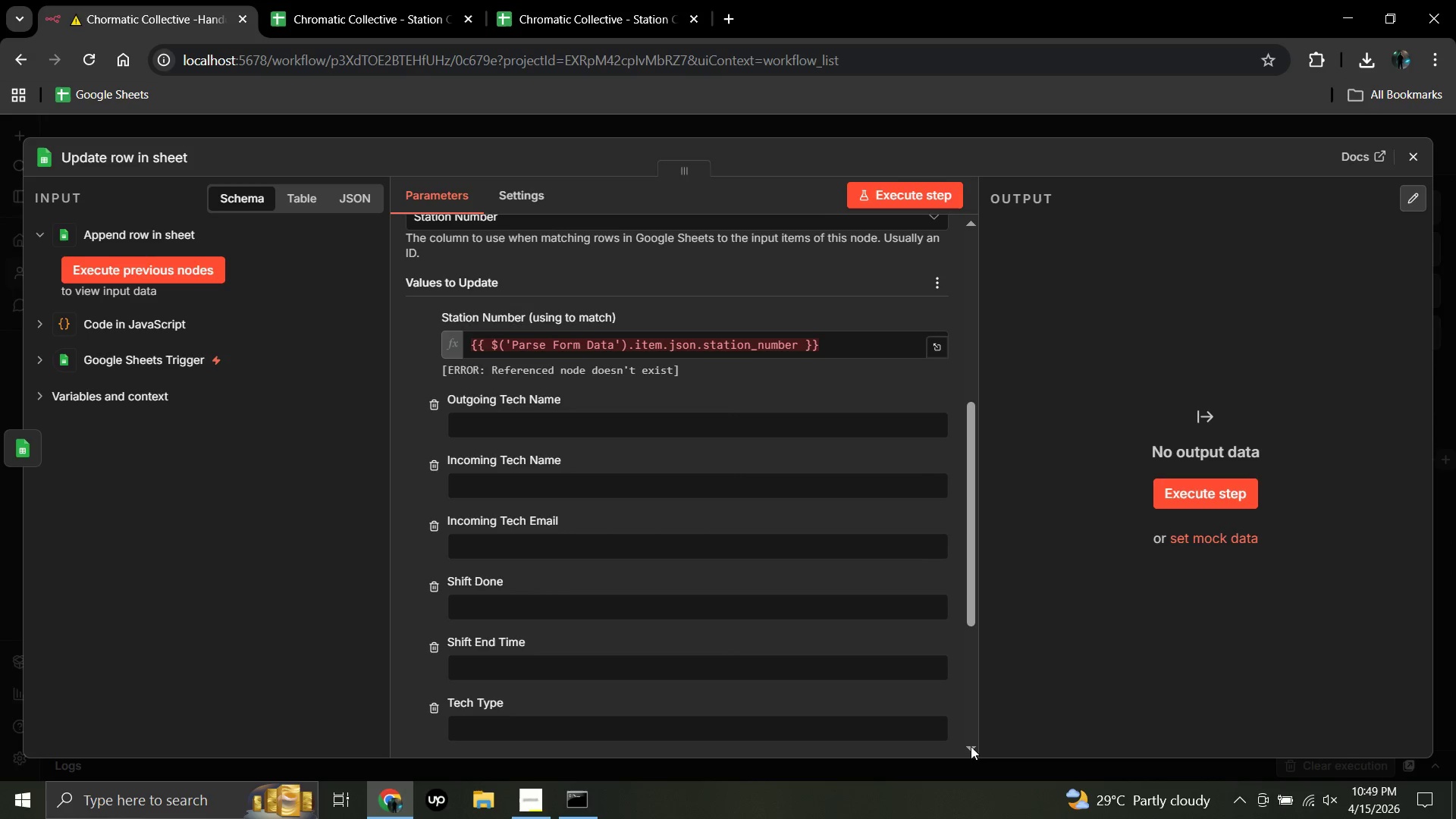 
left_click([971, 746])
 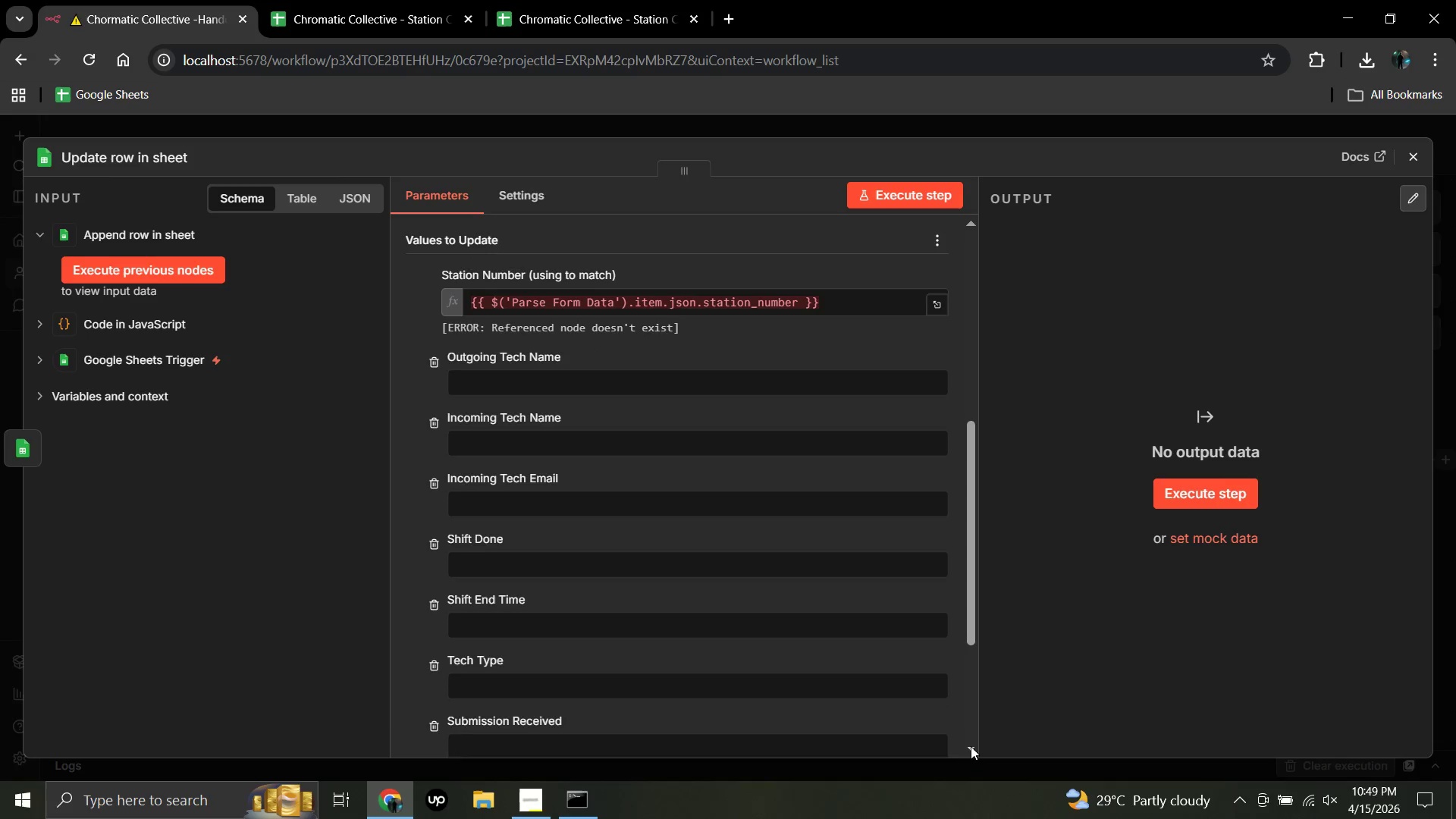 
double_click([971, 746])
 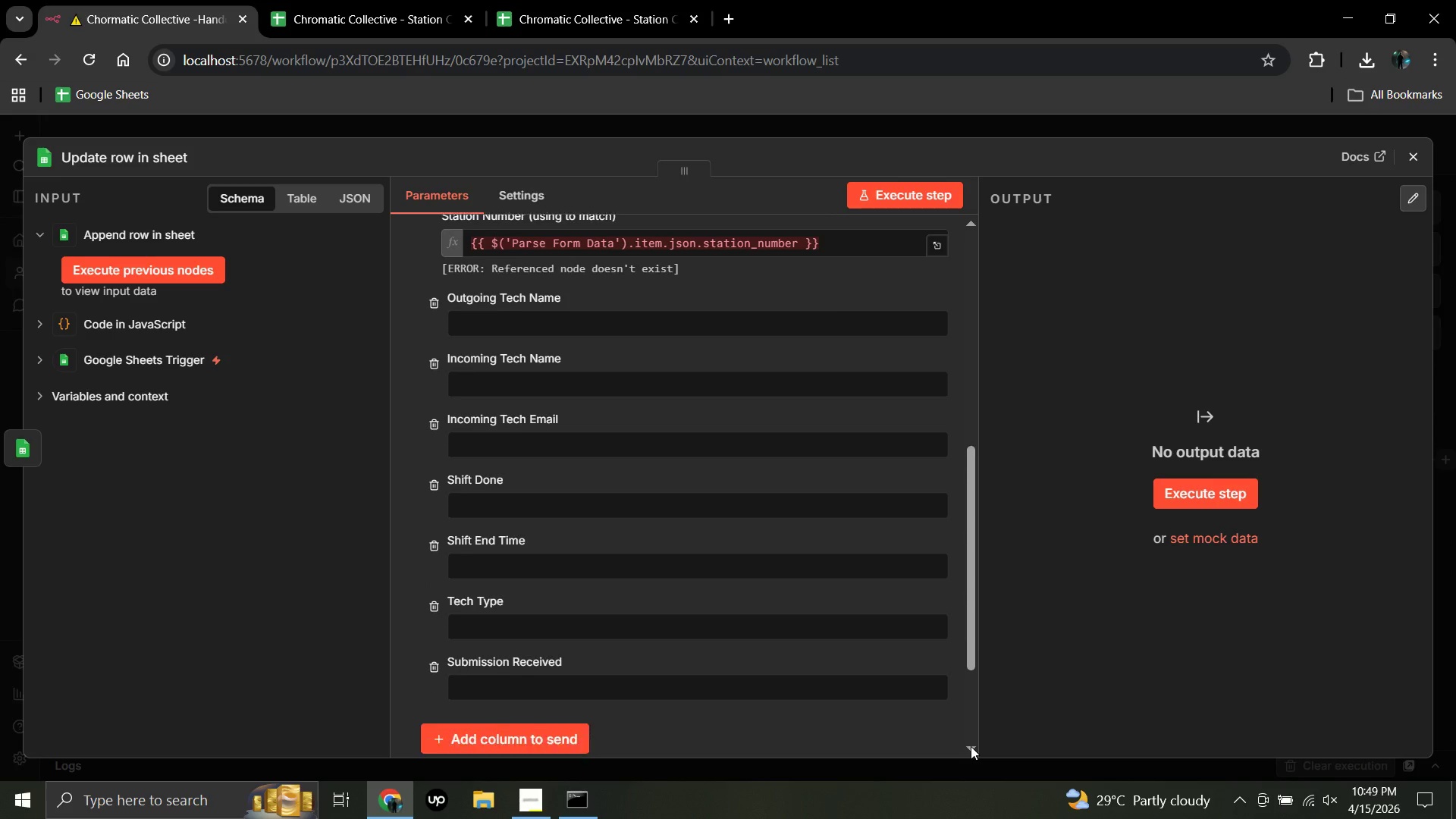 
triple_click([971, 746])
 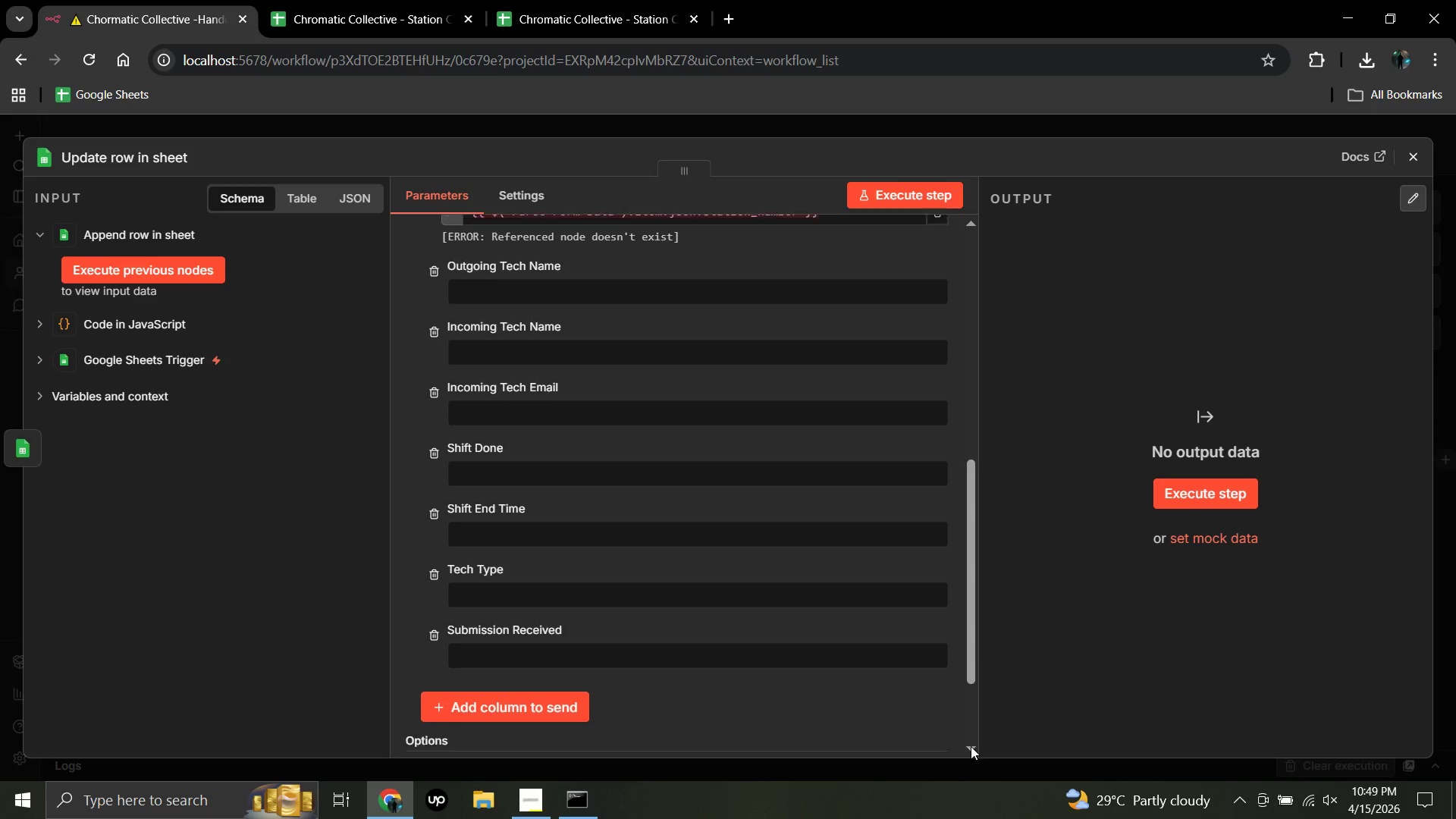 
triple_click([971, 746])
 